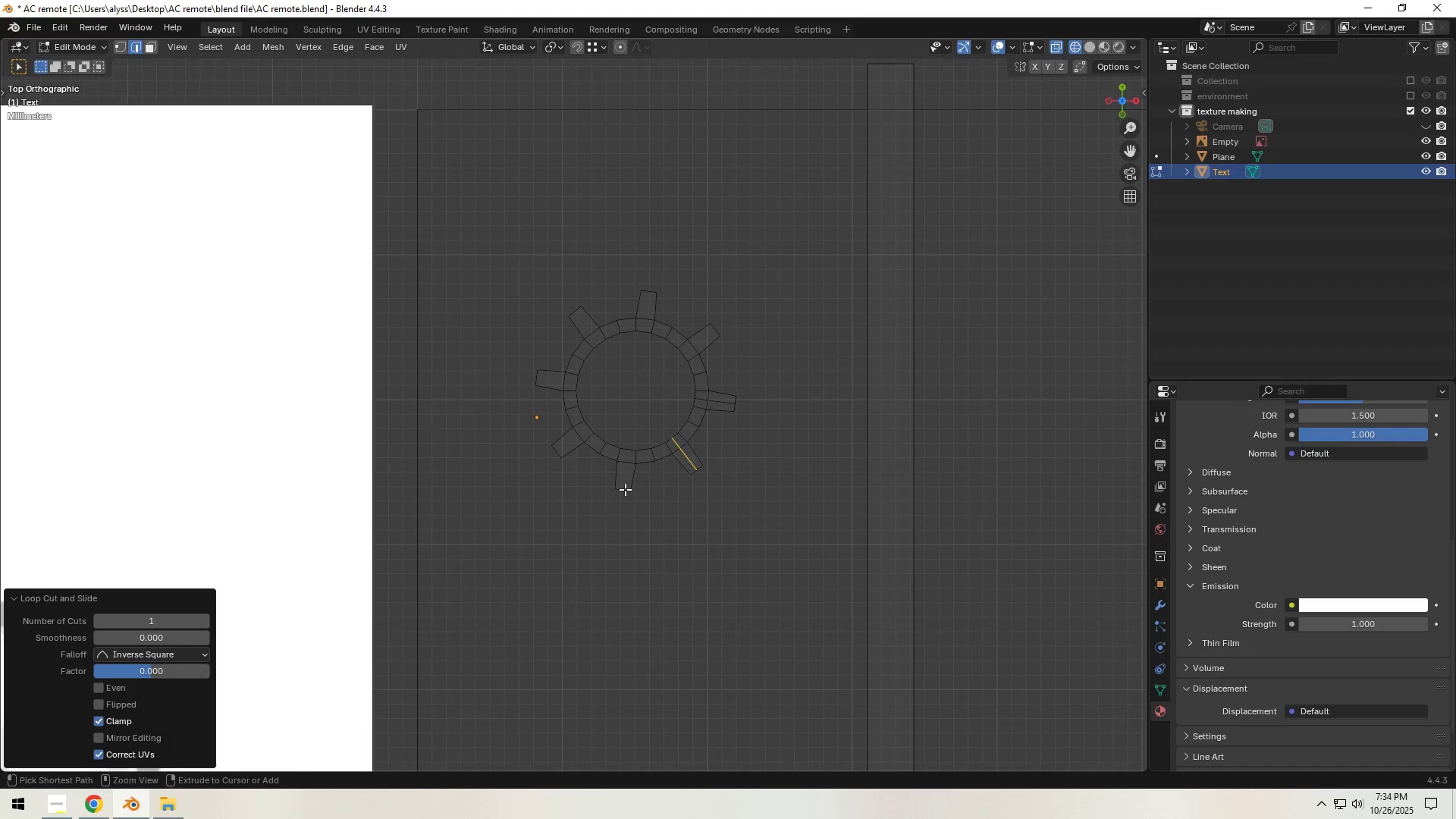 
key(Control+R)
 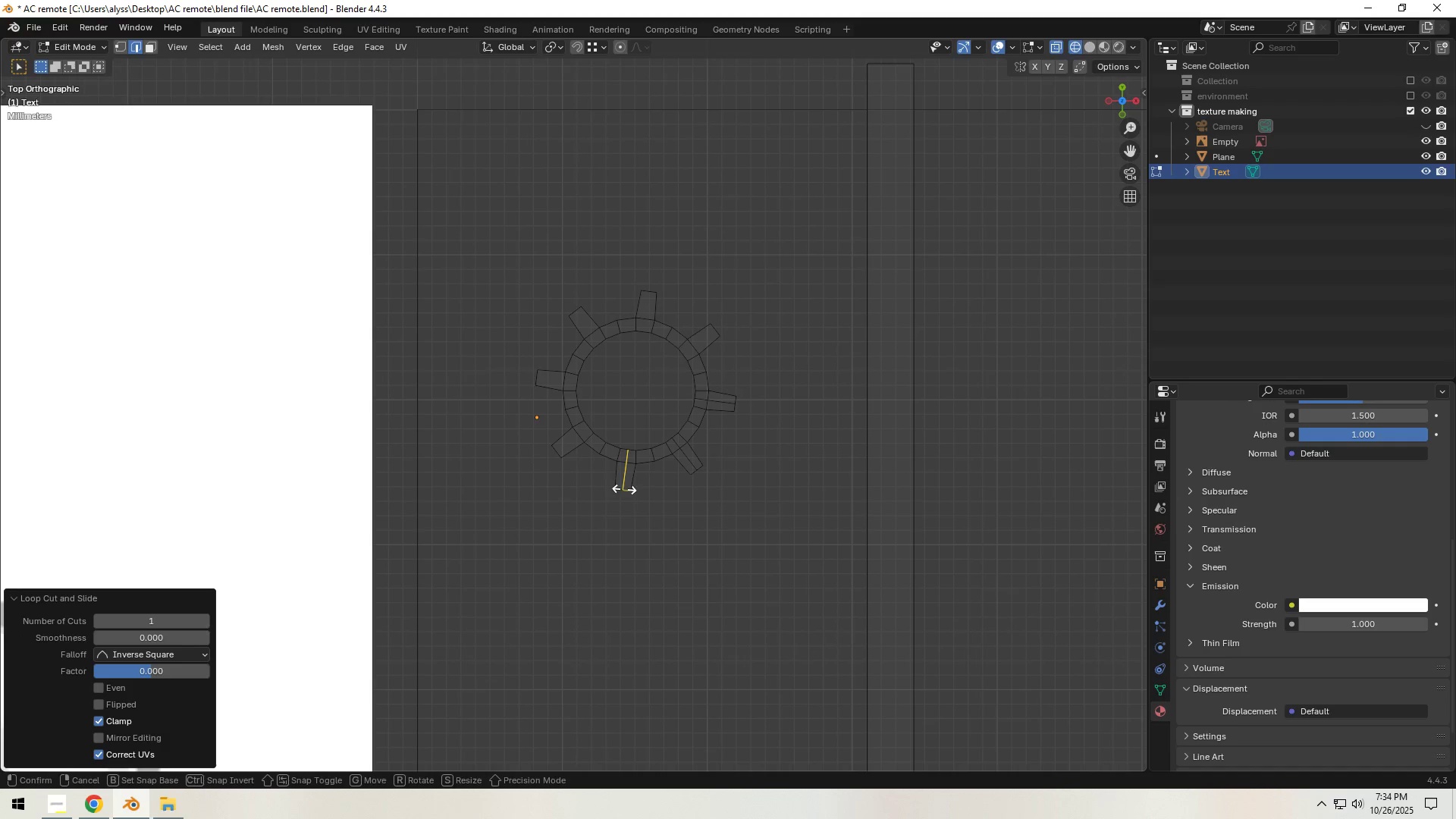 
left_click([624, 489])
 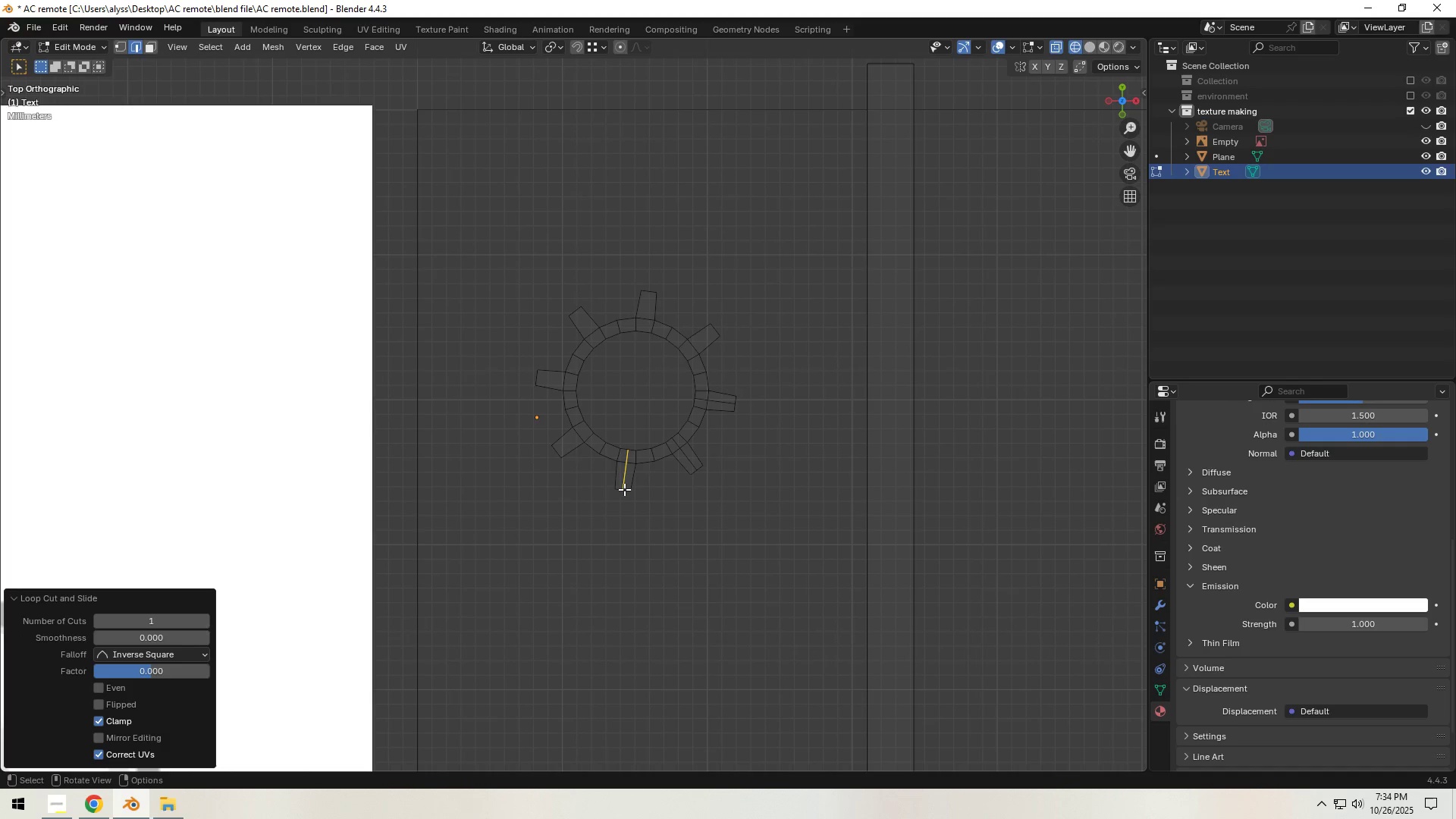 
right_click([624, 489])
 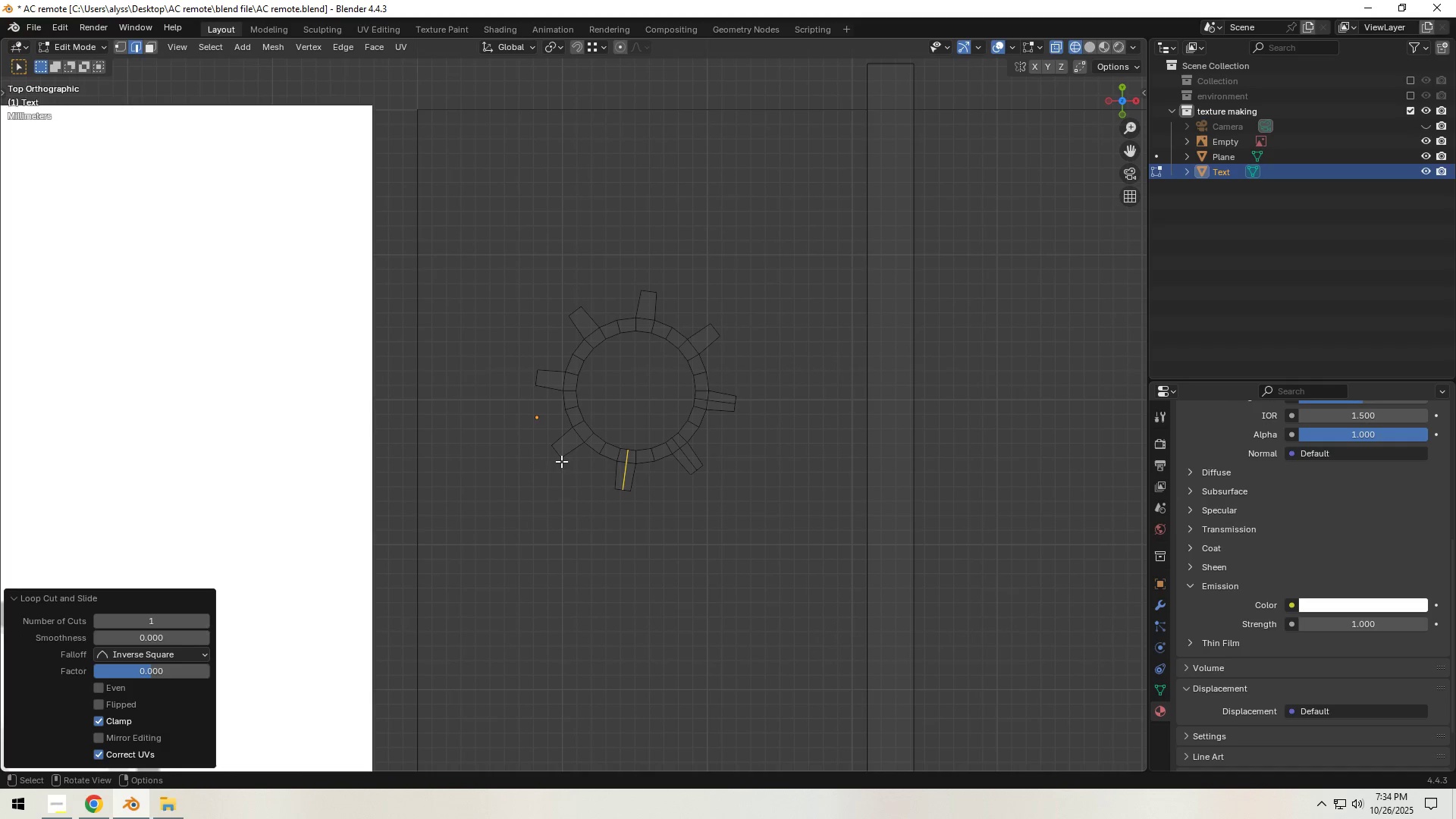 
key(Control+R)
 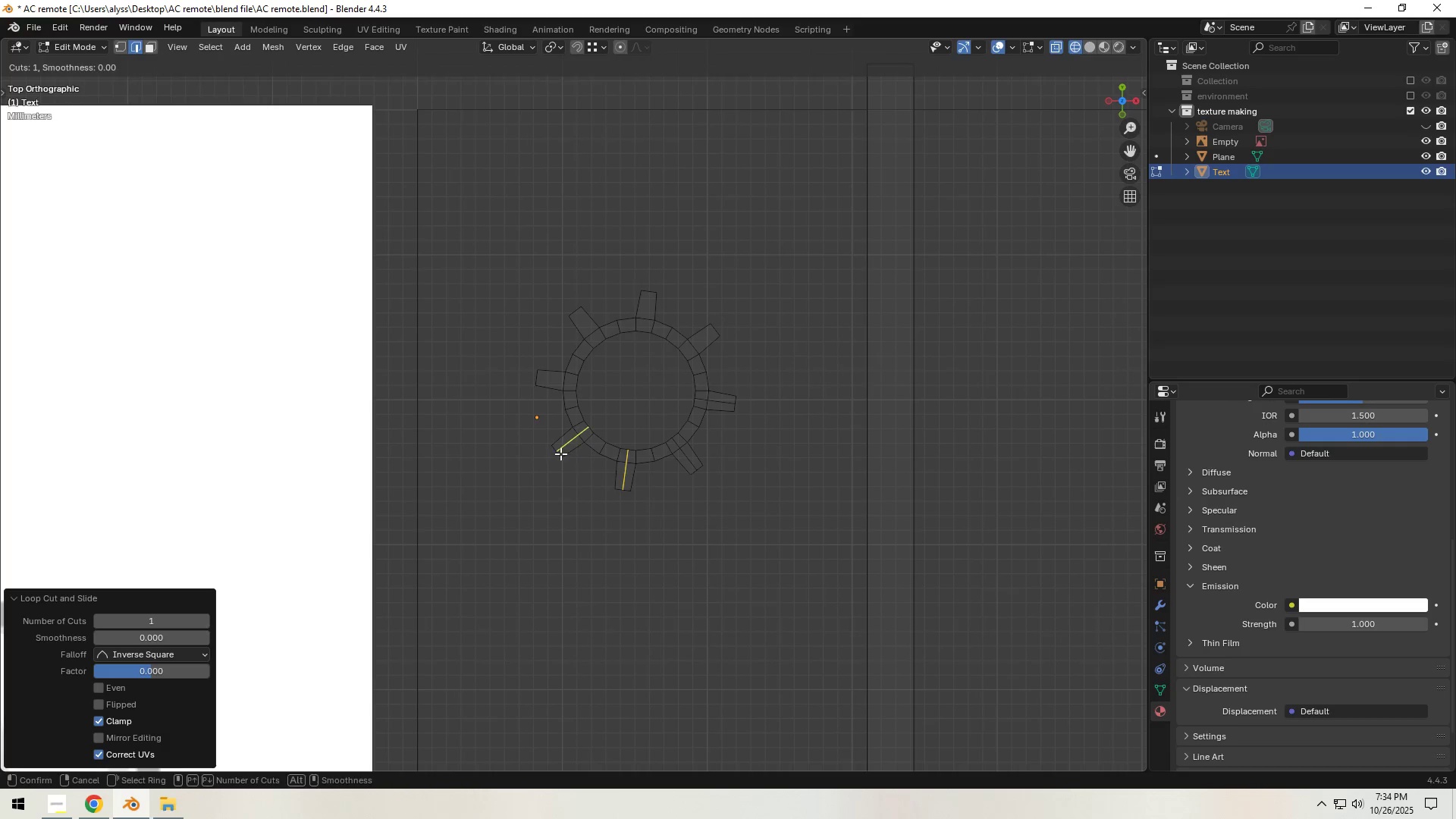 
left_click([560, 453])
 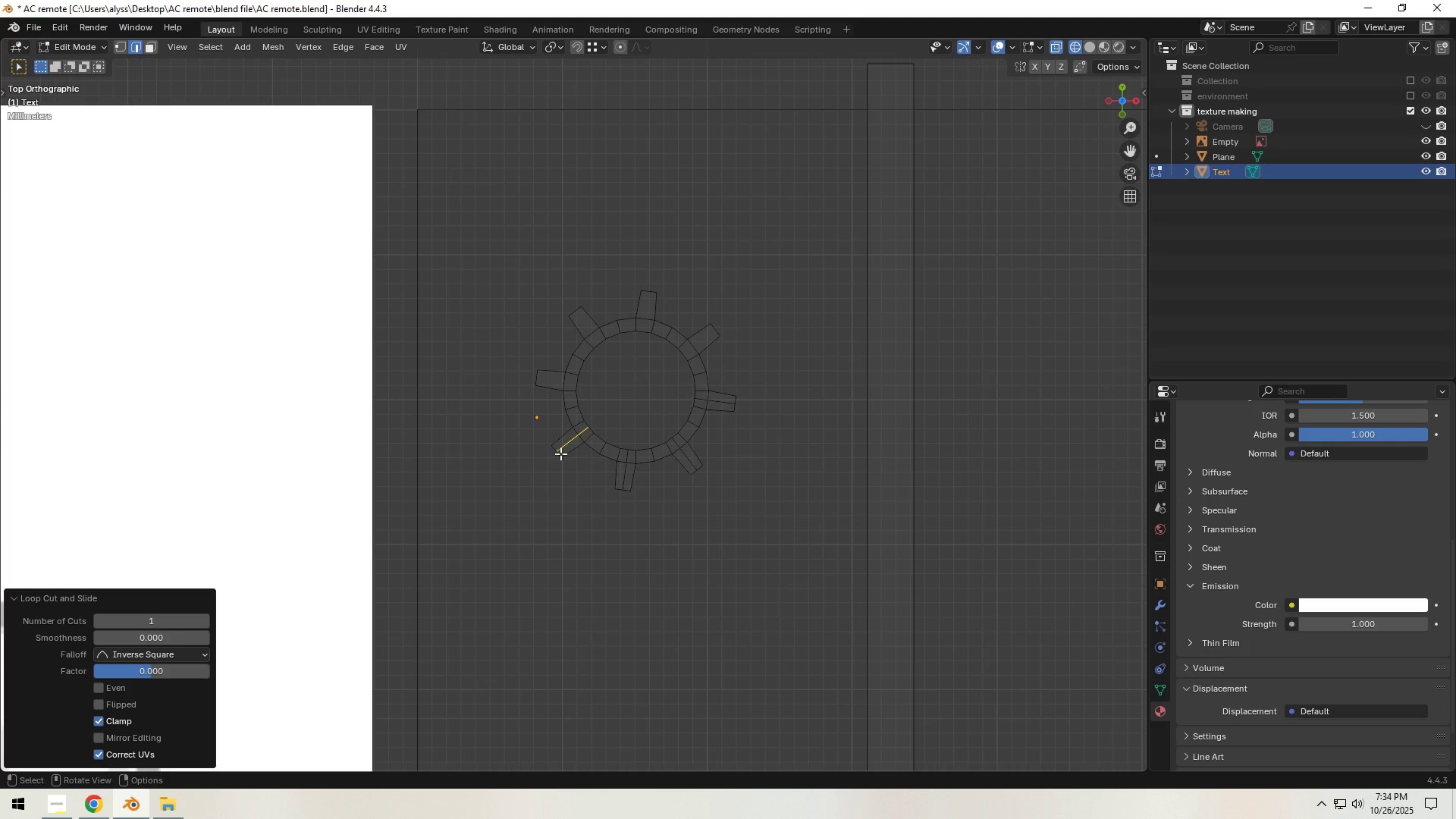 
right_click([560, 453])
 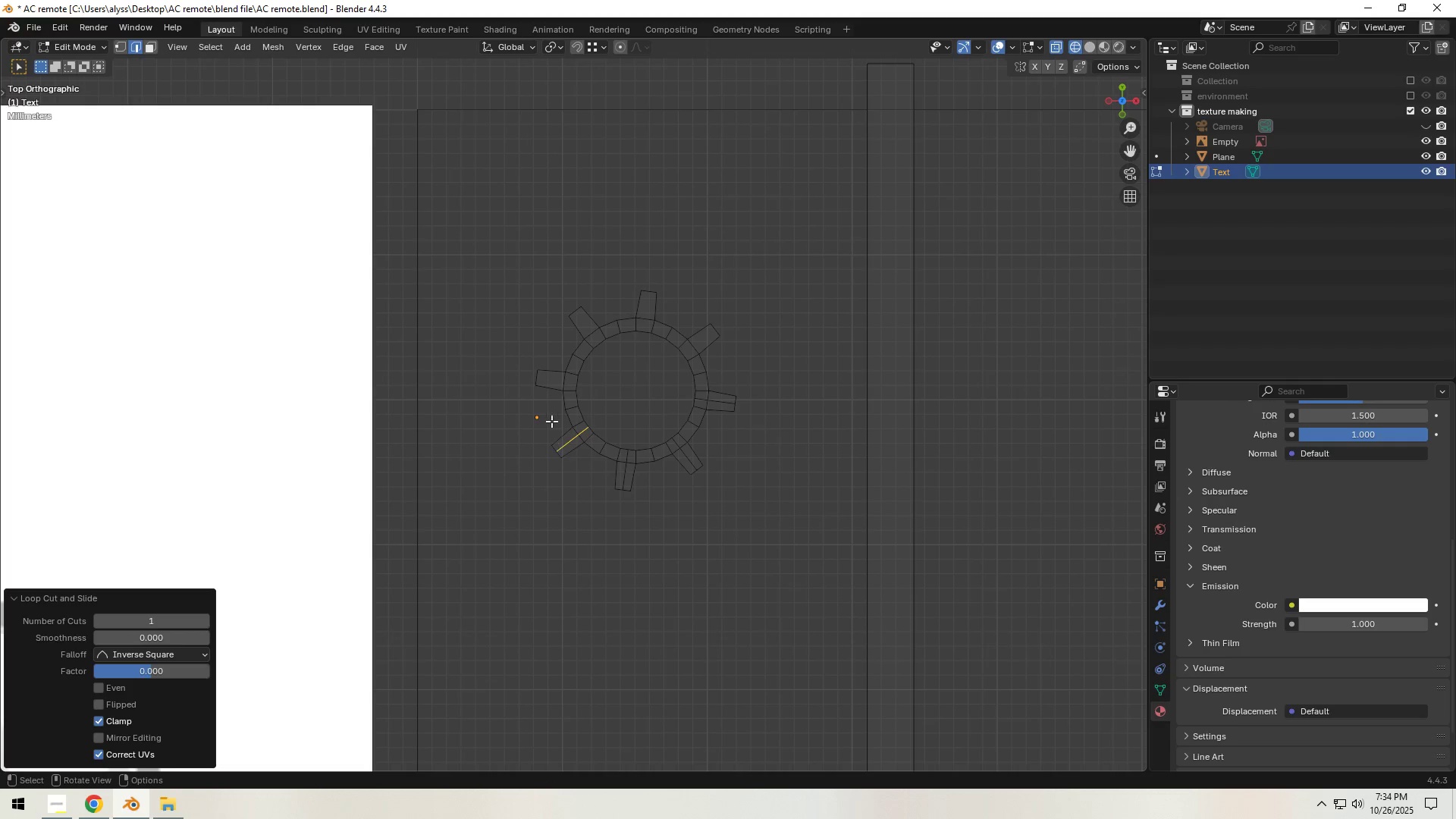 
key(Control+R)
 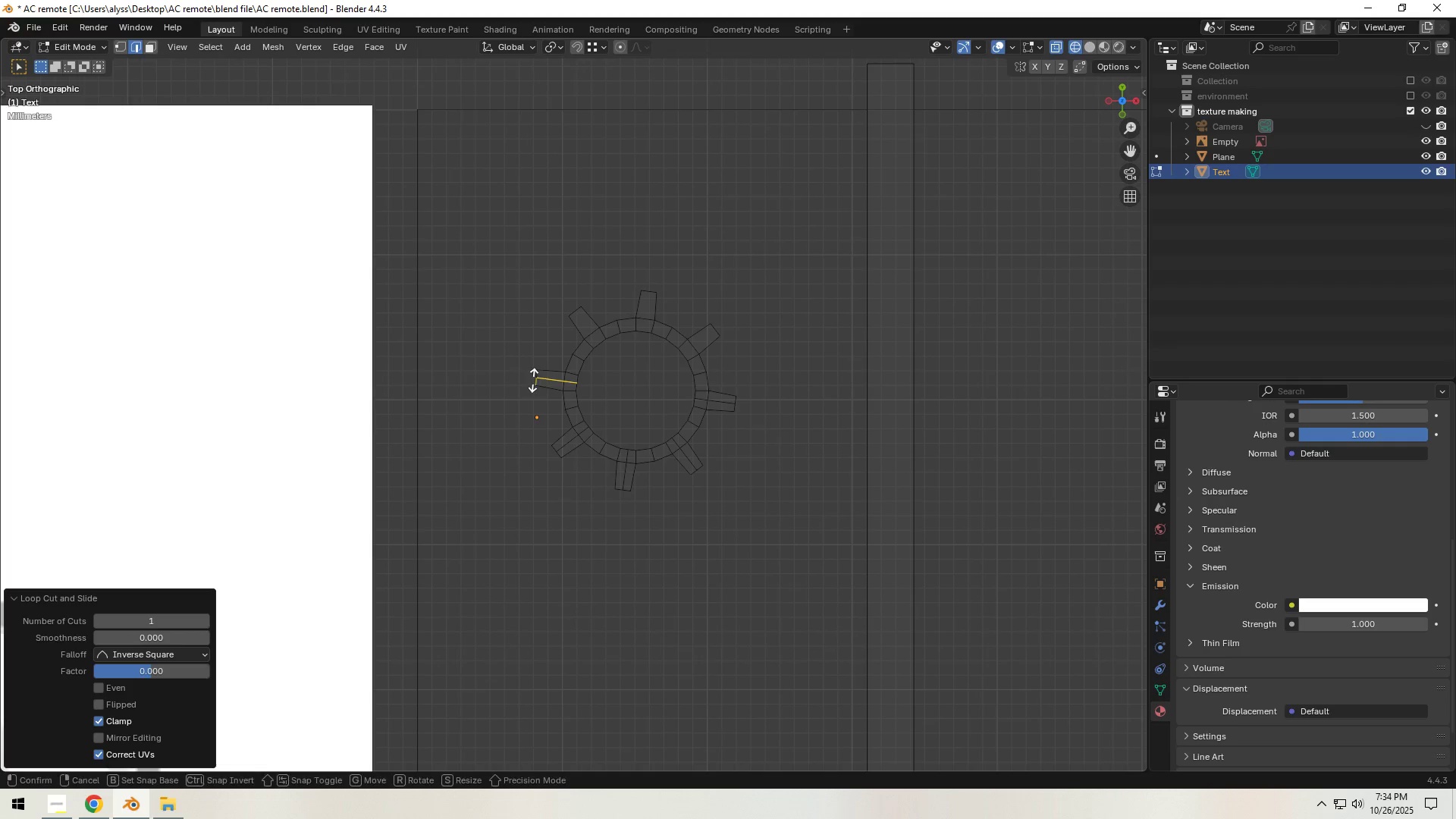 
left_click([533, 380])
 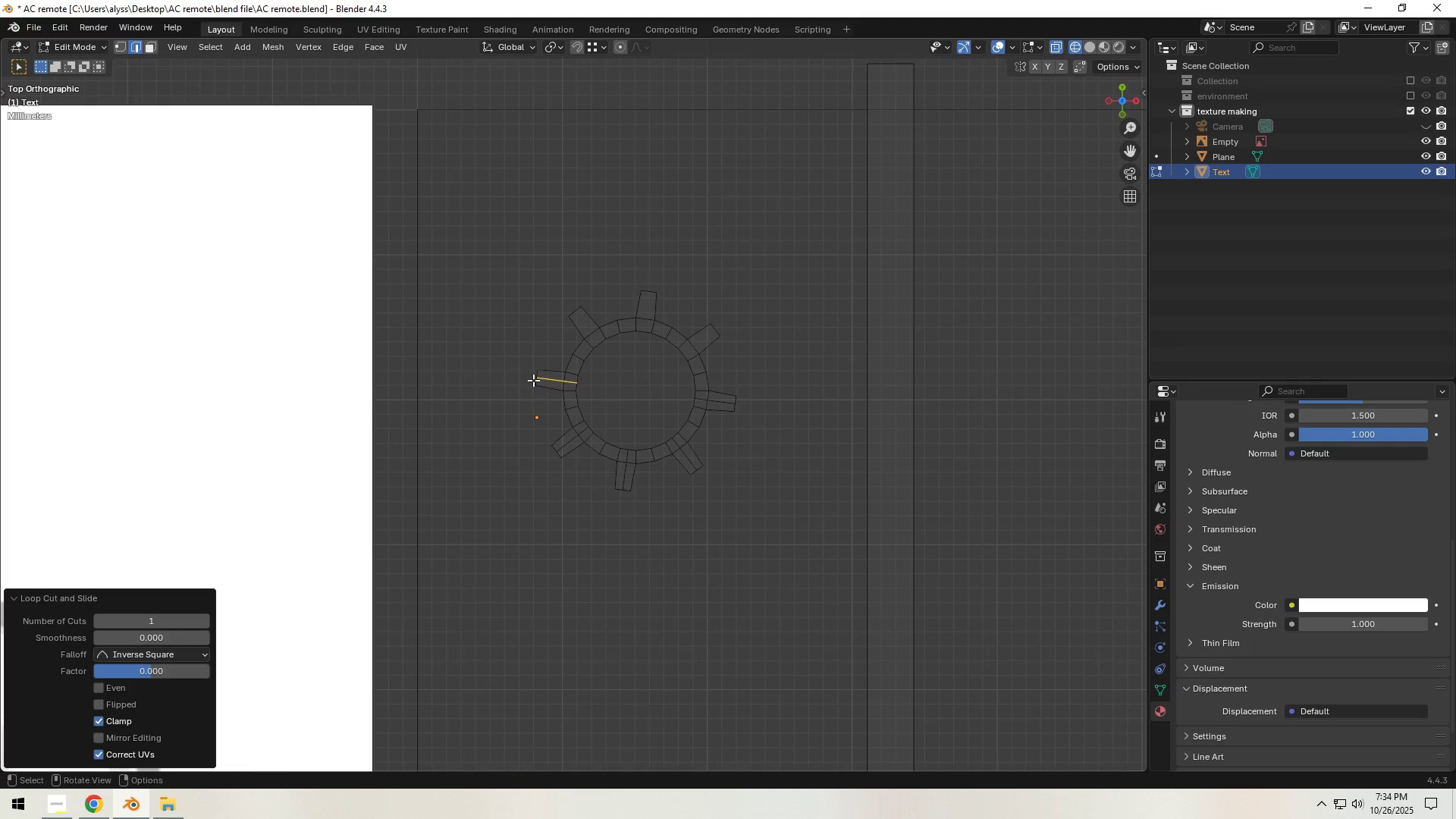 
right_click([533, 380])
 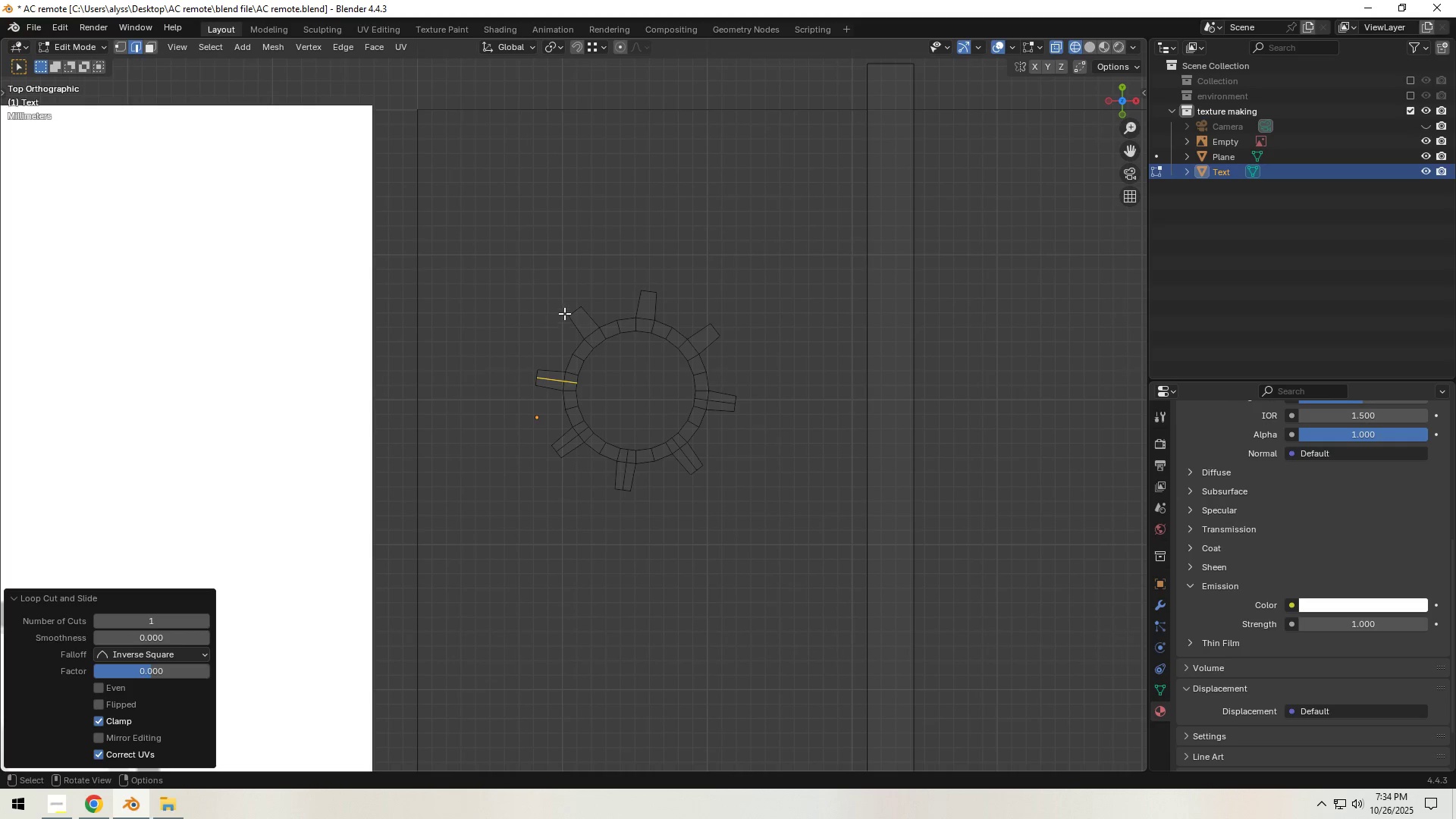 
key(Control+R)
 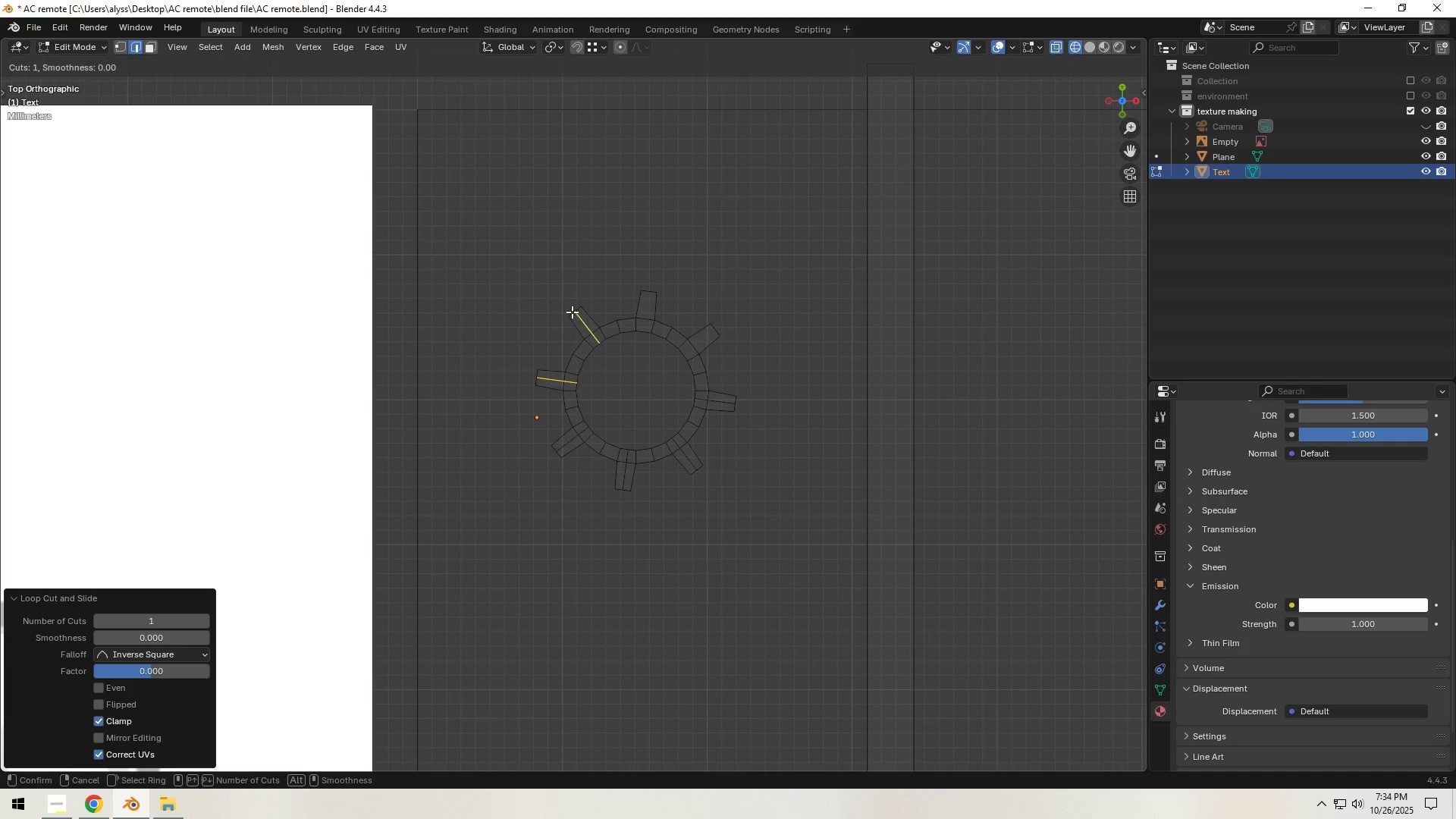 
left_click([572, 312])
 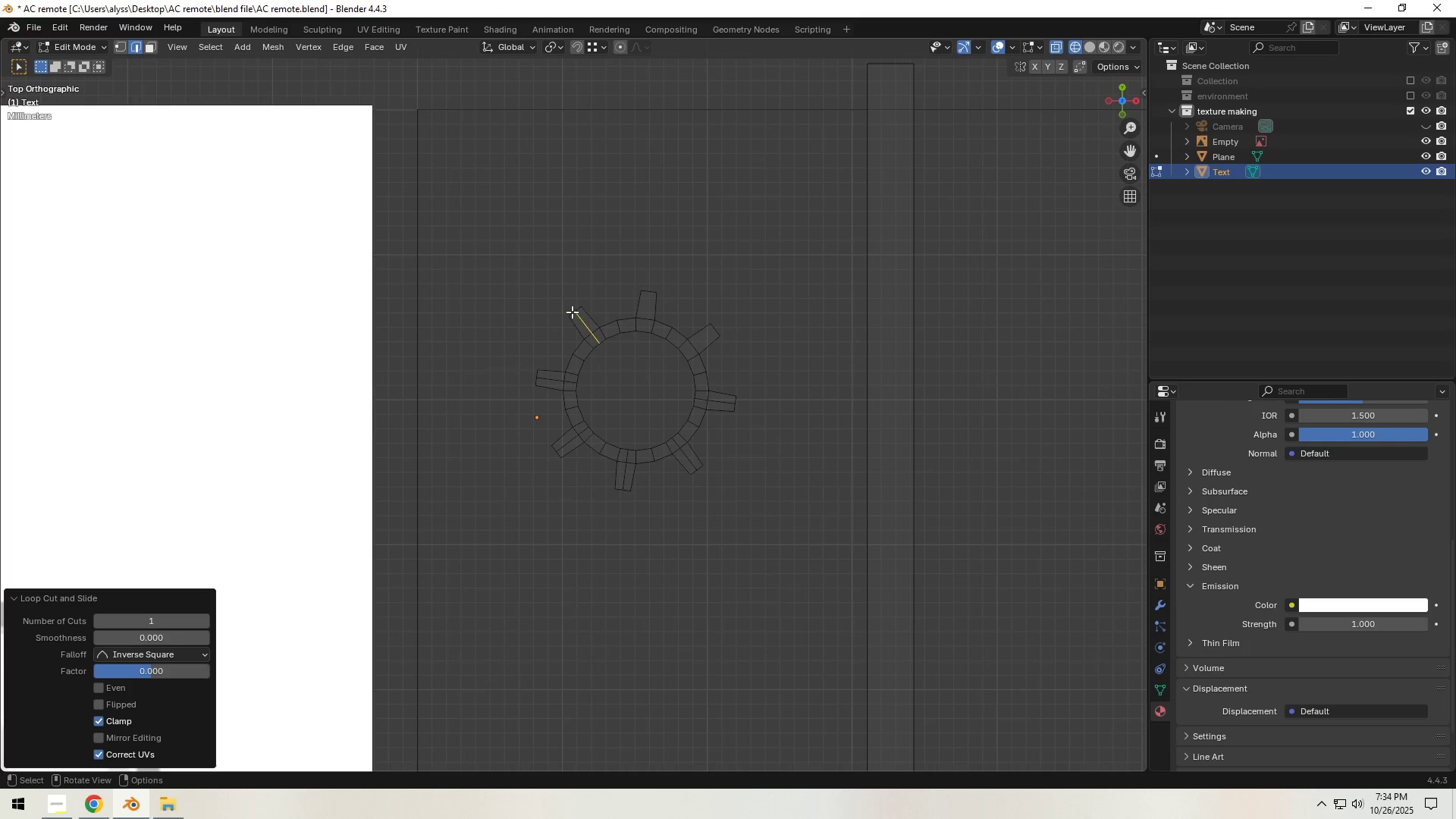 
right_click([572, 312])
 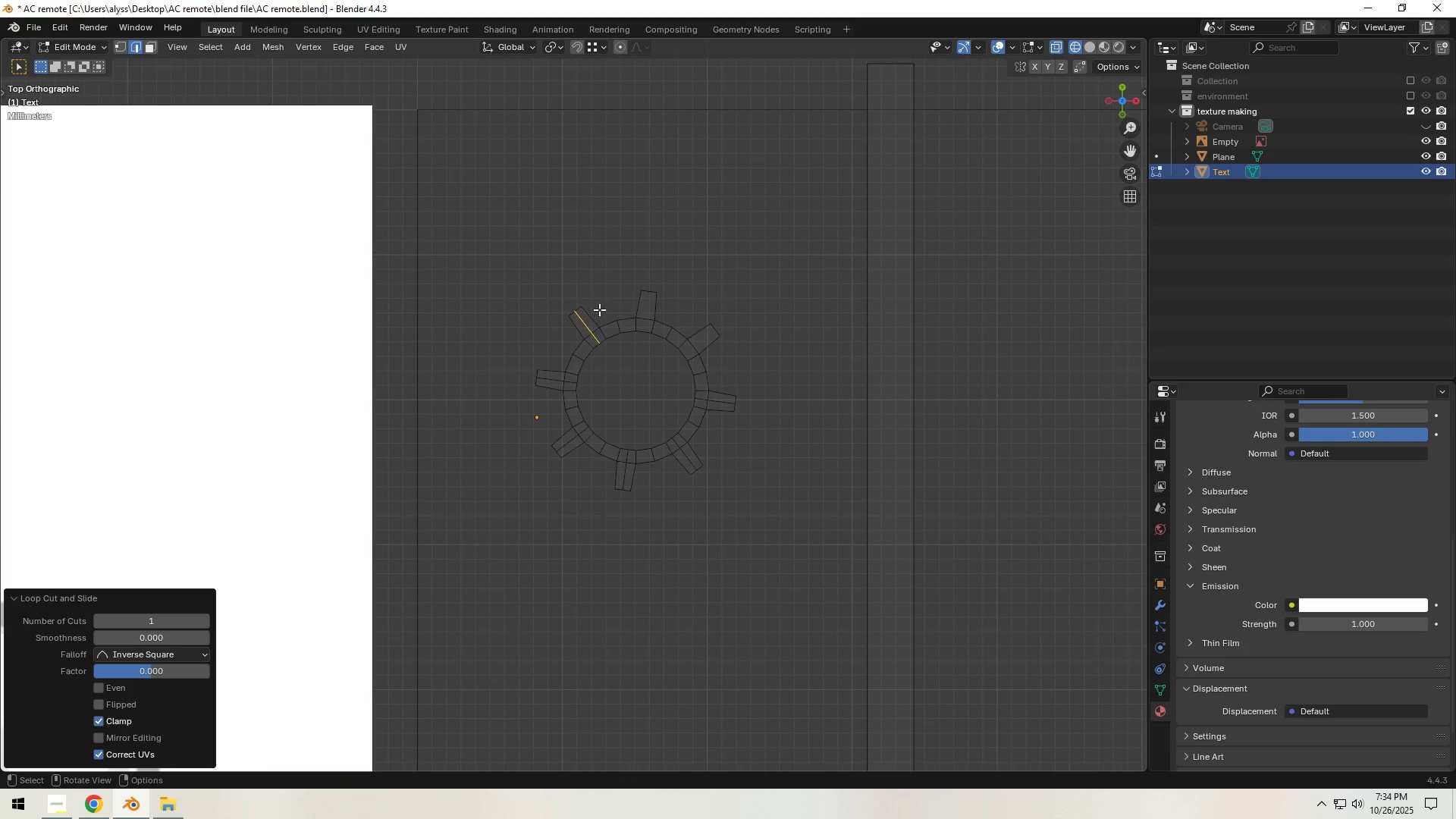 
key(Control+R)
 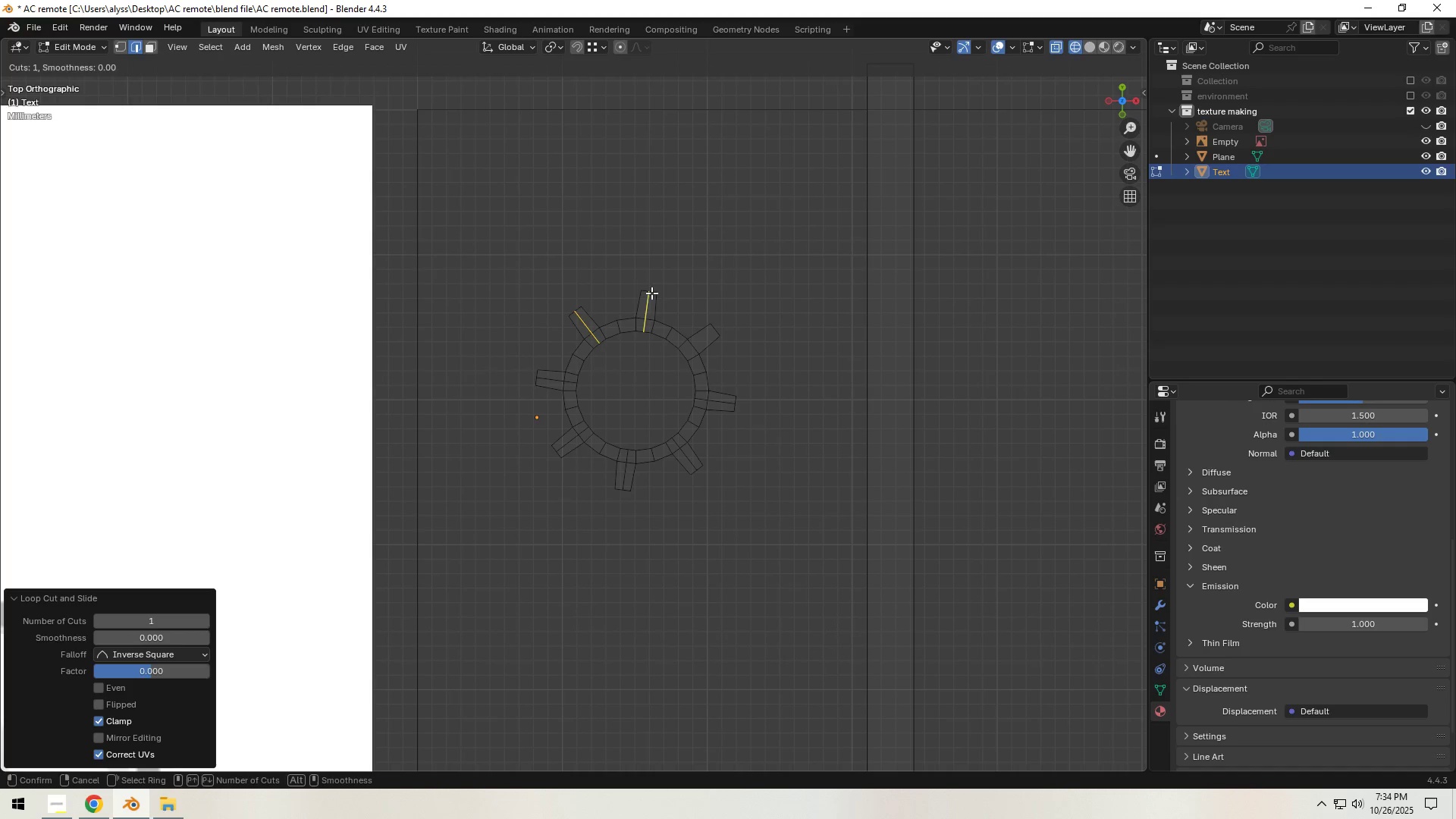 
left_click([651, 293])
 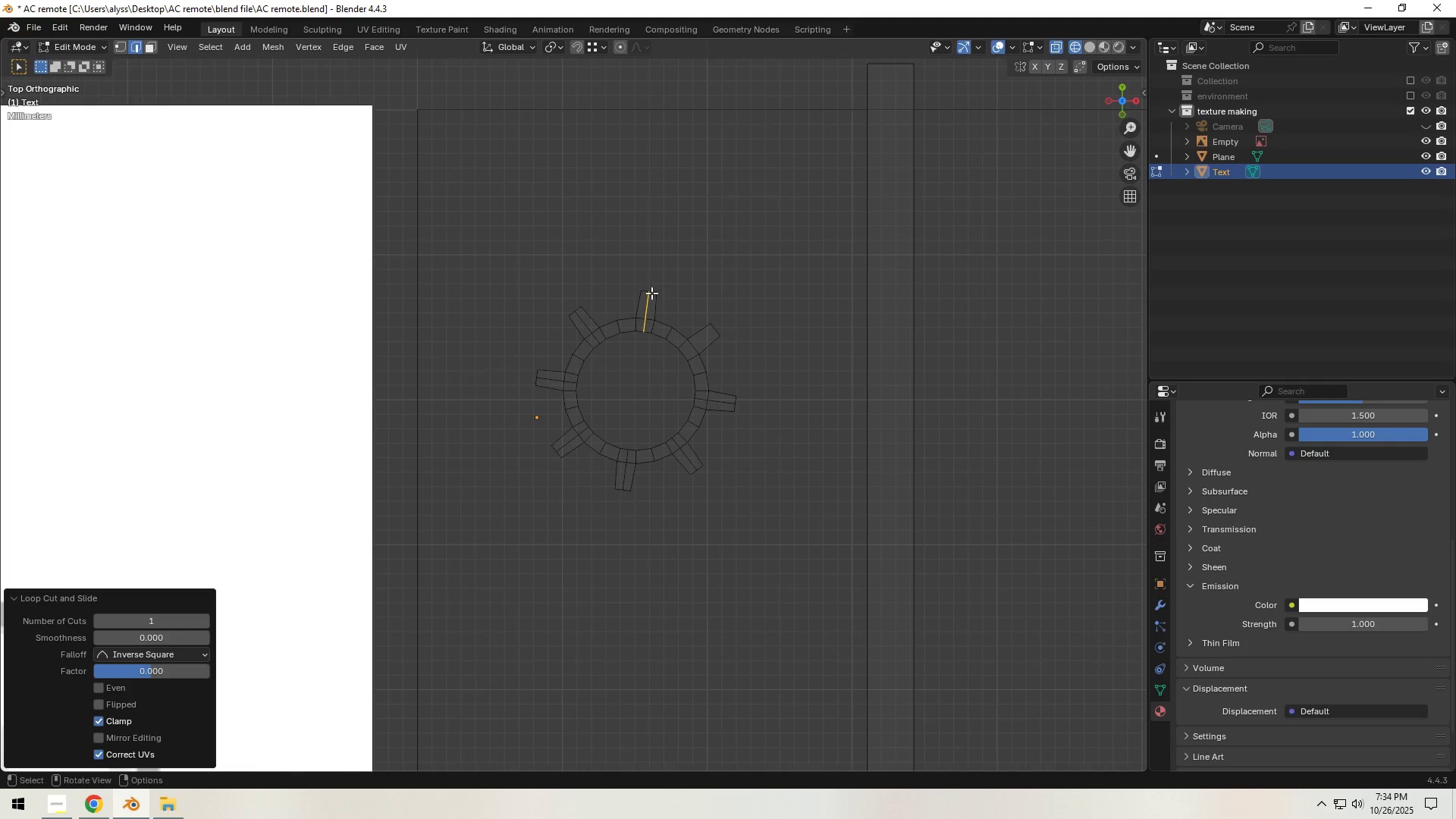 
right_click([651, 293])
 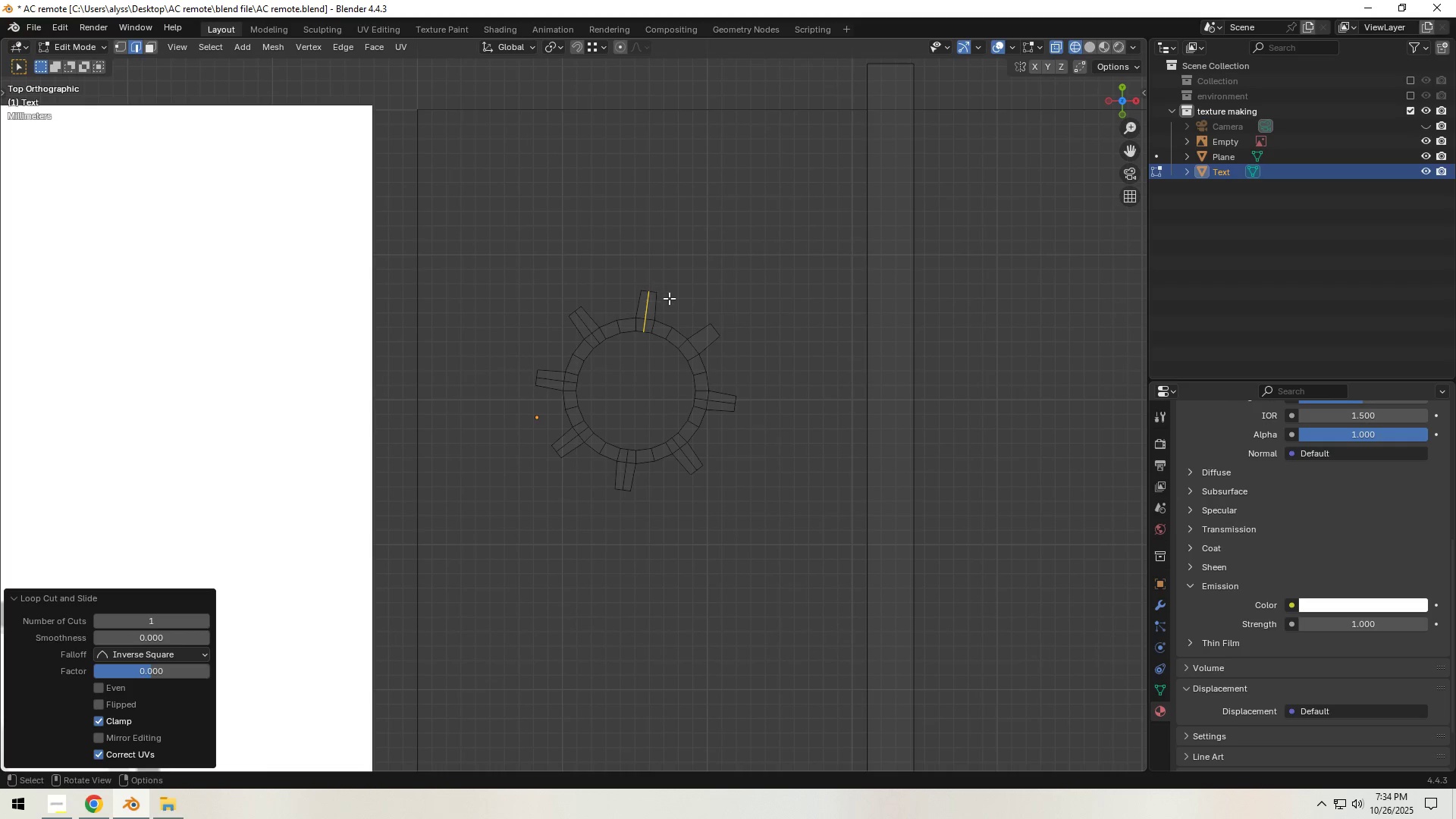 
key(Control+R)
 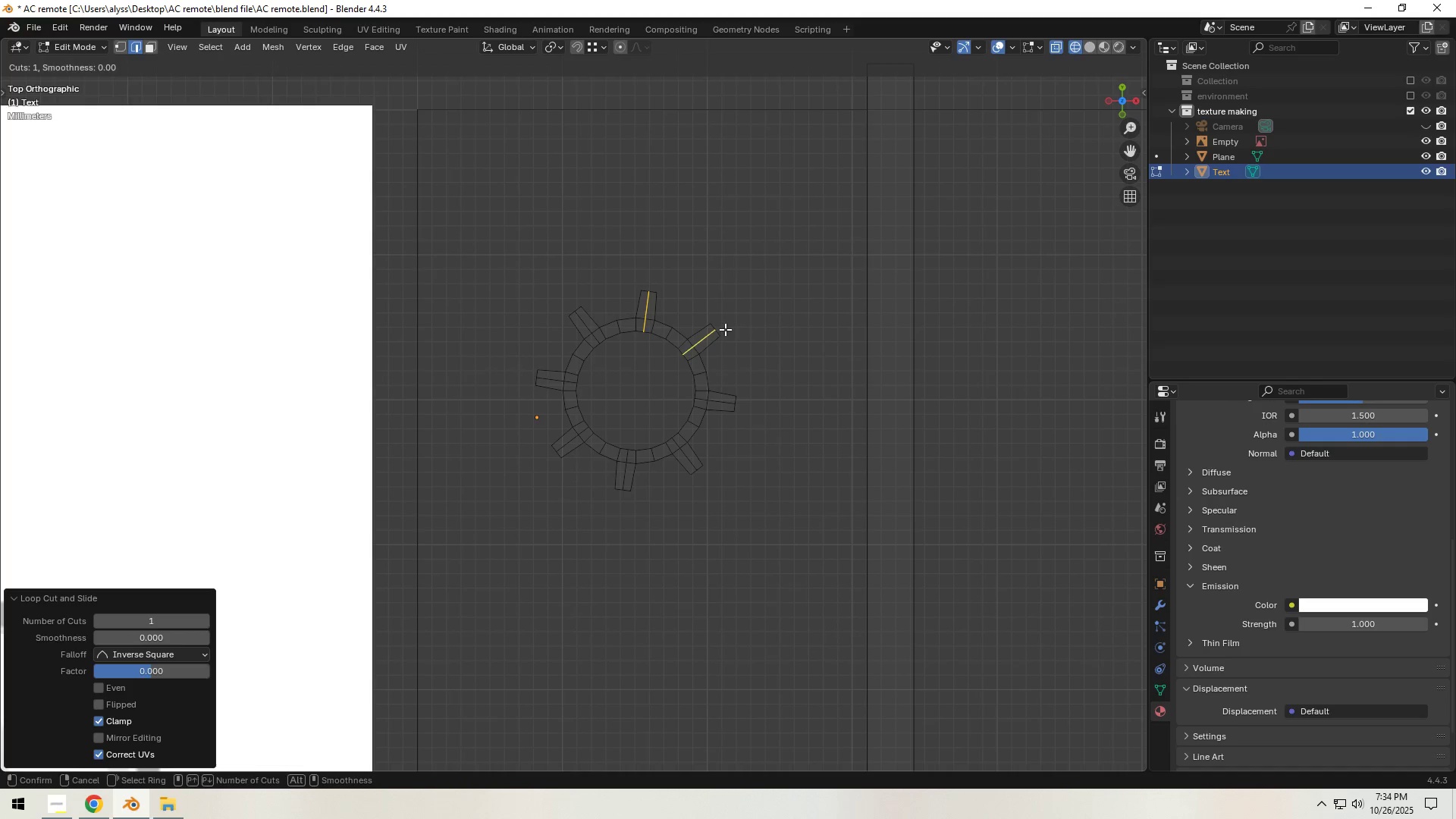 
left_click([725, 329])
 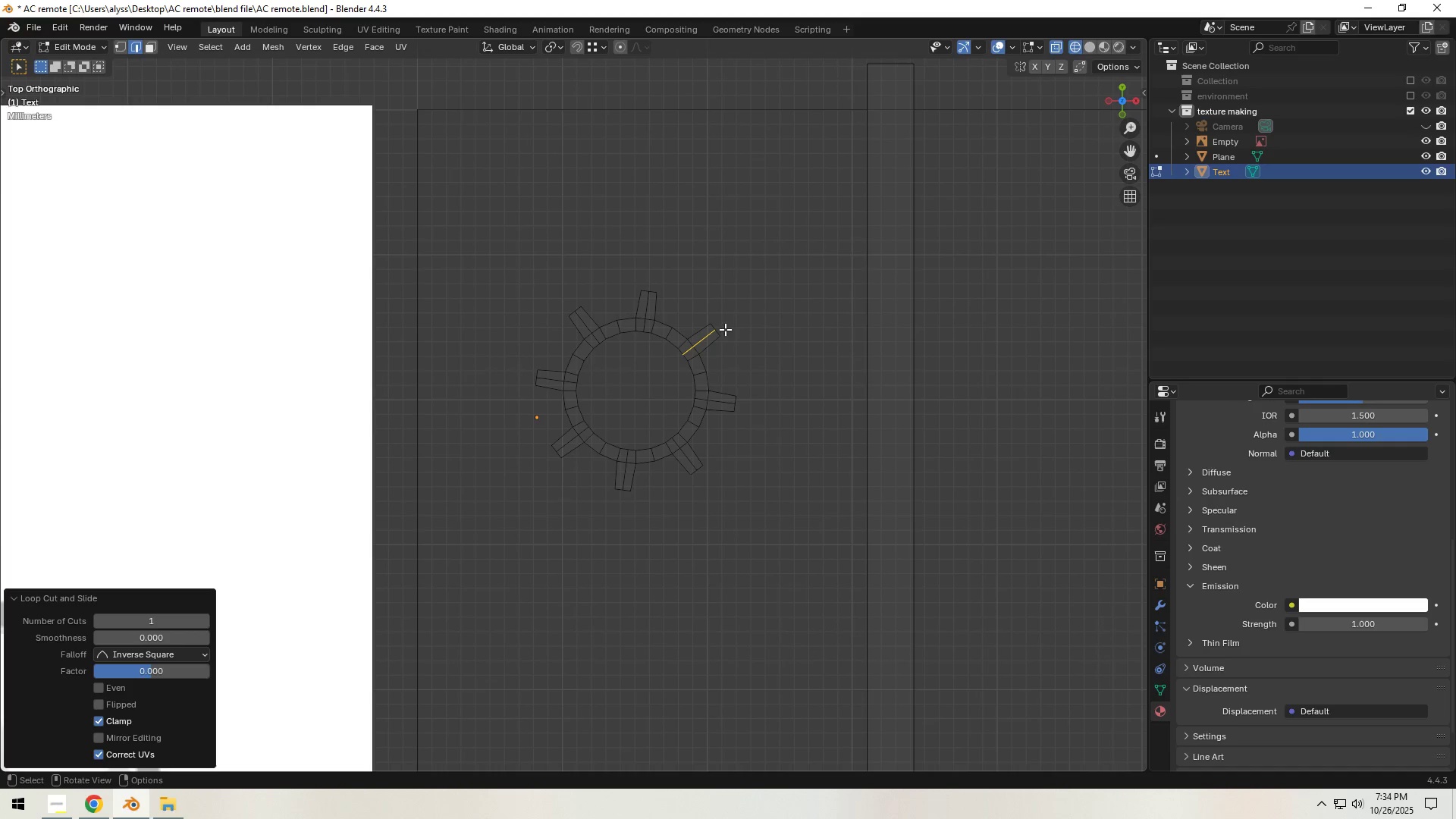 
right_click([725, 329])
 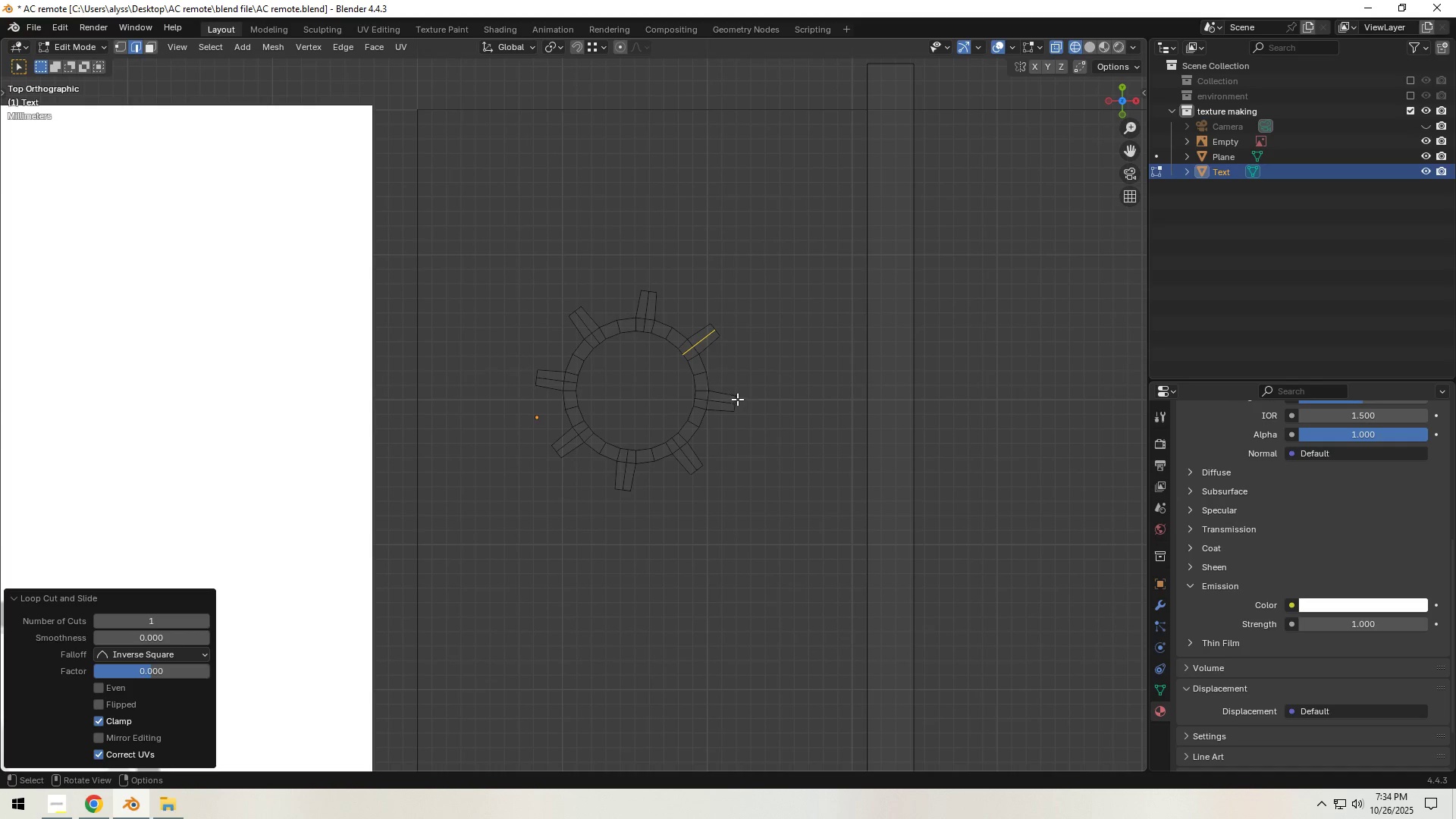 
left_click([734, 398])
 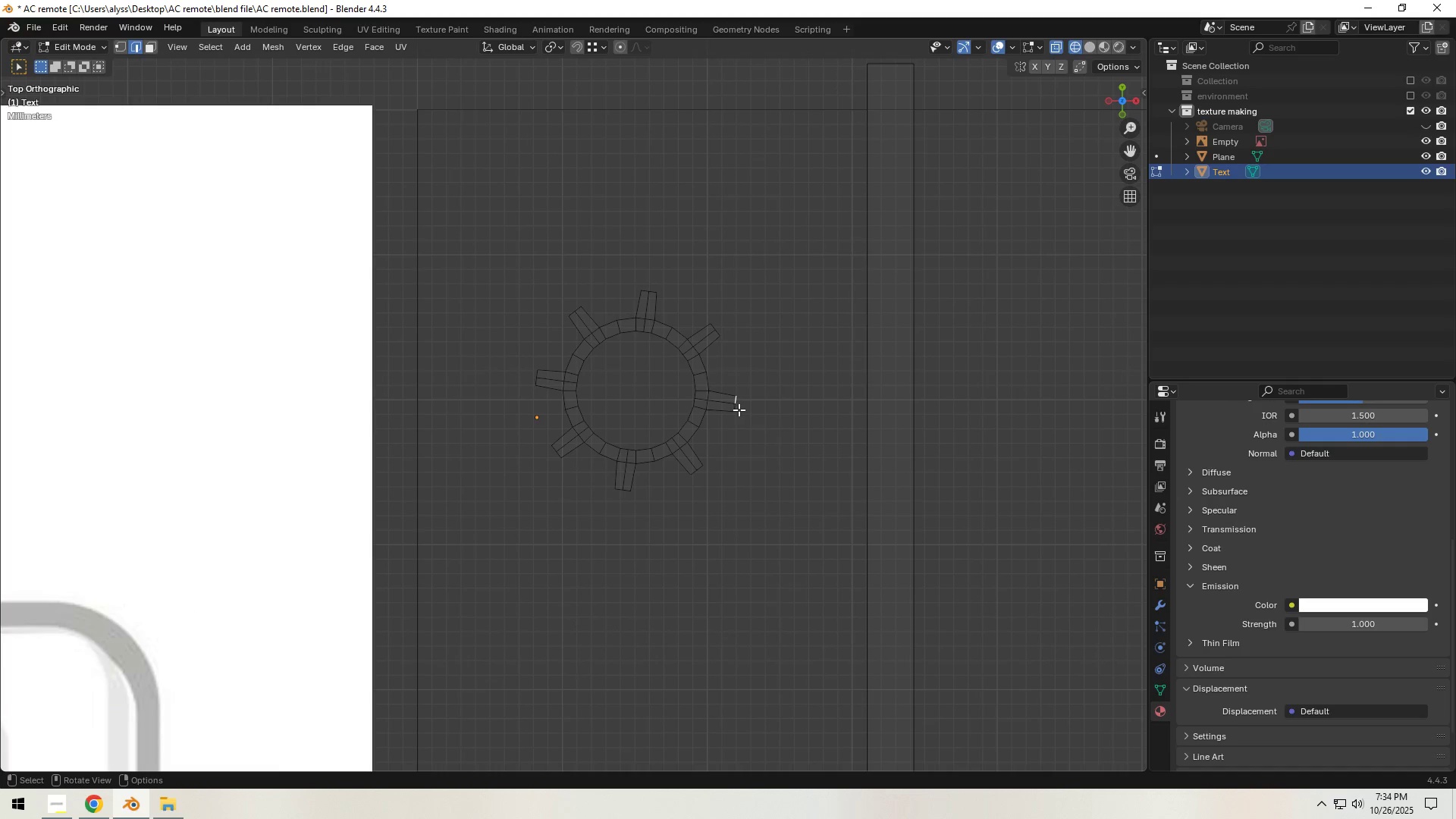 
hold_key(key=ShiftLeft, duration=1.5)
left_click([734, 407])
 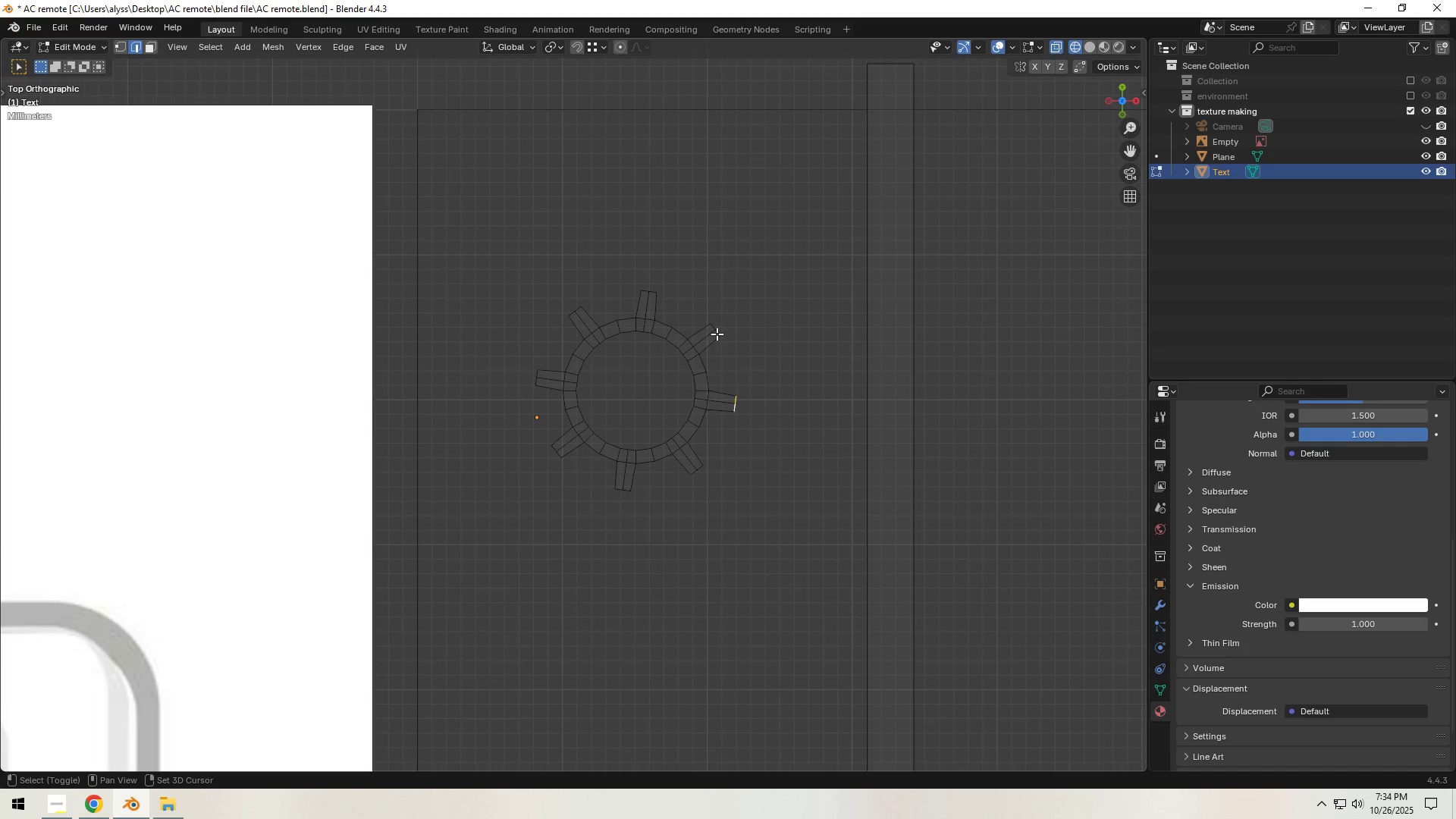 
left_click([717, 334])
 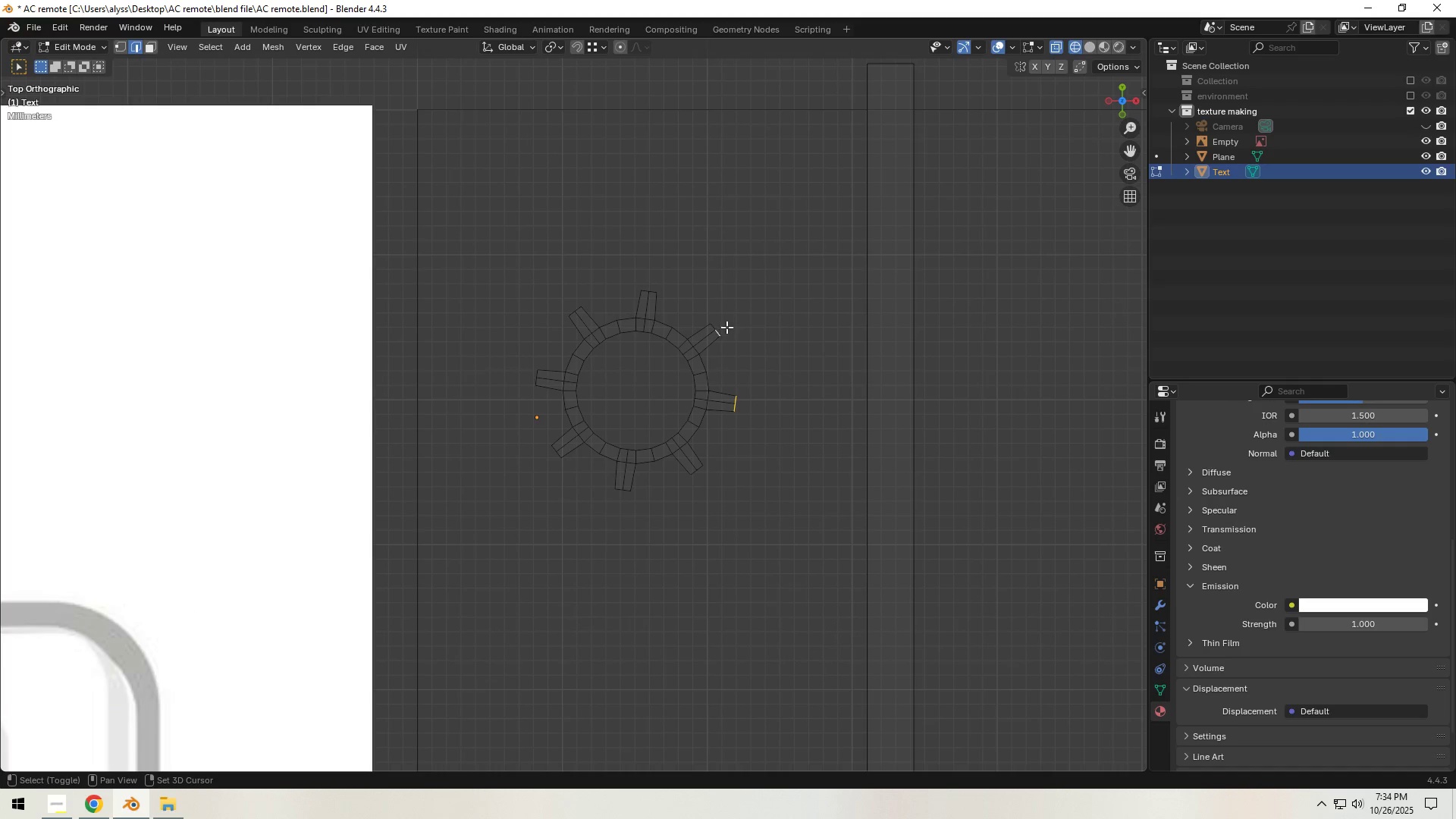 
hold_key(key=ShiftLeft, duration=1.51)
left_click([711, 325])
 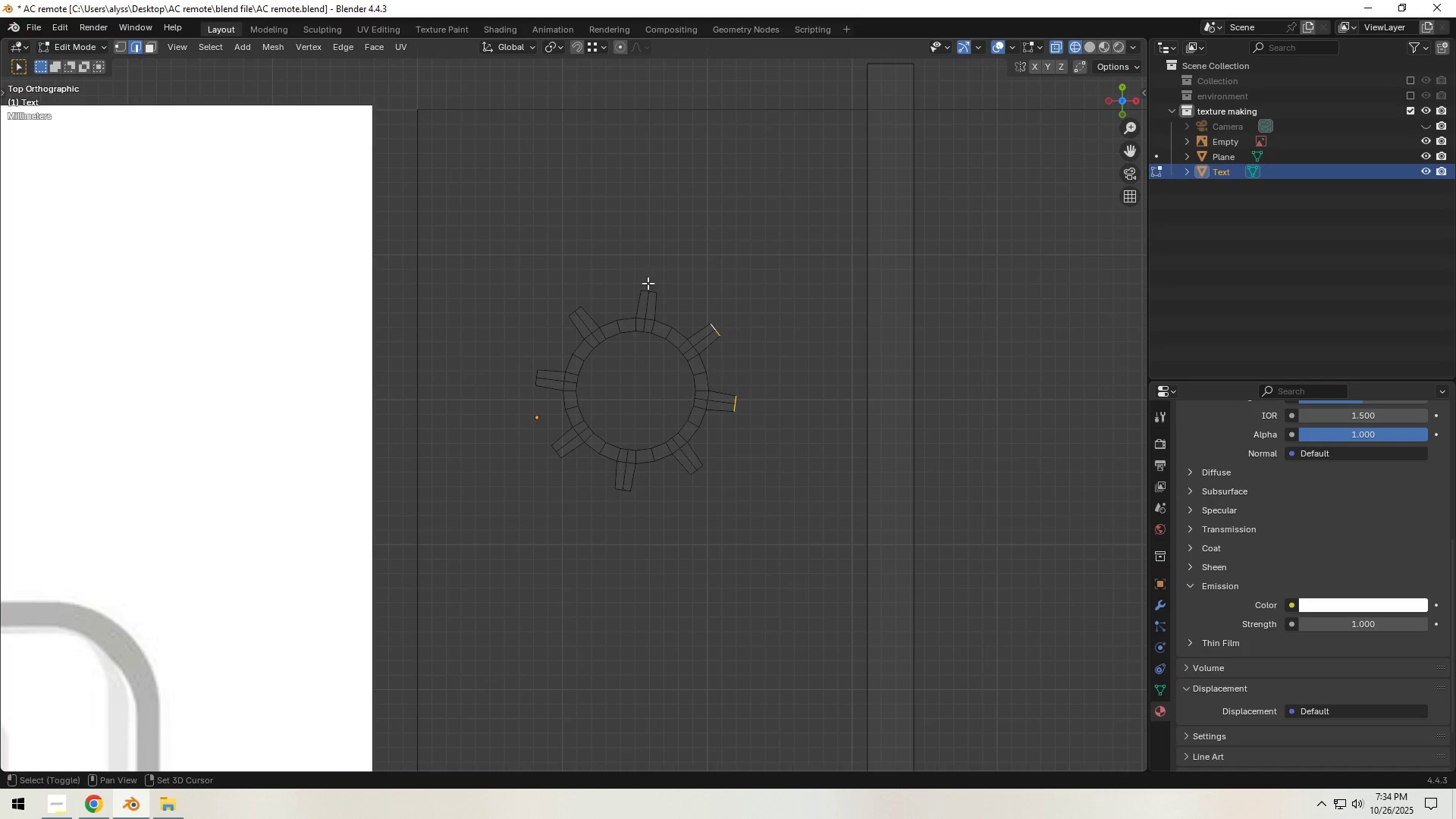 
hold_key(key=ShiftLeft, duration=1.52)
left_click([653, 291])
 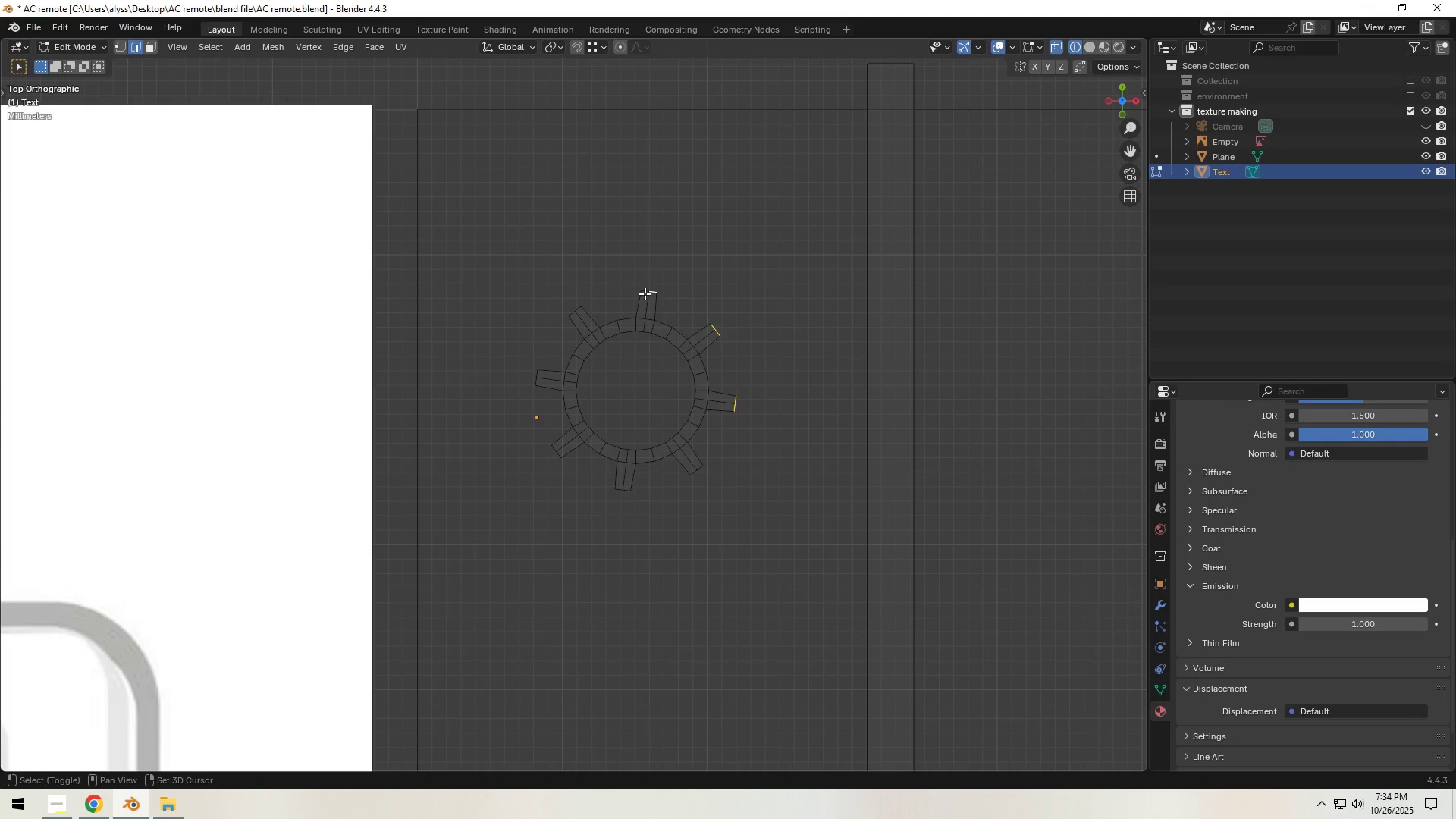 
left_click([645, 293])
 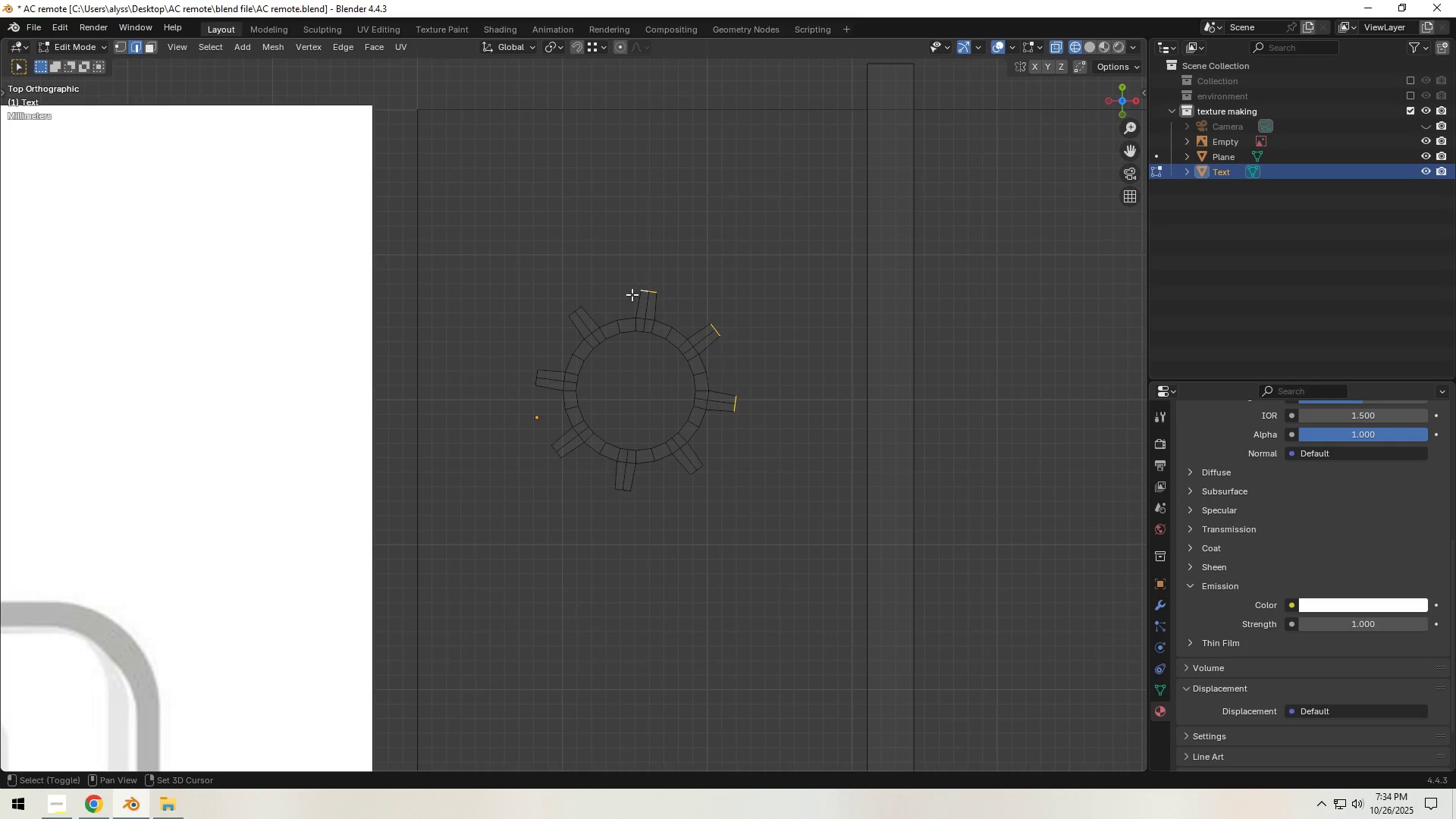 
hold_key(key=ShiftLeft, duration=1.53)
 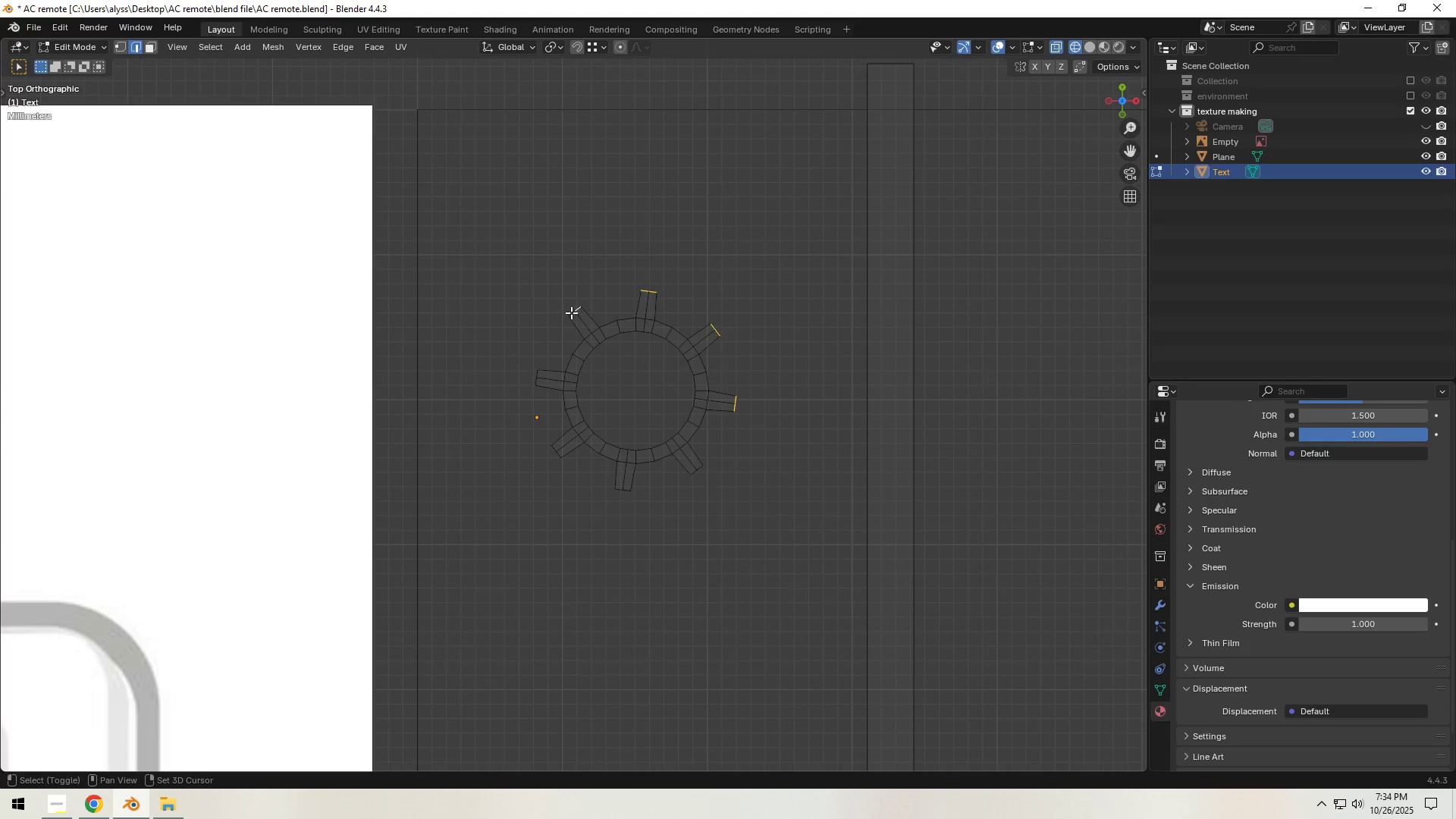 
hold_key(key=ShiftLeft, duration=1.51)
left_click([579, 309])
 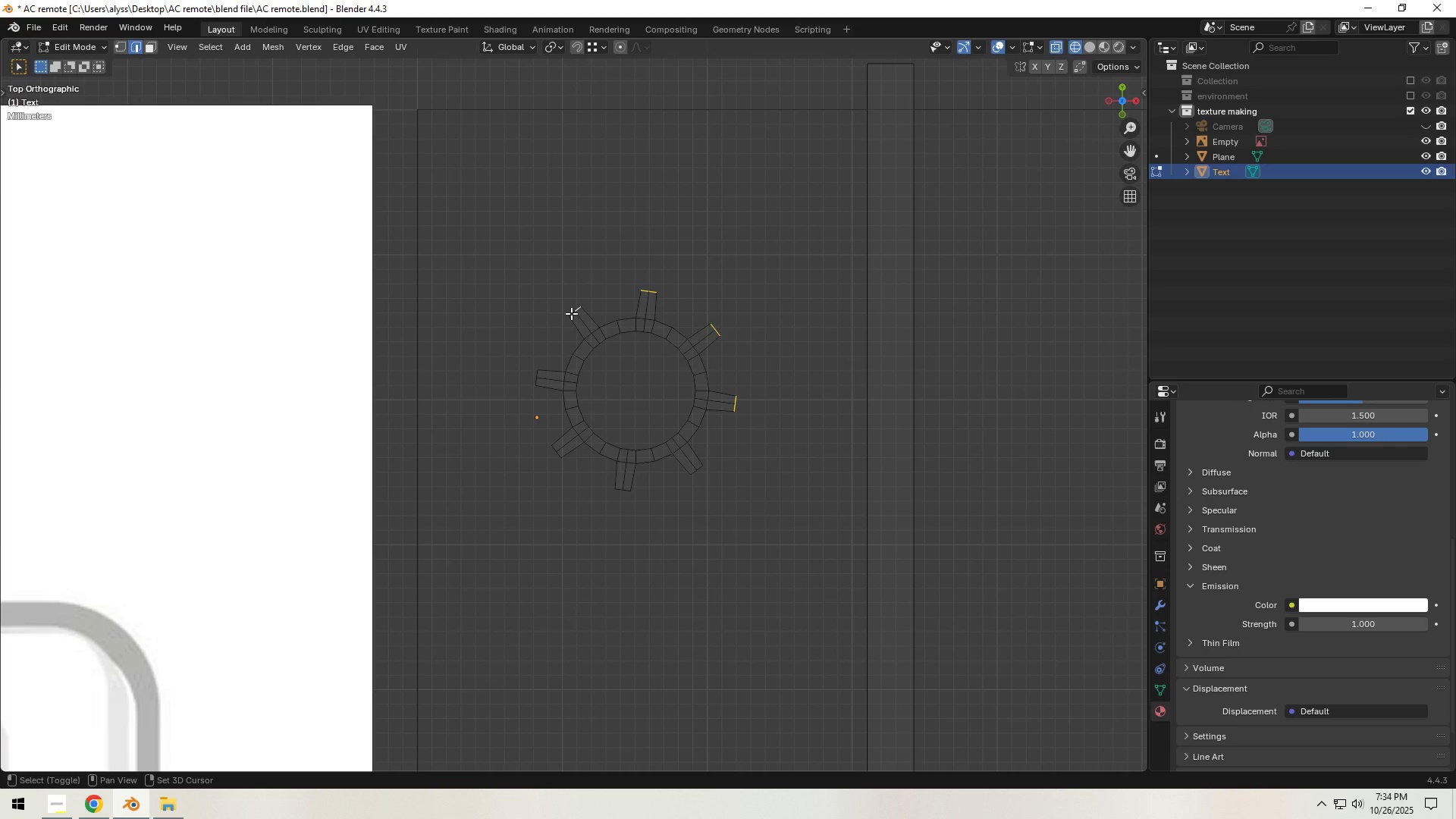 
left_click([571, 313])
 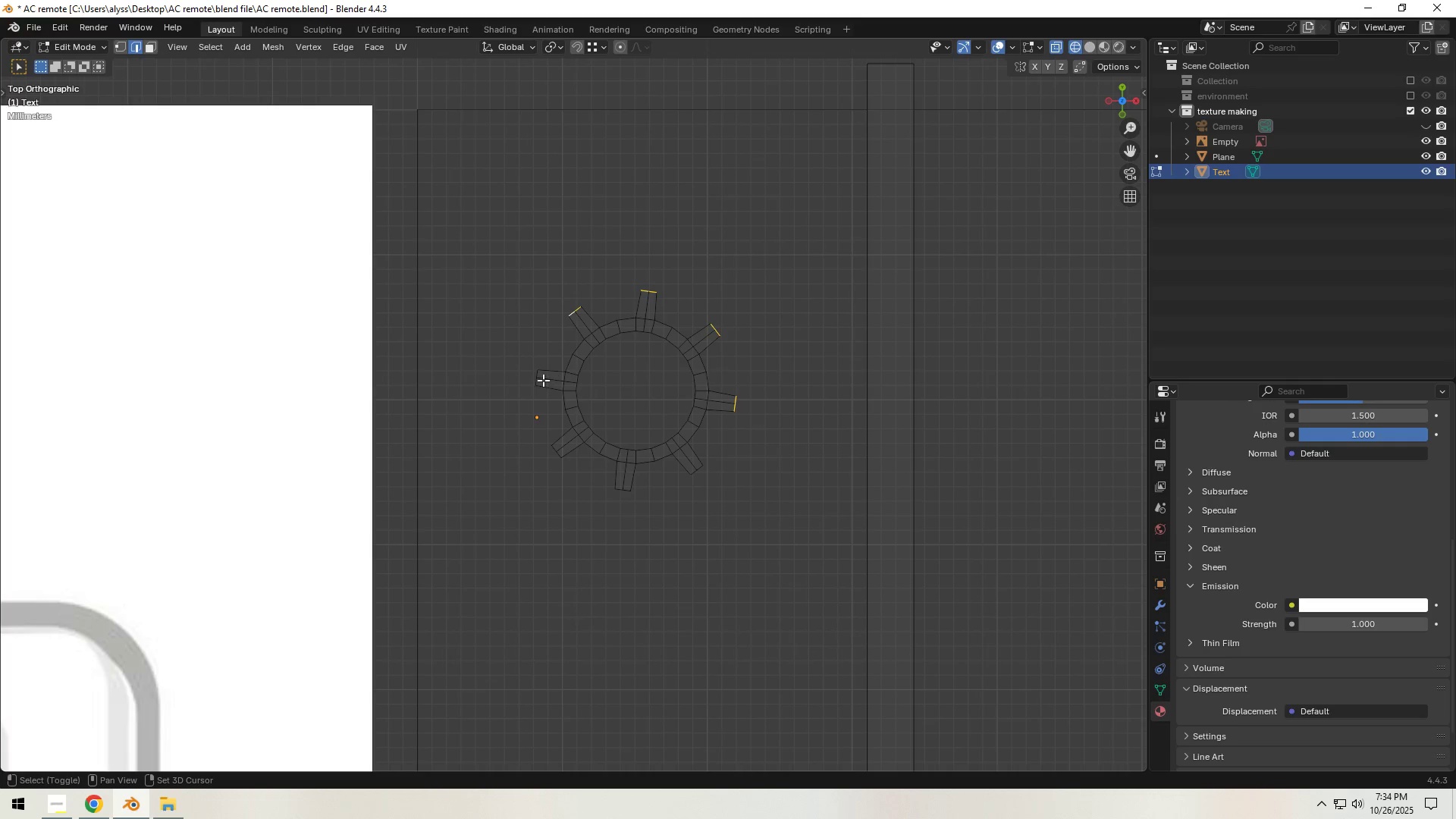 
hold_key(key=ShiftLeft, duration=1.52)
left_click([535, 373])
 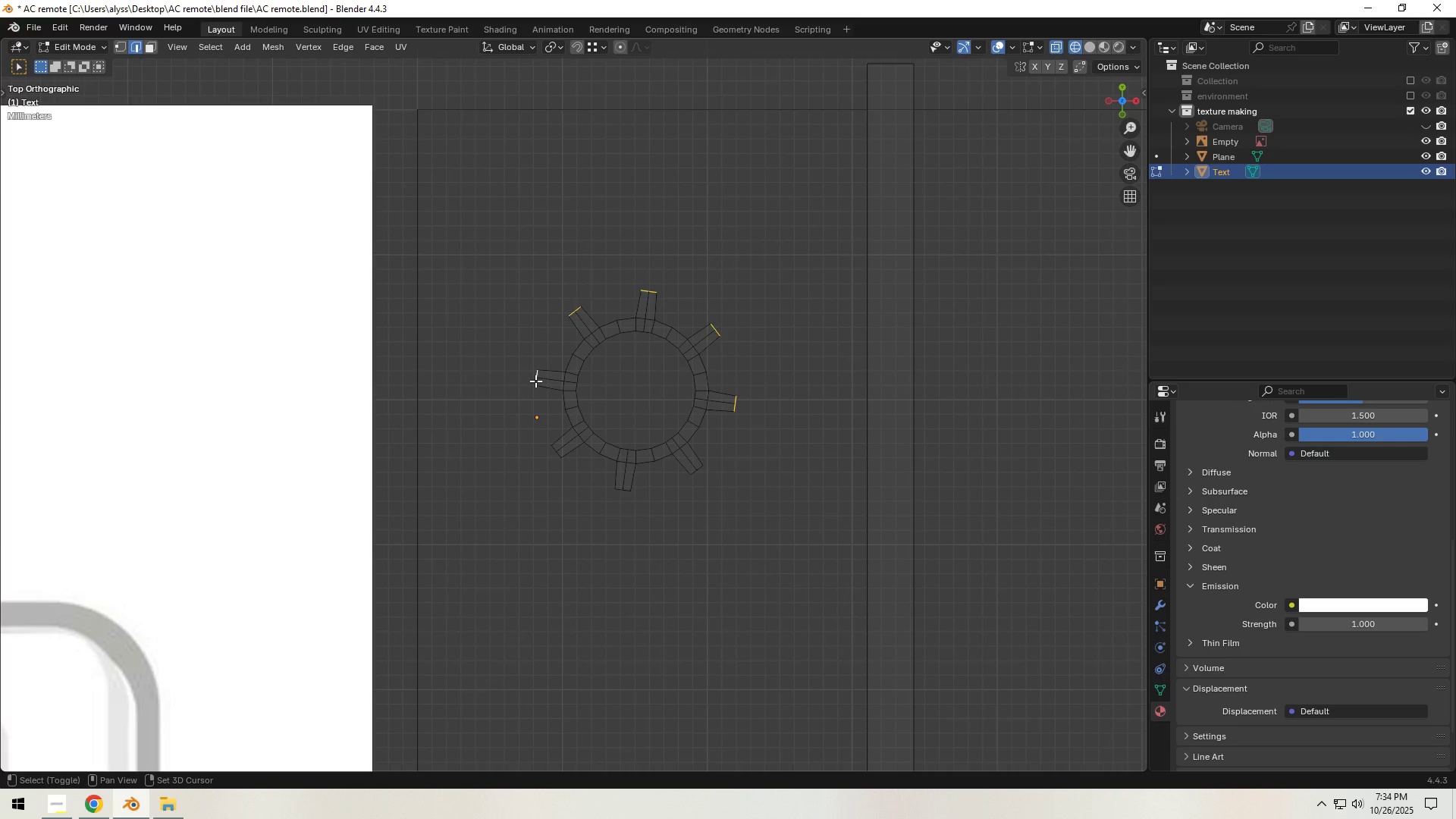 
left_click([535, 381])
 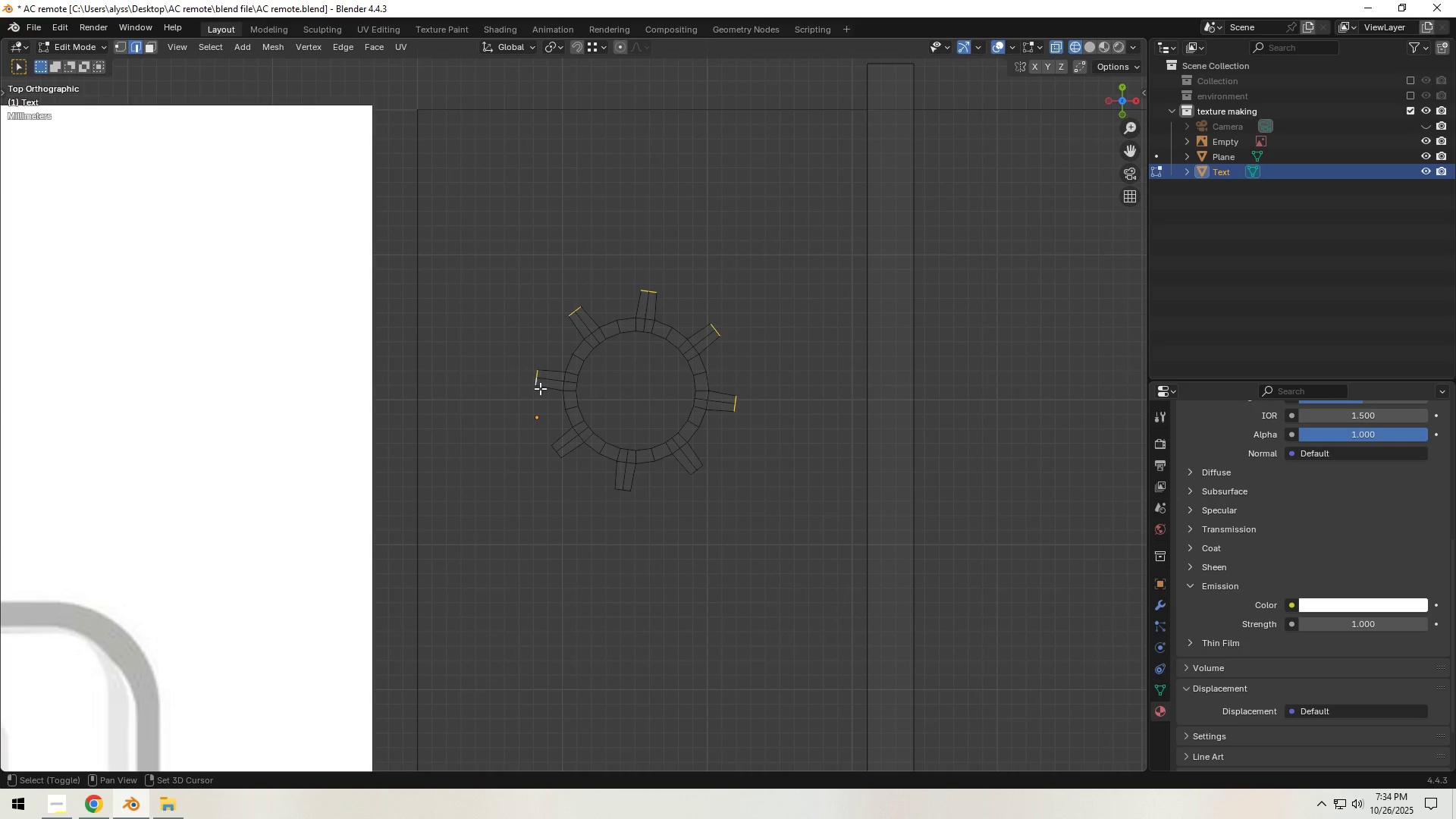 
hold_key(key=ShiftLeft, duration=1.51)
left_click([554, 449])
 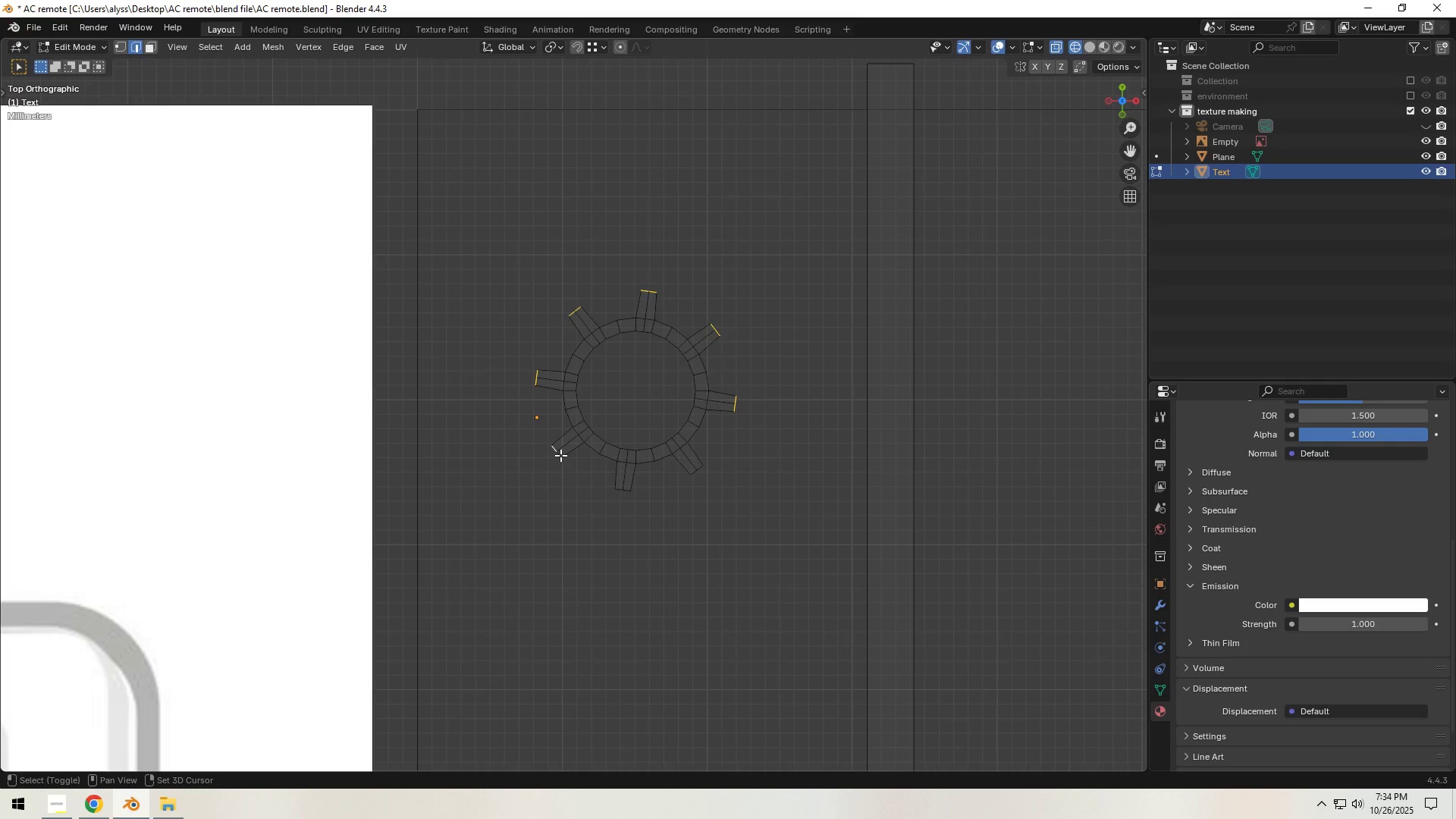 
hold_key(key=ShiftLeft, duration=1.52)
left_click([558, 455])
 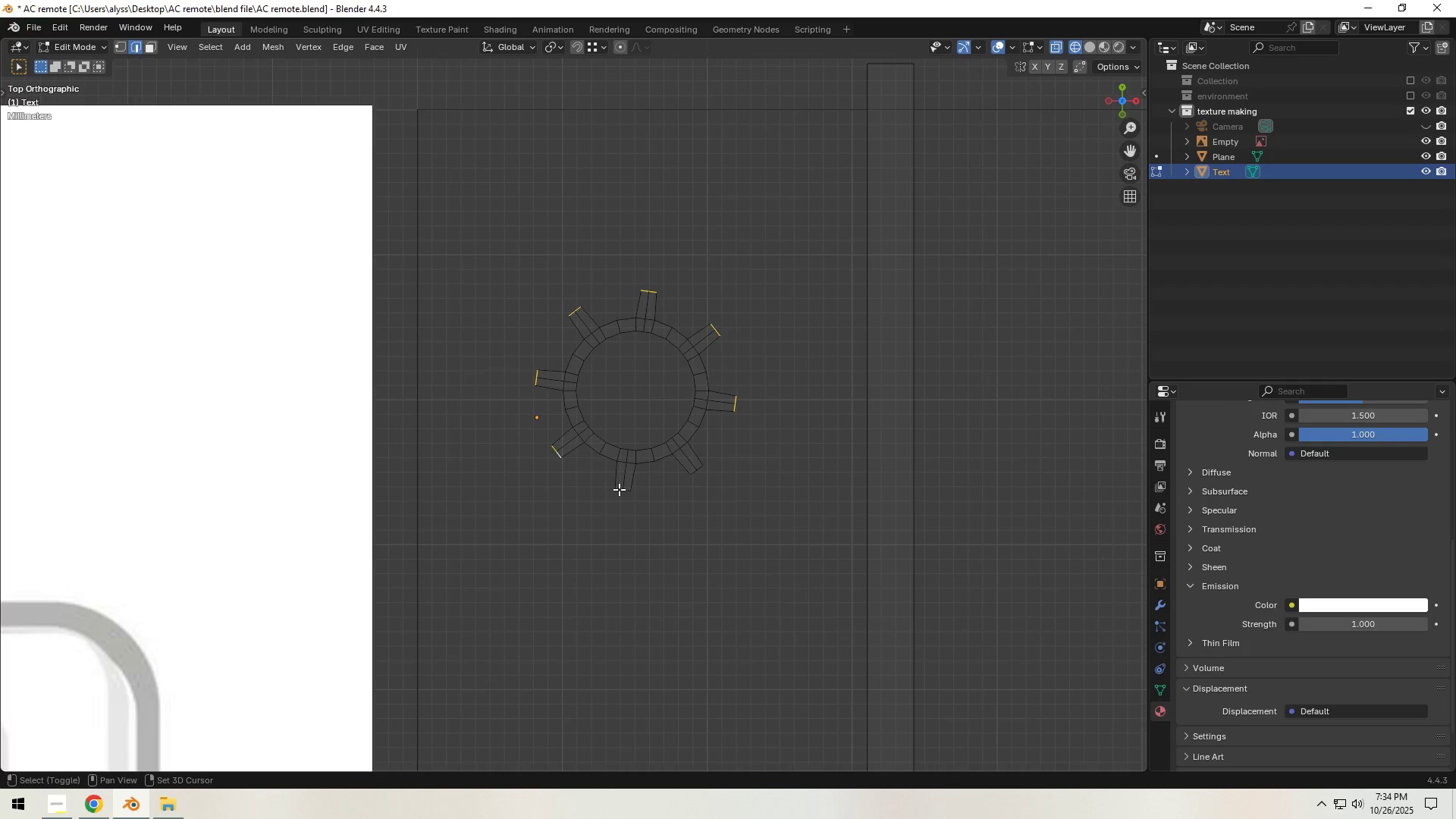 
left_click([619, 489])
 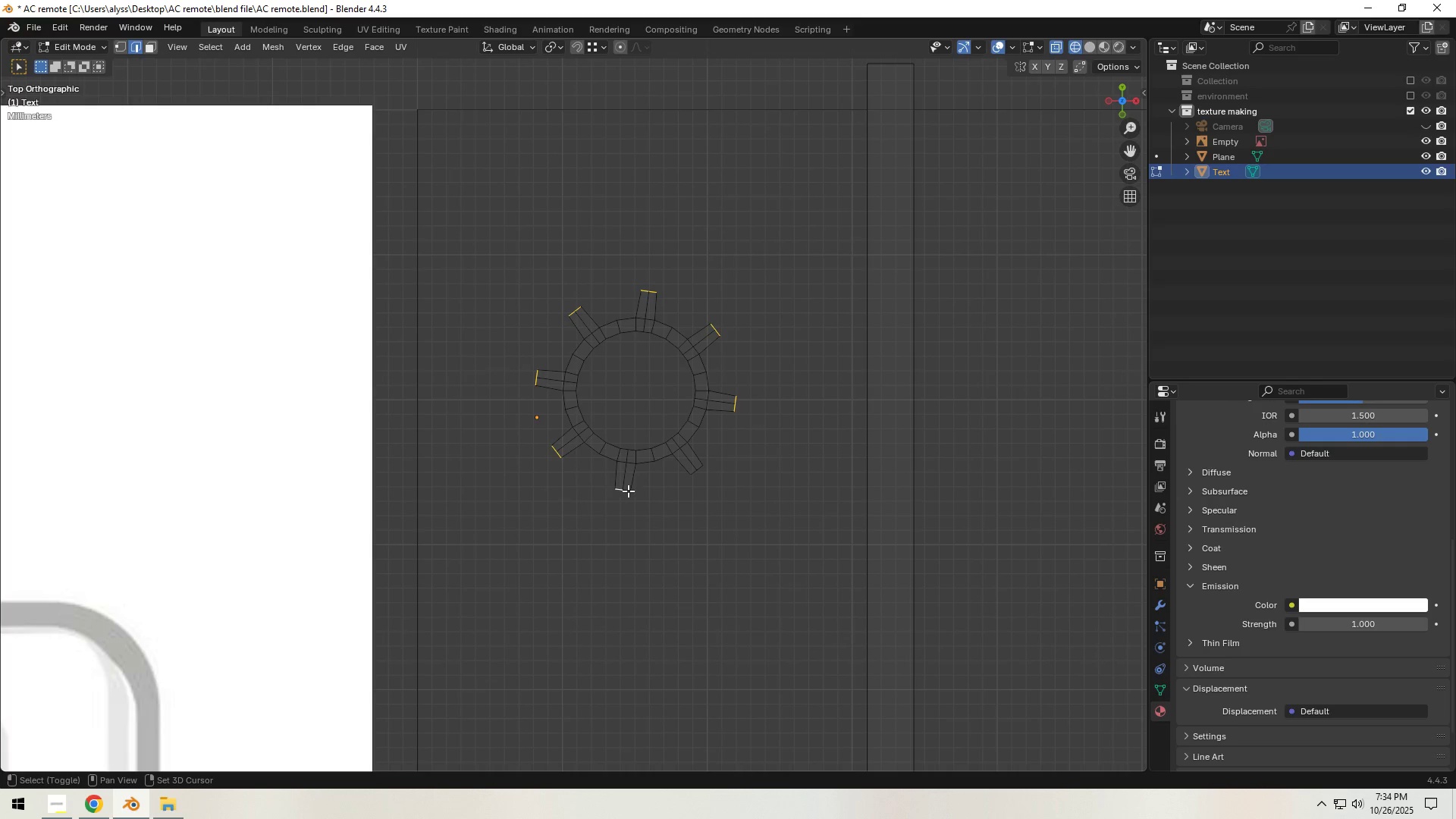 
hold_key(key=ShiftLeft, duration=1.51)
left_click([628, 489])
 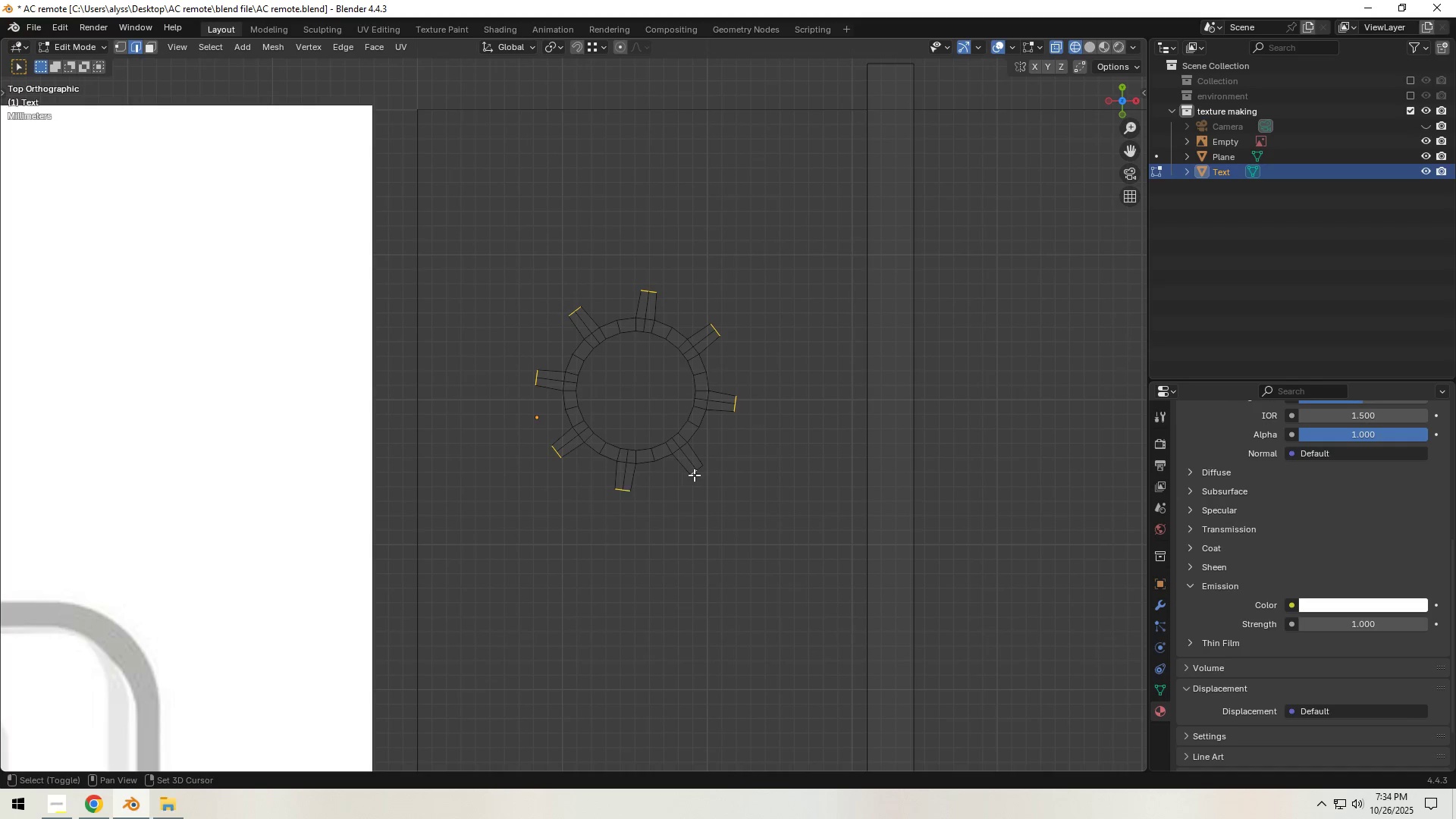 
hold_key(key=ShiftLeft, duration=0.67)
left_click([698, 468])
 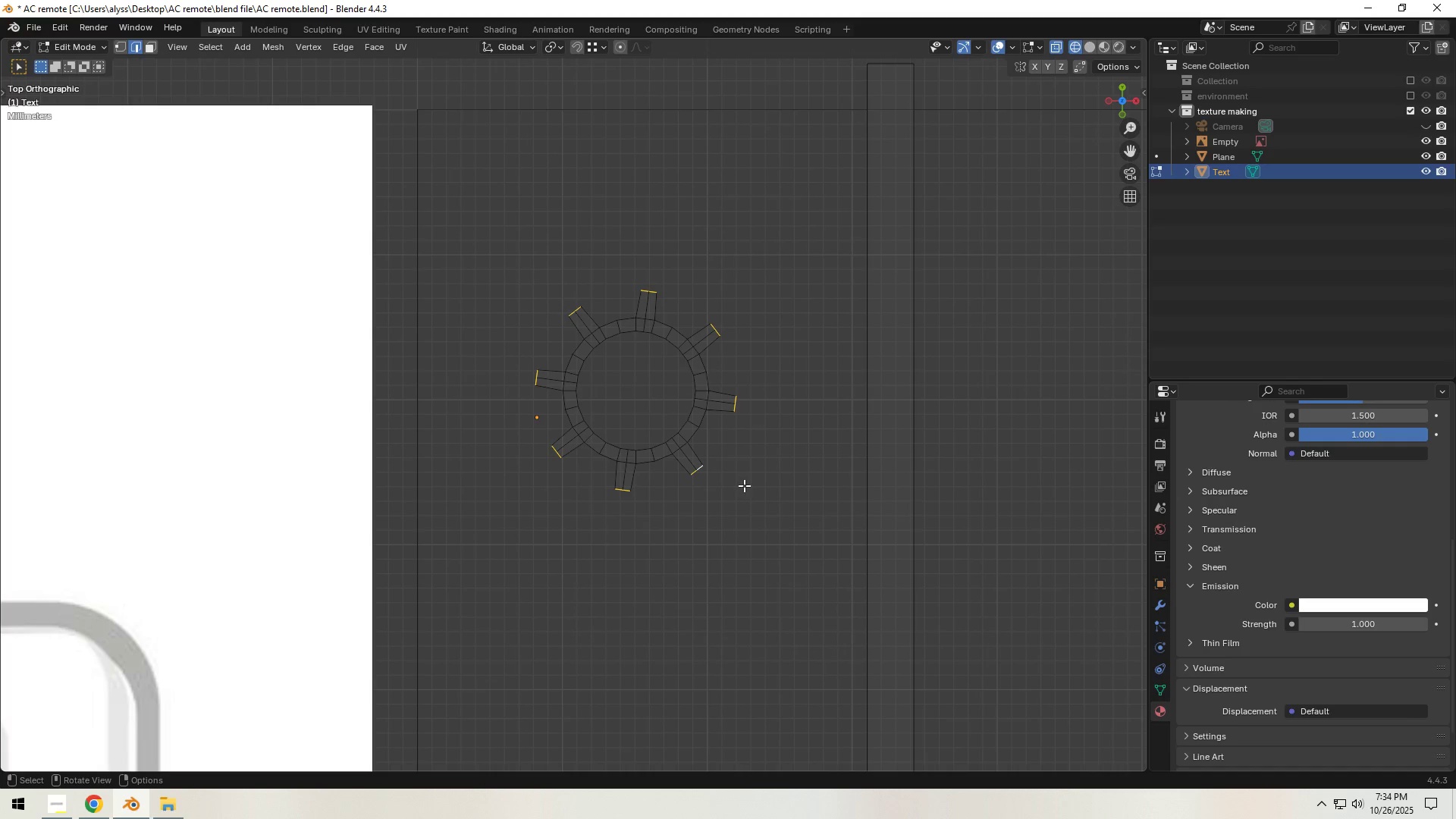 
key(Alt+E)
 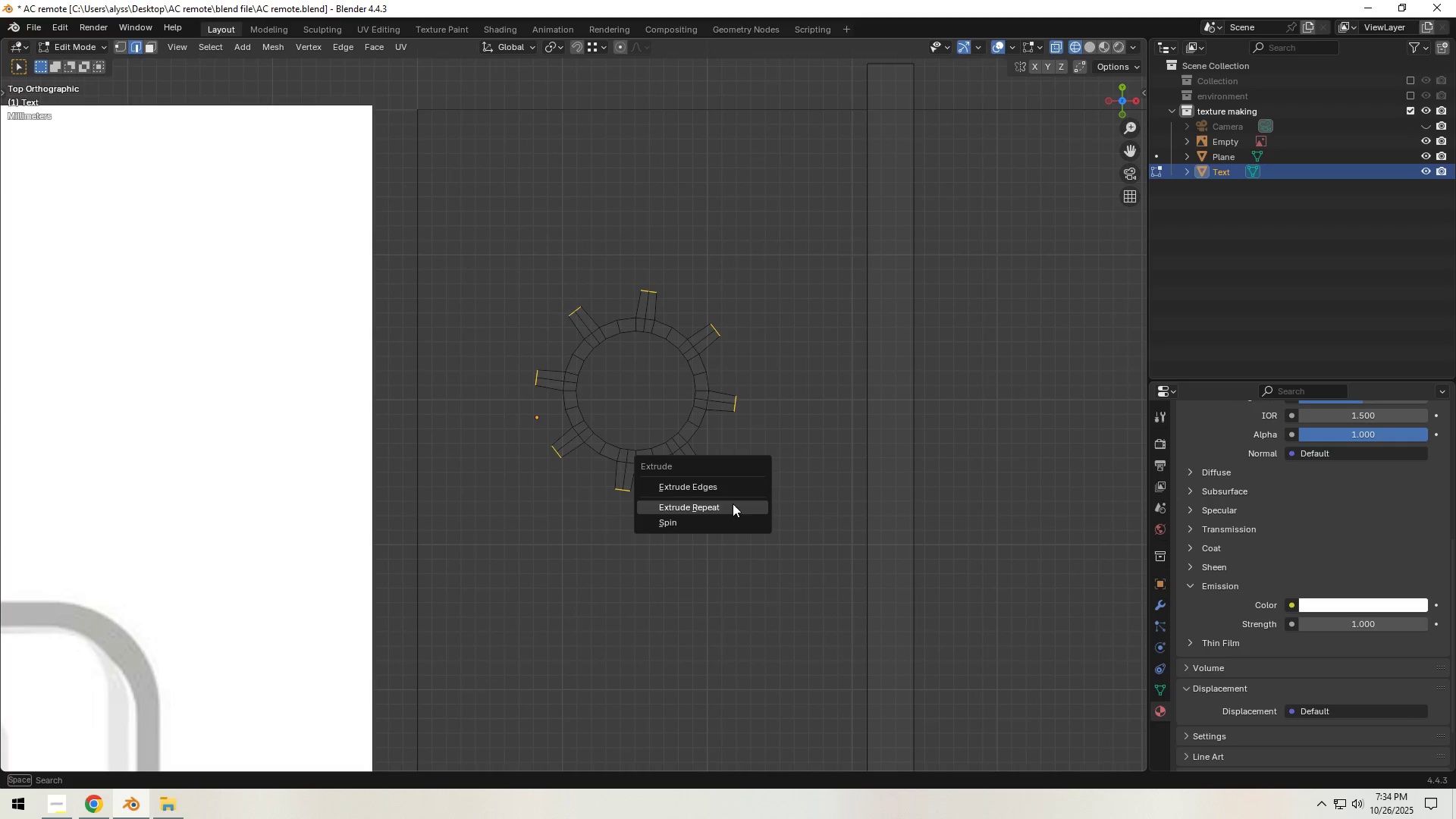 
left_click([729, 486])
 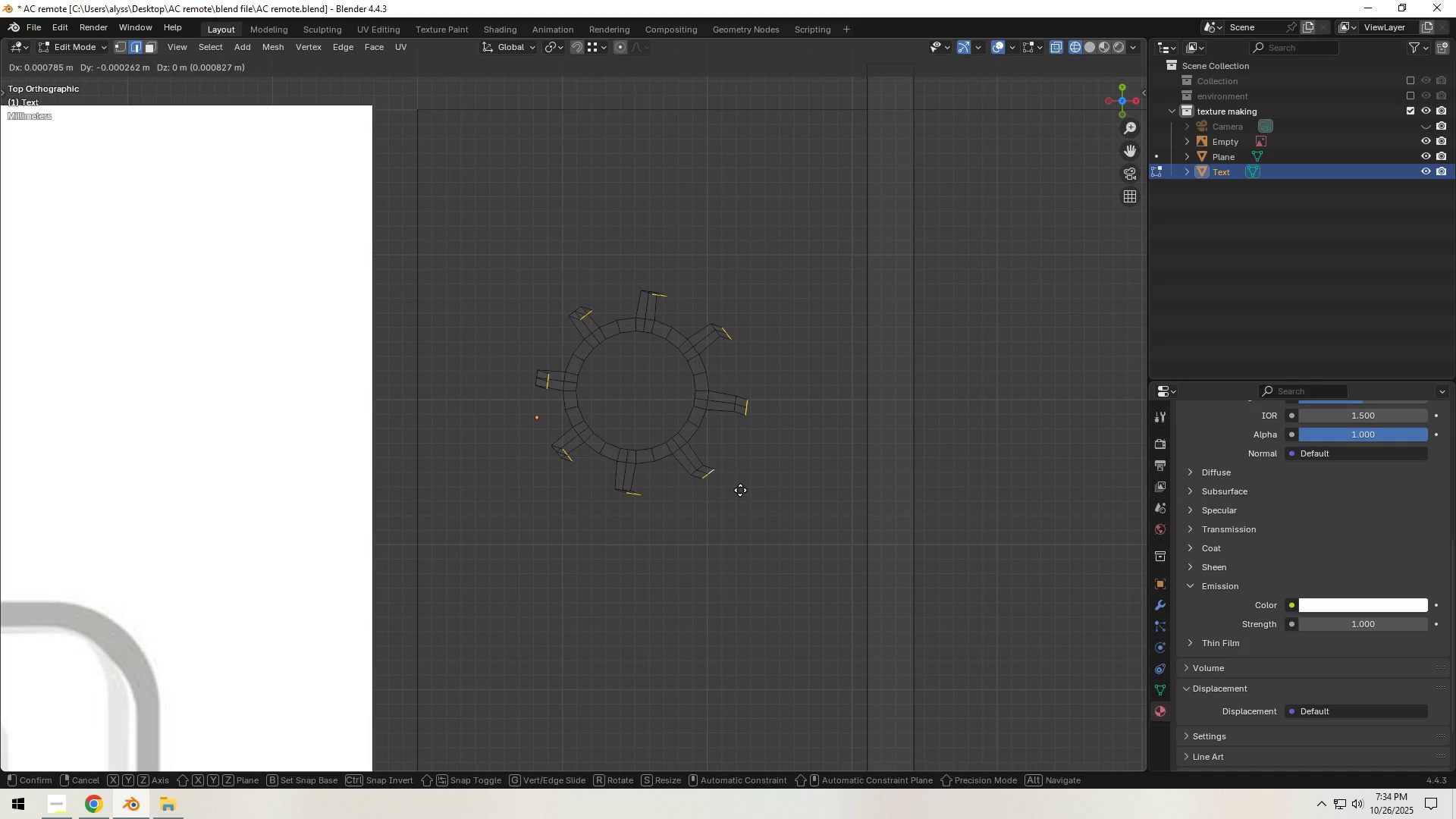 
right_click([740, 490])
 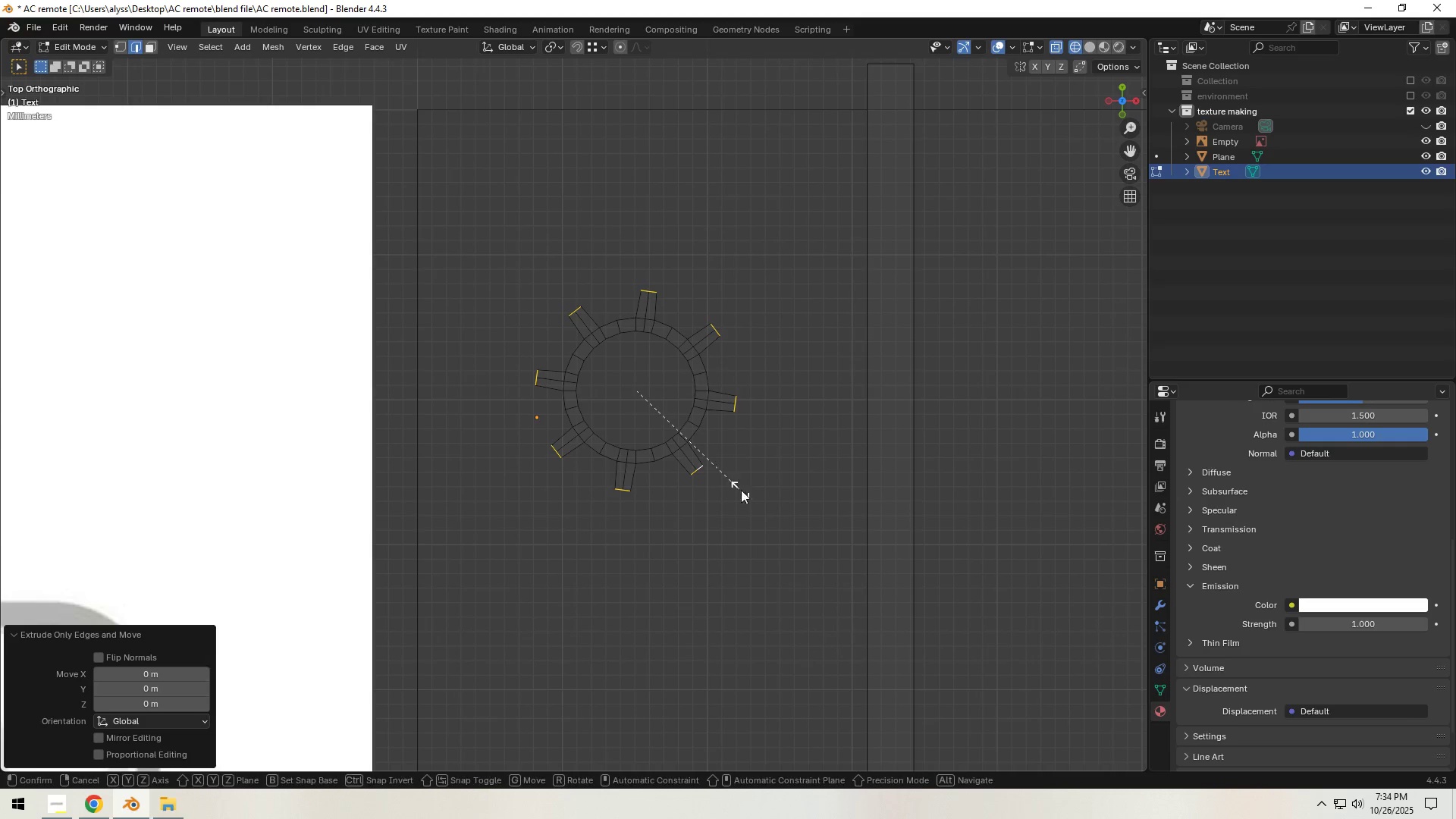 
key(S)
 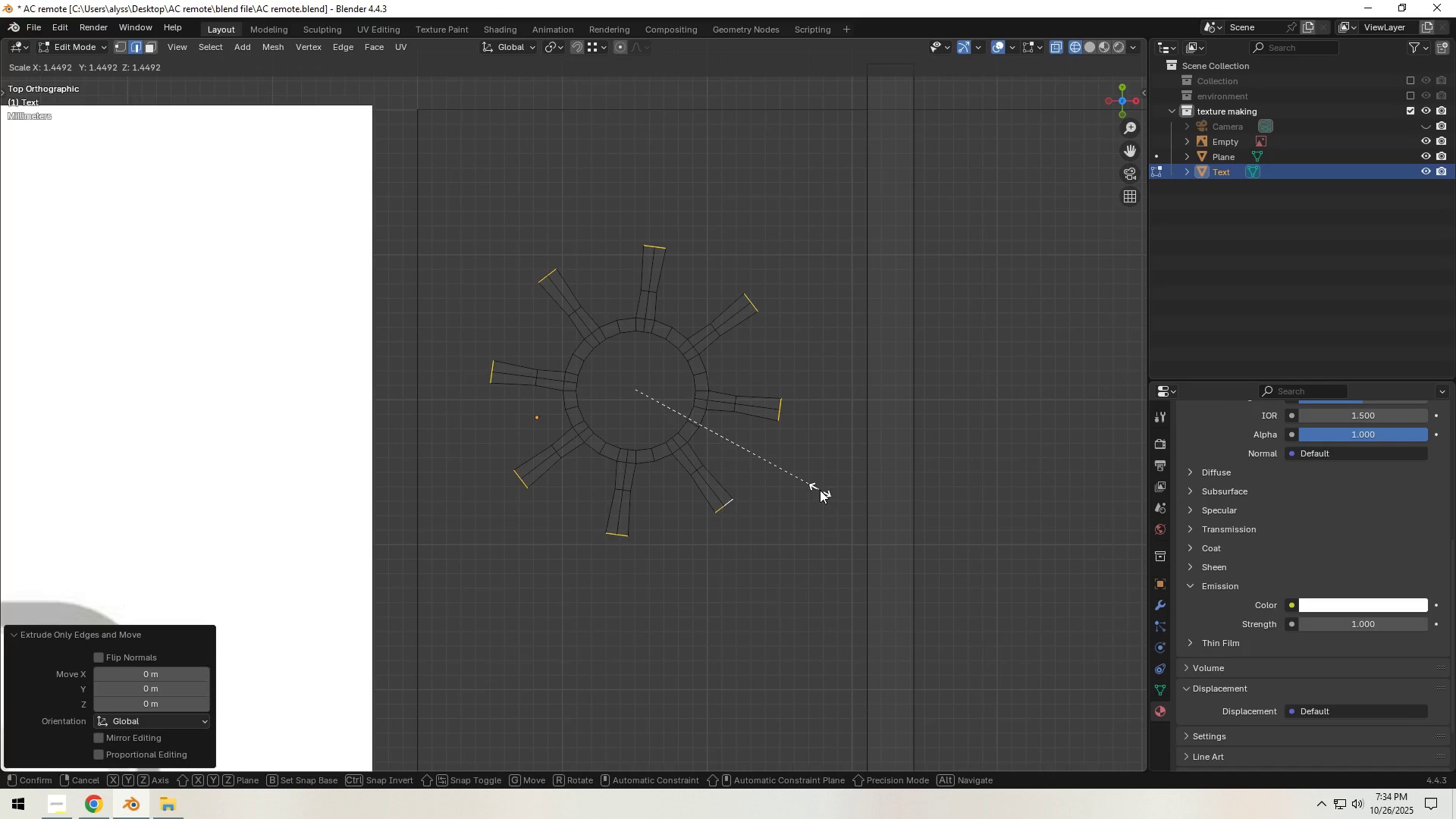 
wait(5.14)
 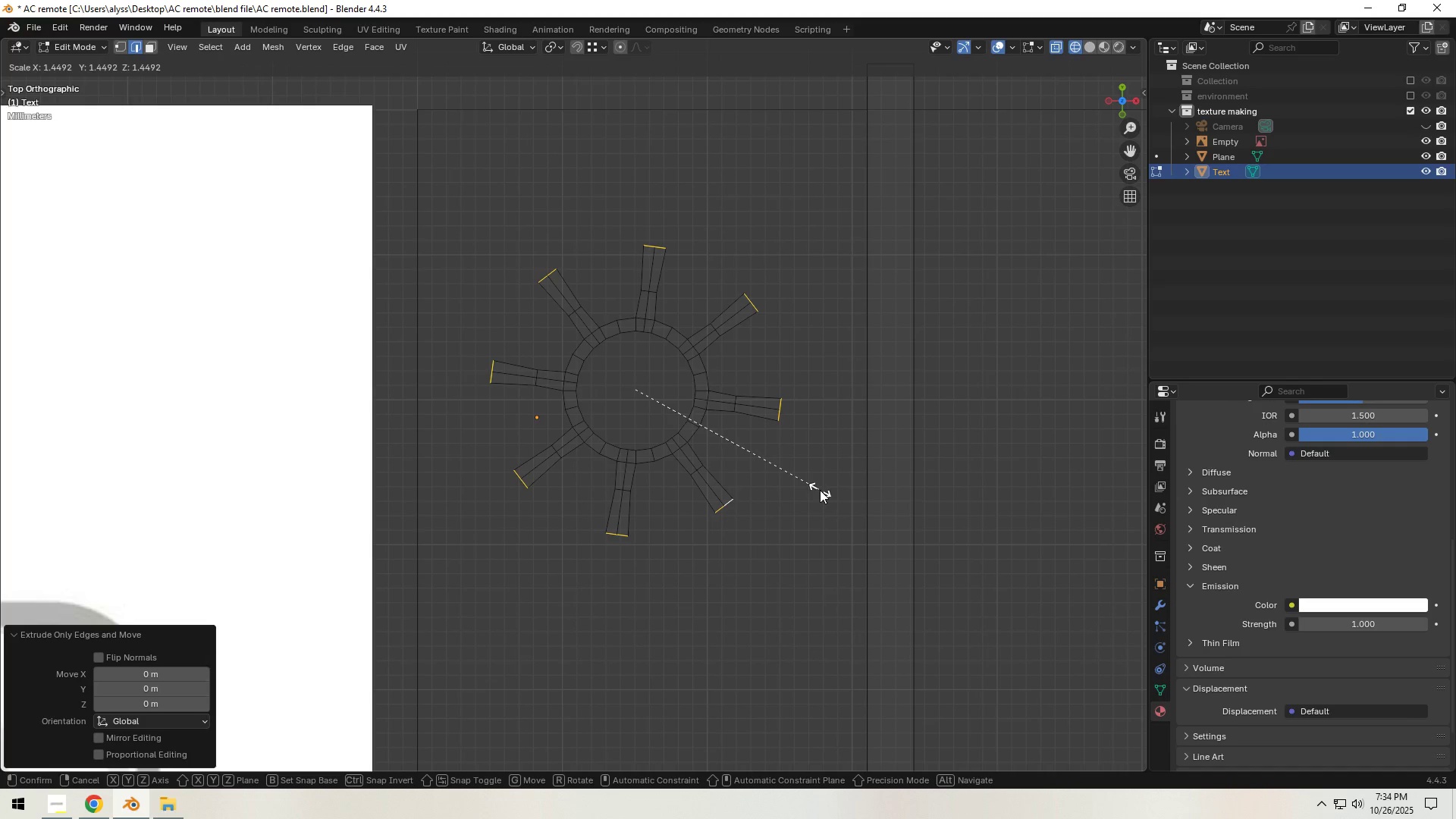 
right_click([820, 490])
 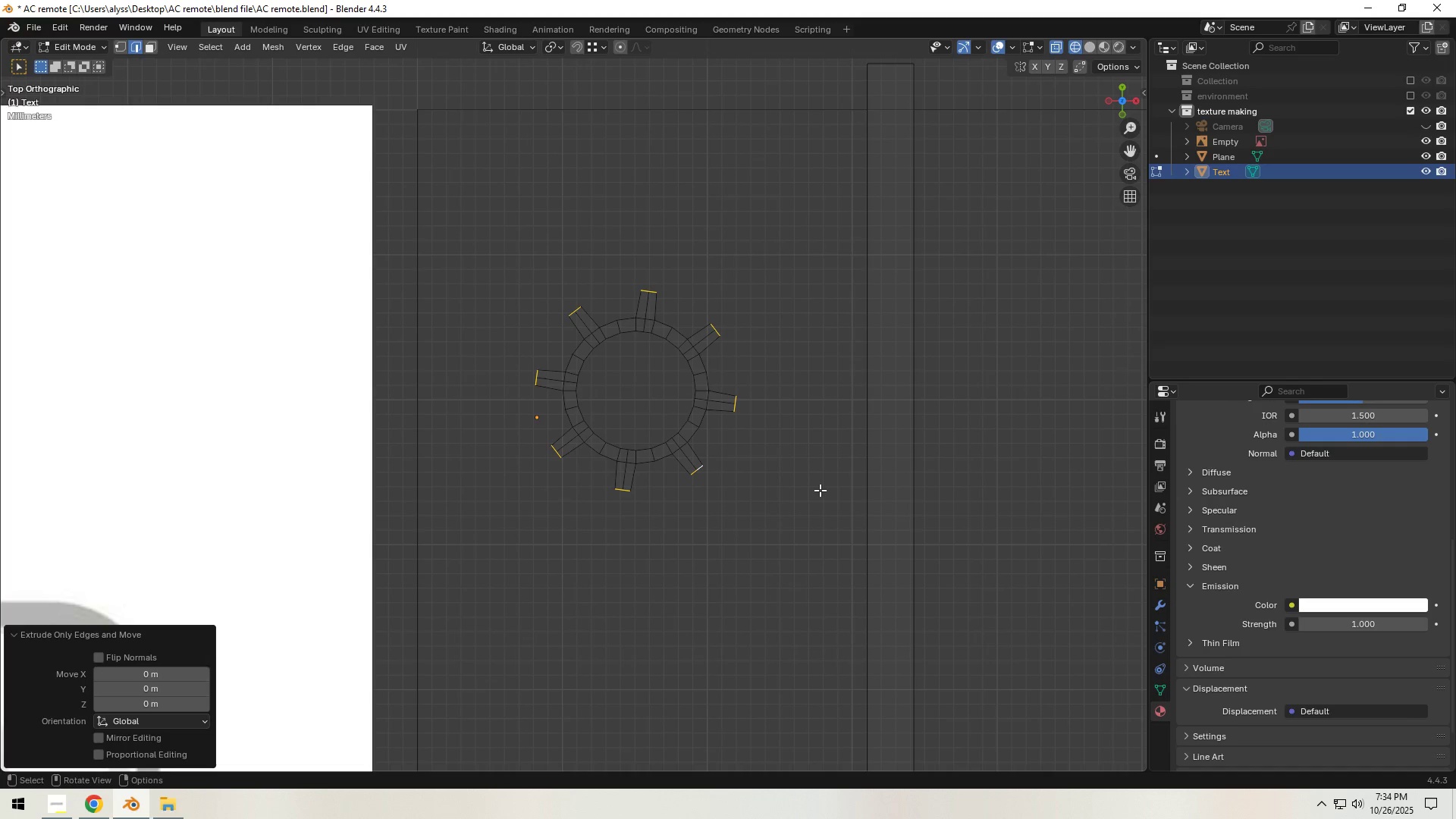 
key(Control+Z)
 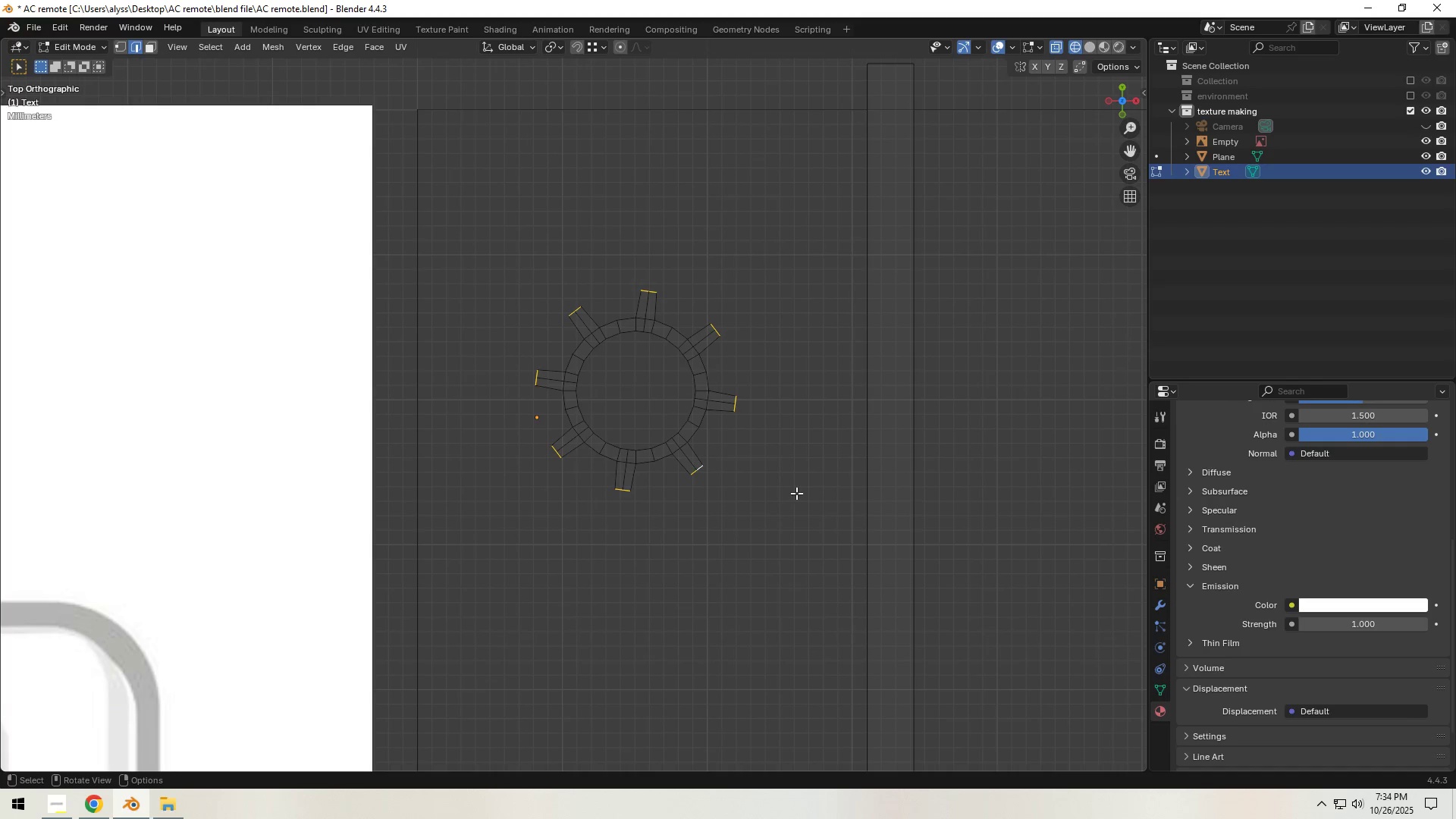 
left_click([796, 493])
 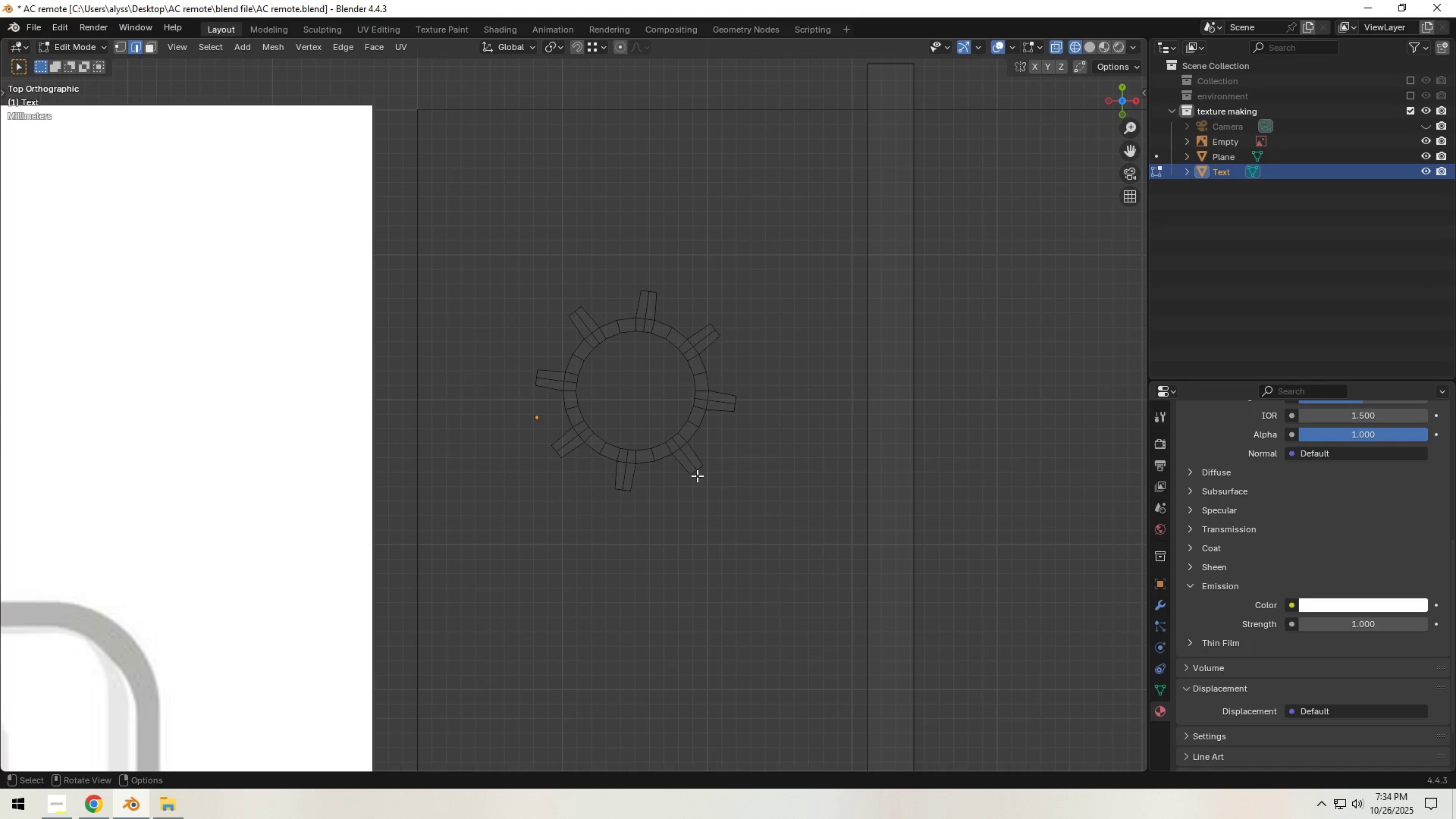 
left_click([699, 470])
 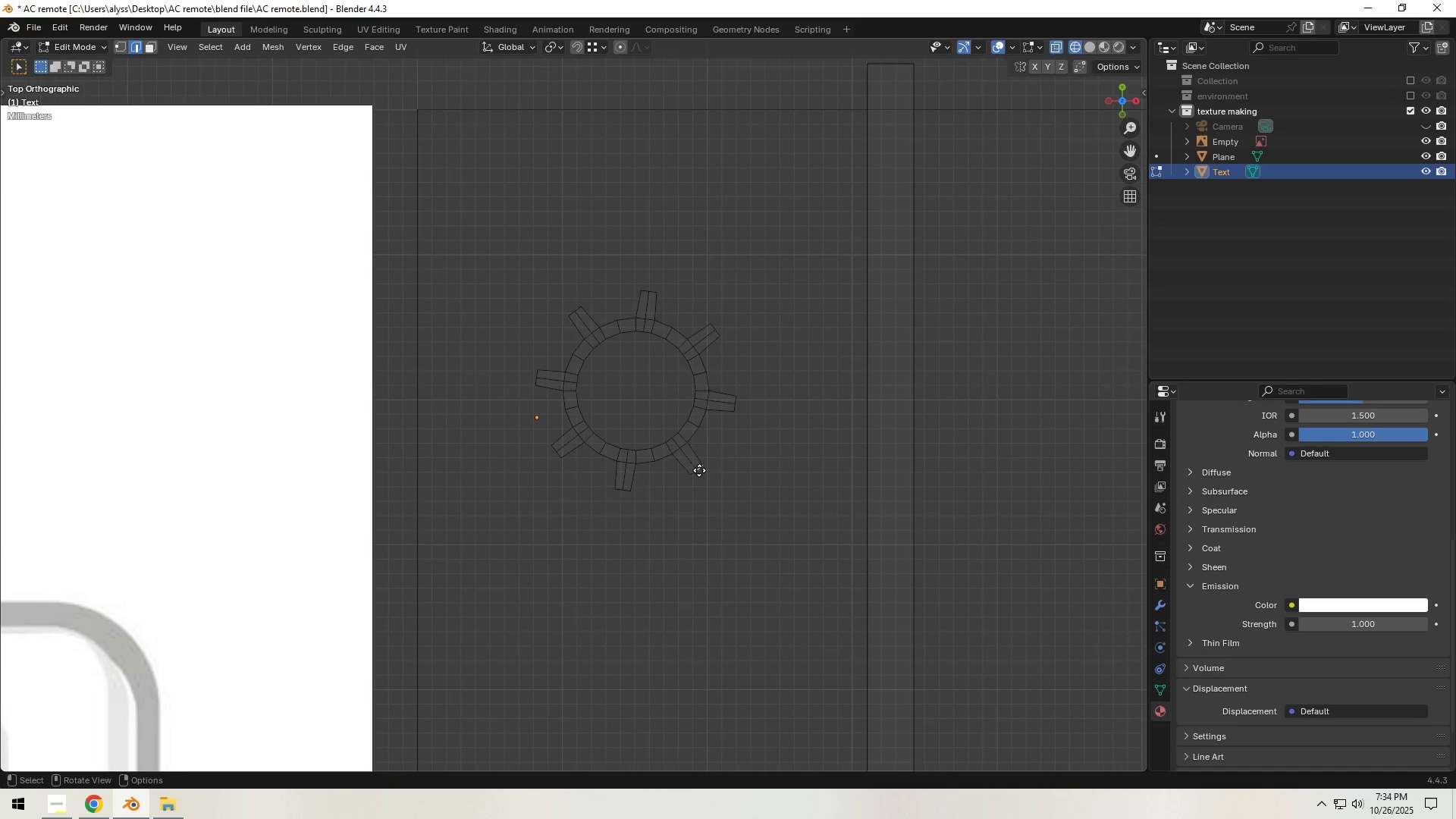 
key(G)
 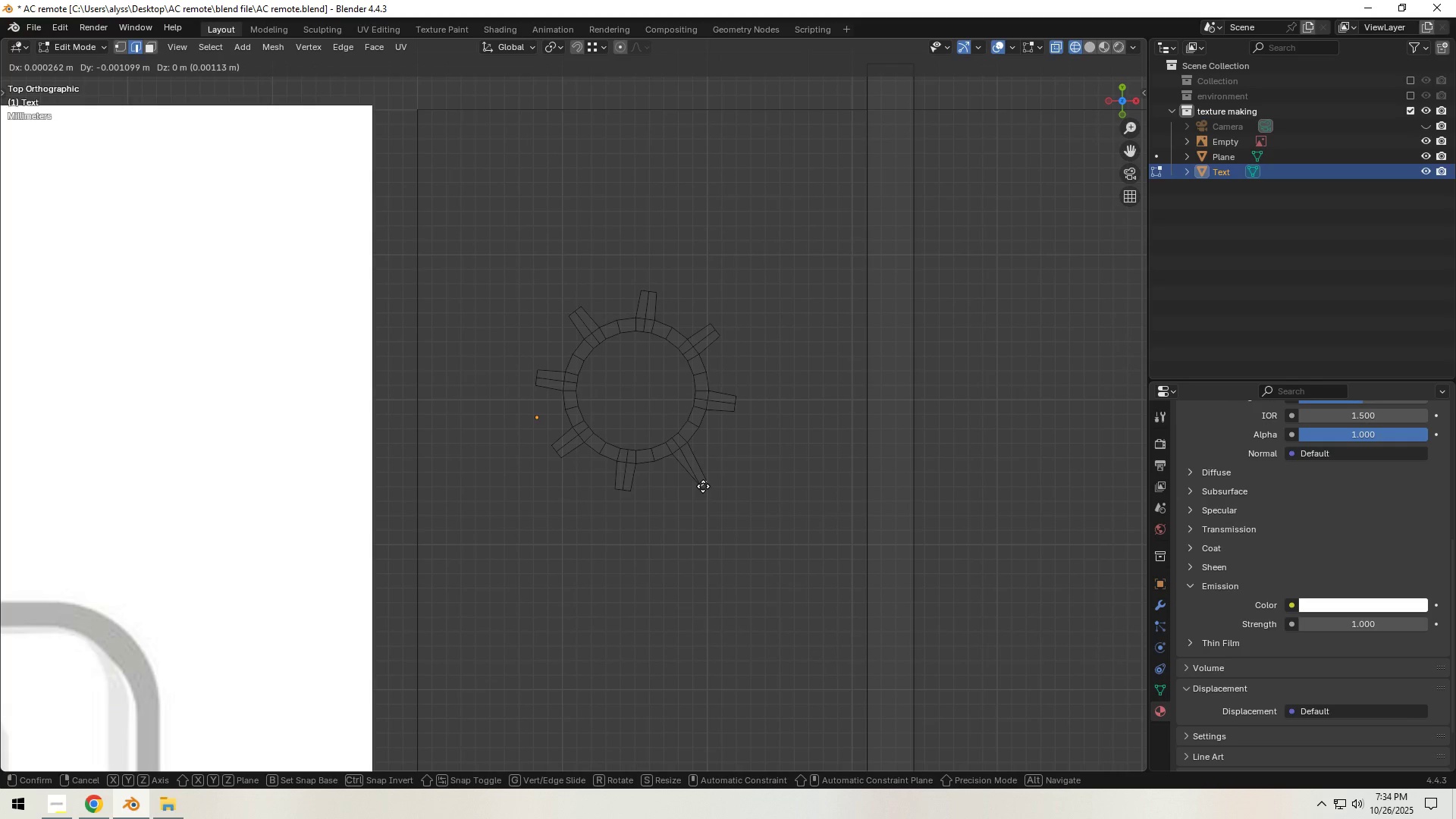 
right_click([703, 486])
 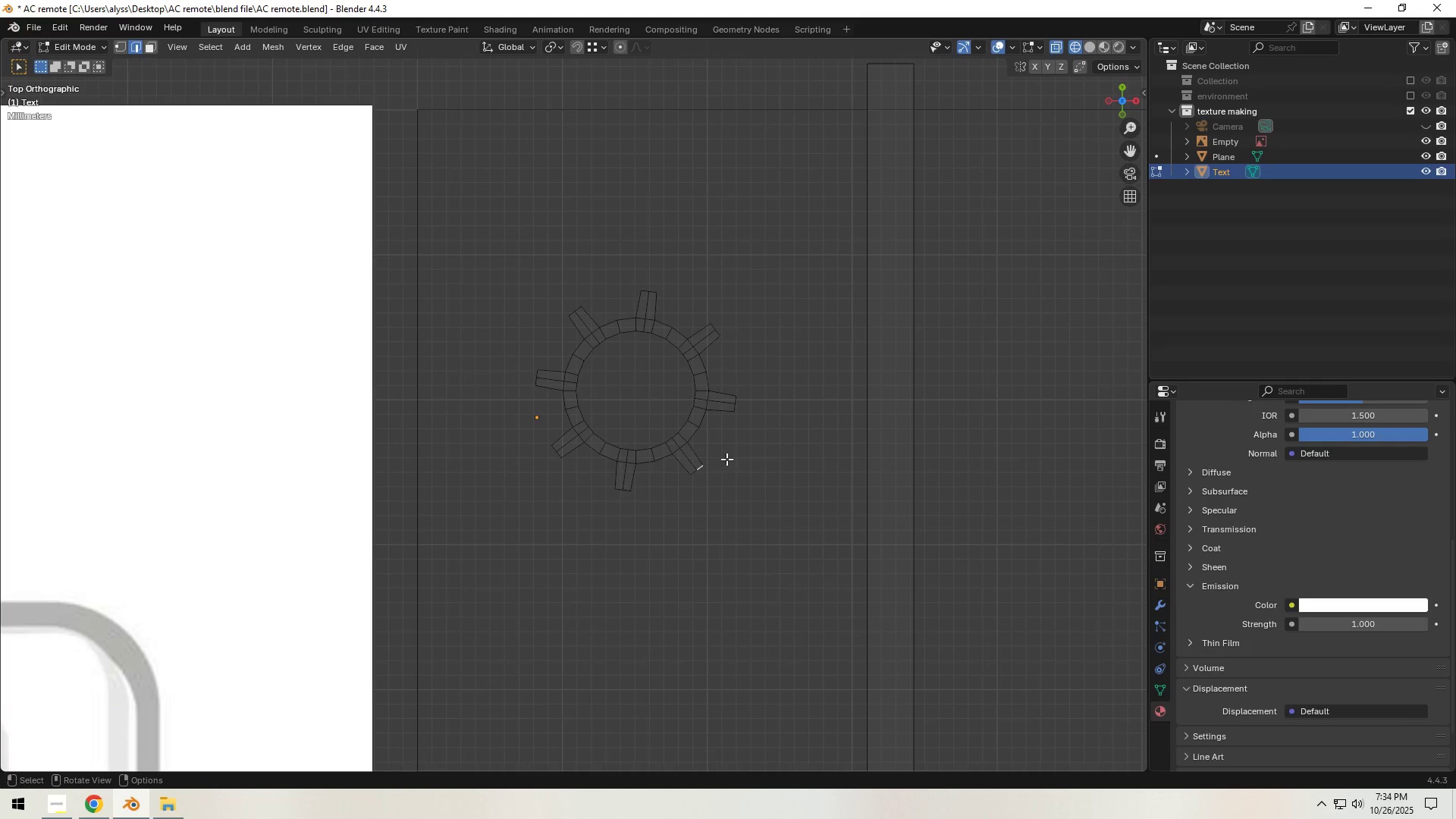 
hold_key(key=ShiftLeft, duration=1.5)
left_click([736, 400])
 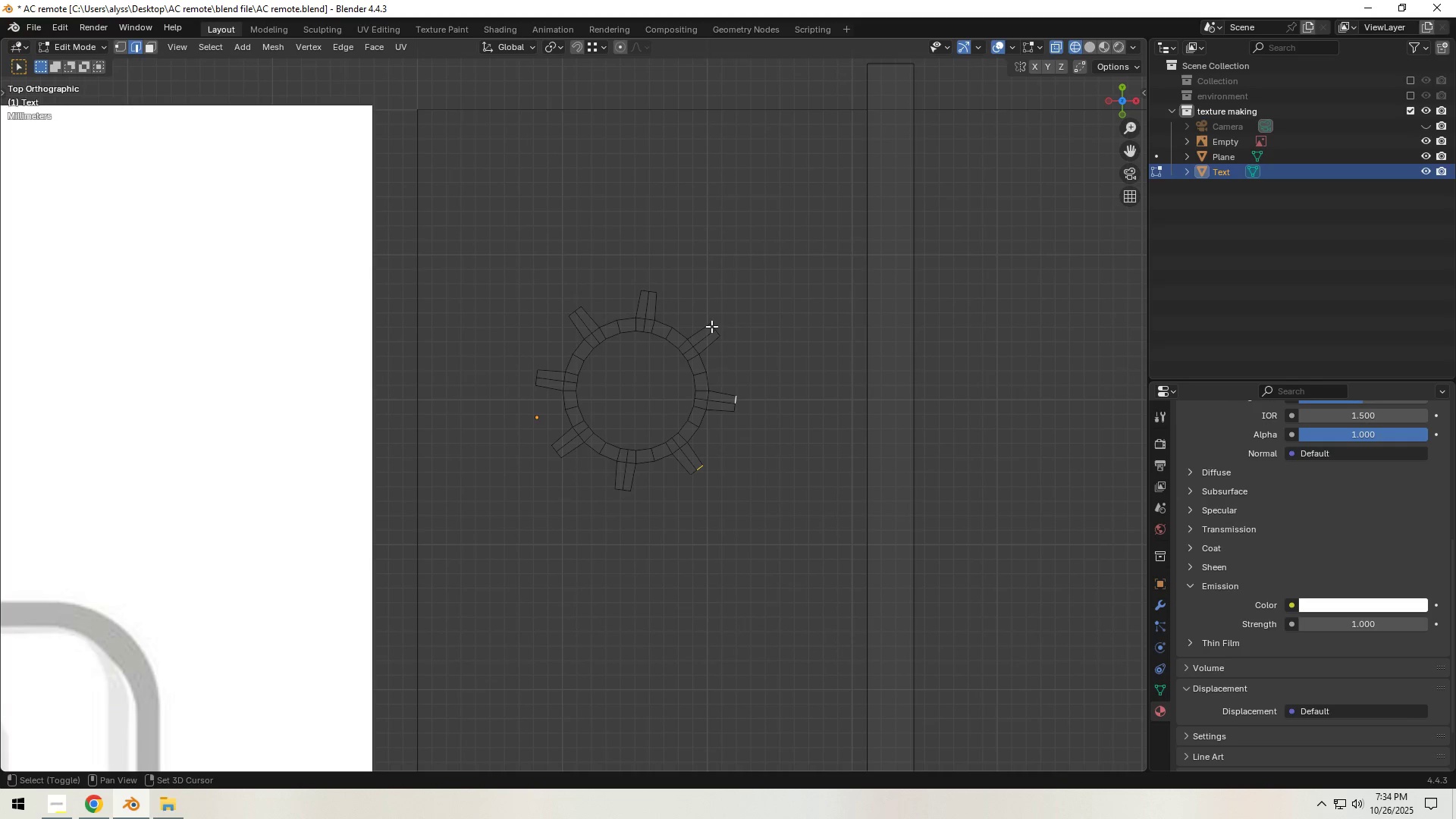 
left_click([711, 325])
 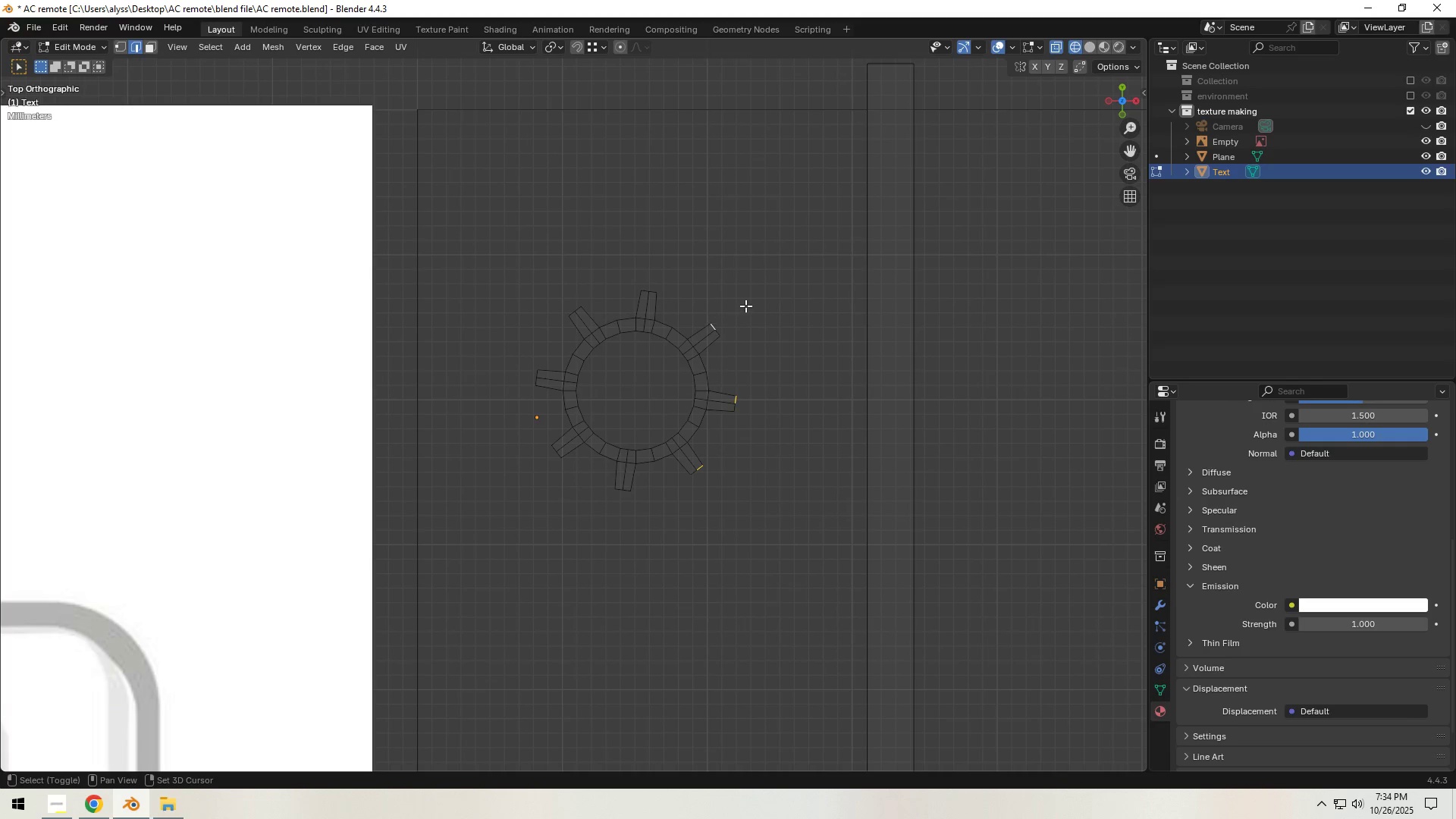 
hold_key(key=ShiftLeft, duration=1.51)
left_click([642, 291])
 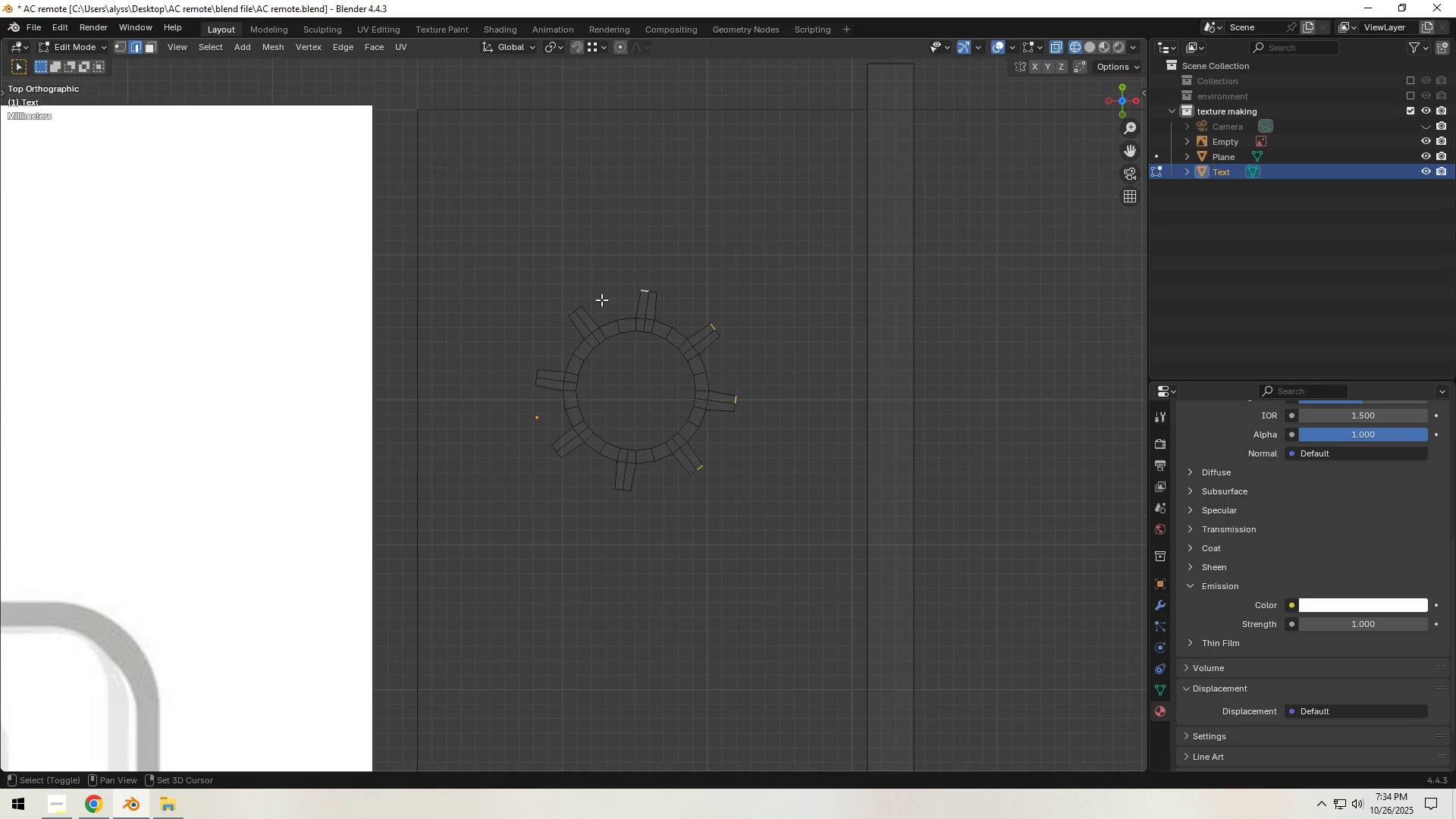 
hold_key(key=ShiftLeft, duration=1.52)
left_click([573, 315])
 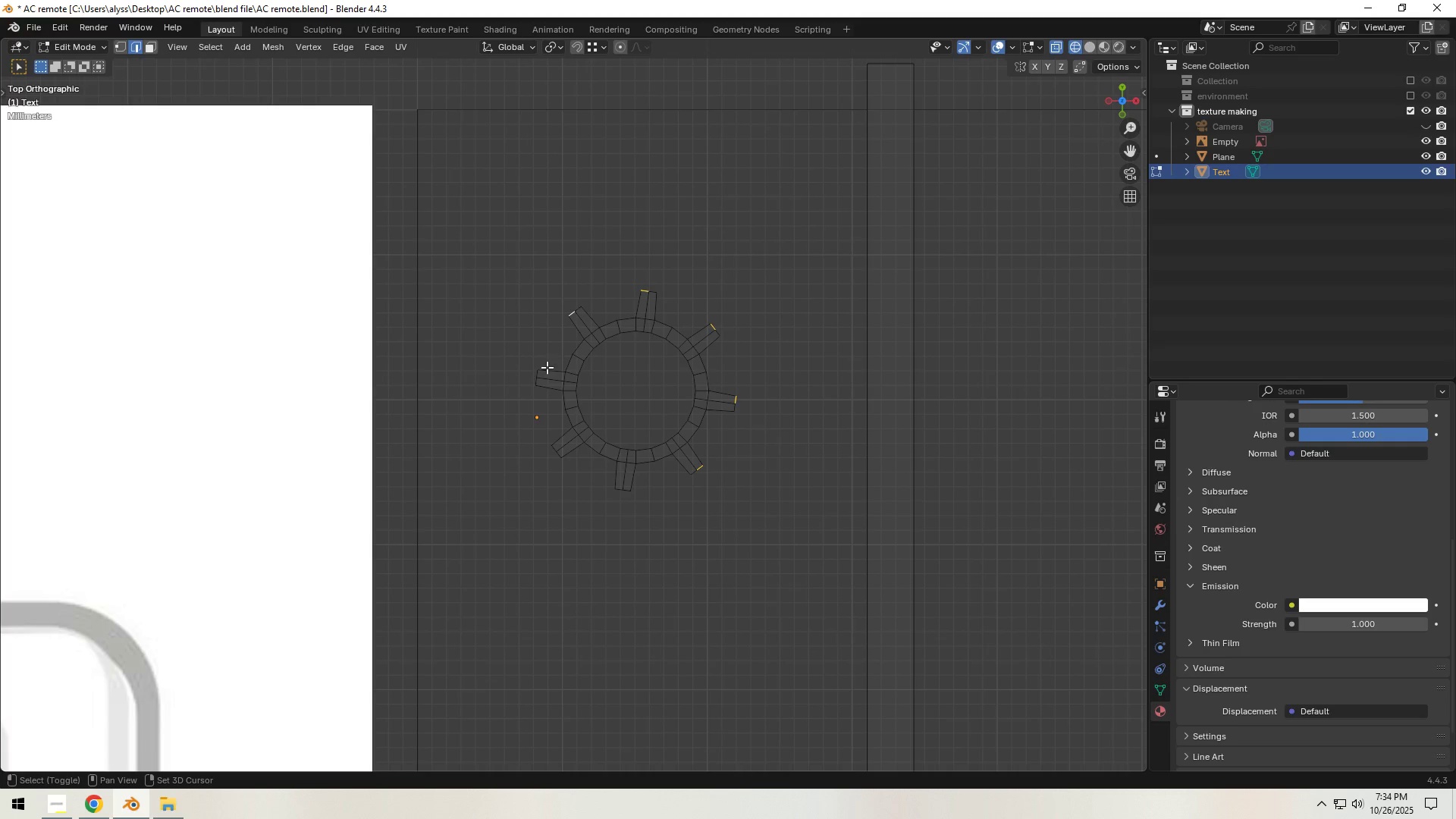 
hold_key(key=ShiftLeft, duration=1.52)
 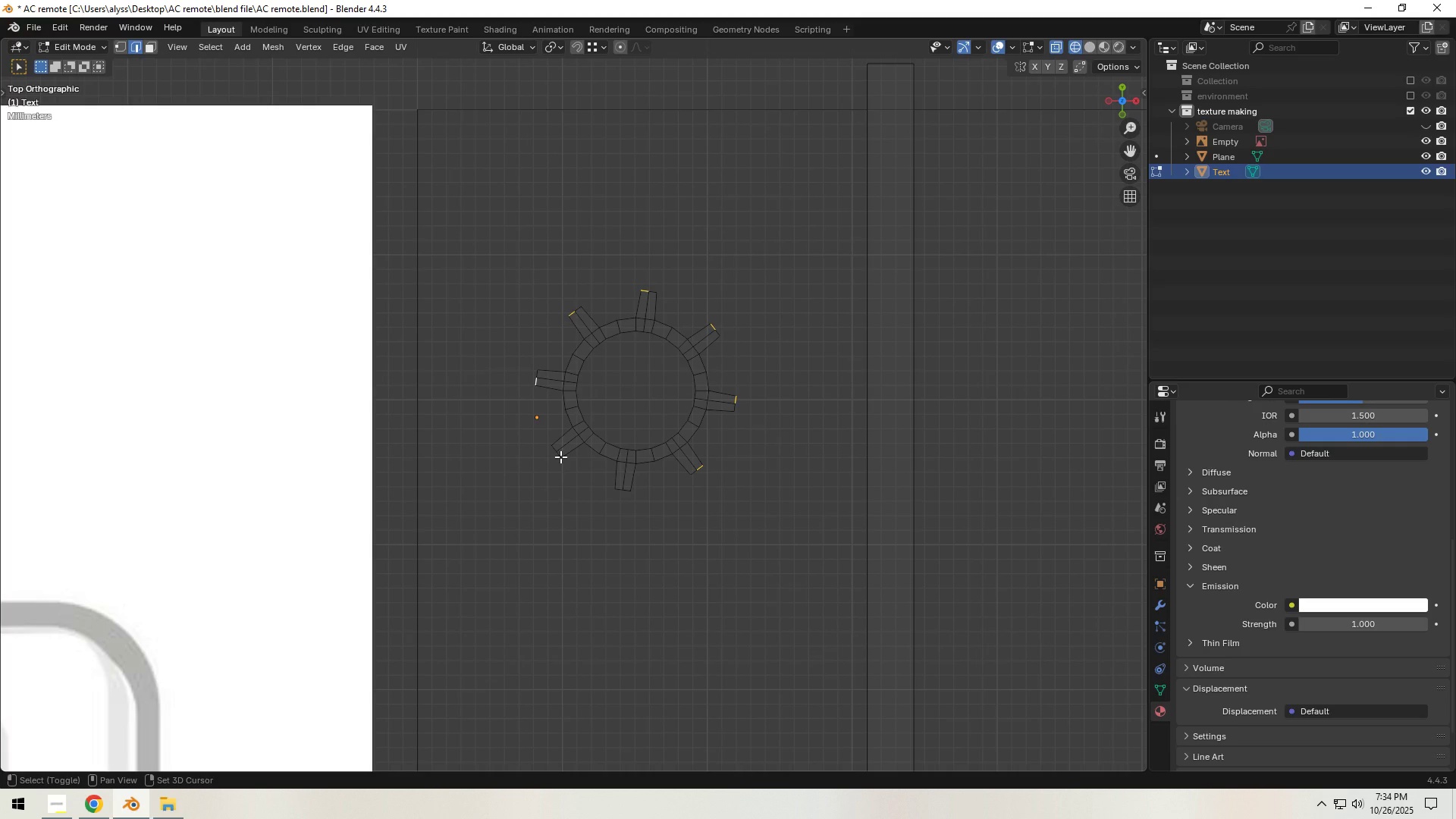 
hold_key(key=ShiftLeft, duration=1.51)
left_click([560, 457])
 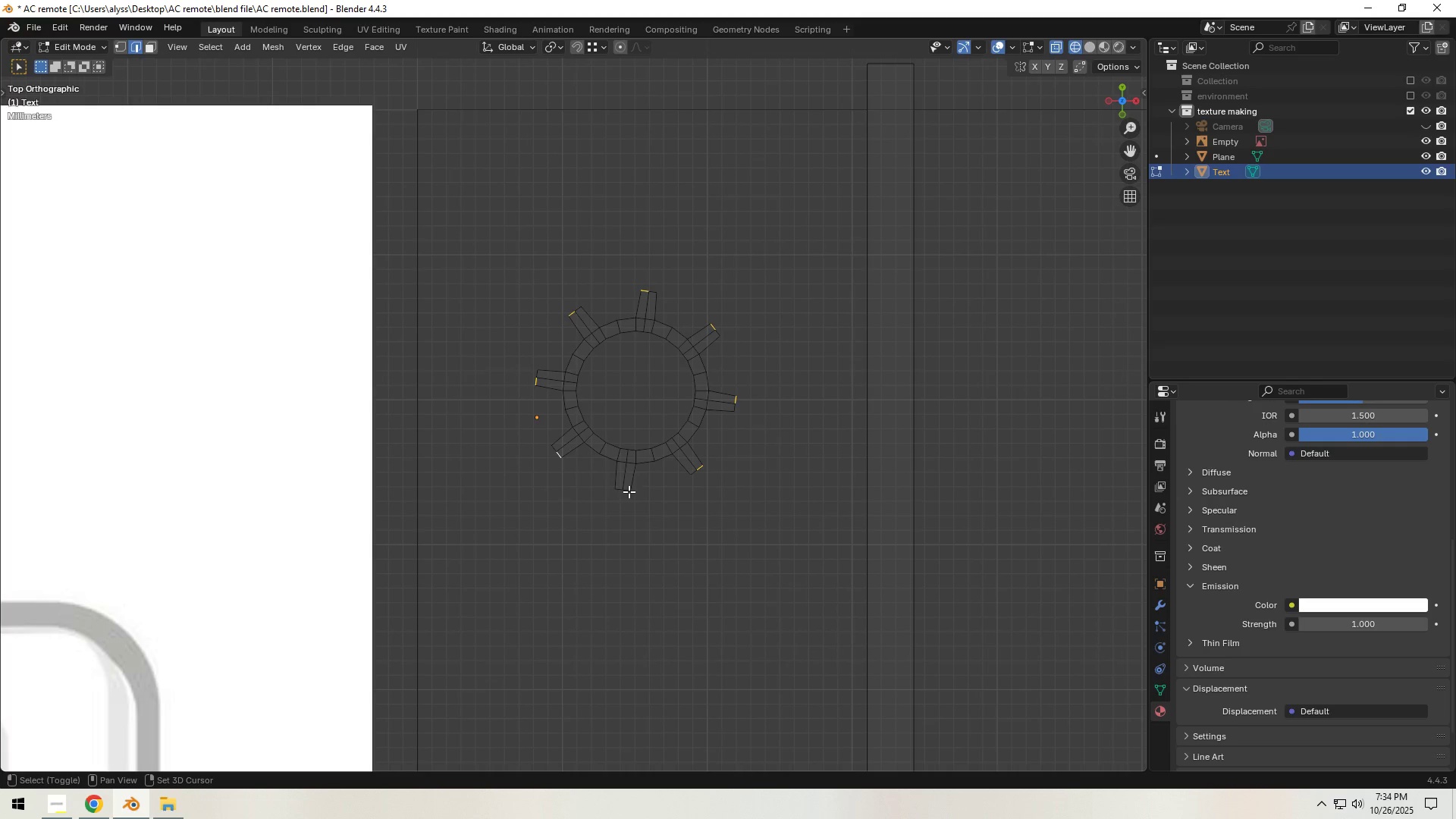 
left_click([629, 491])
 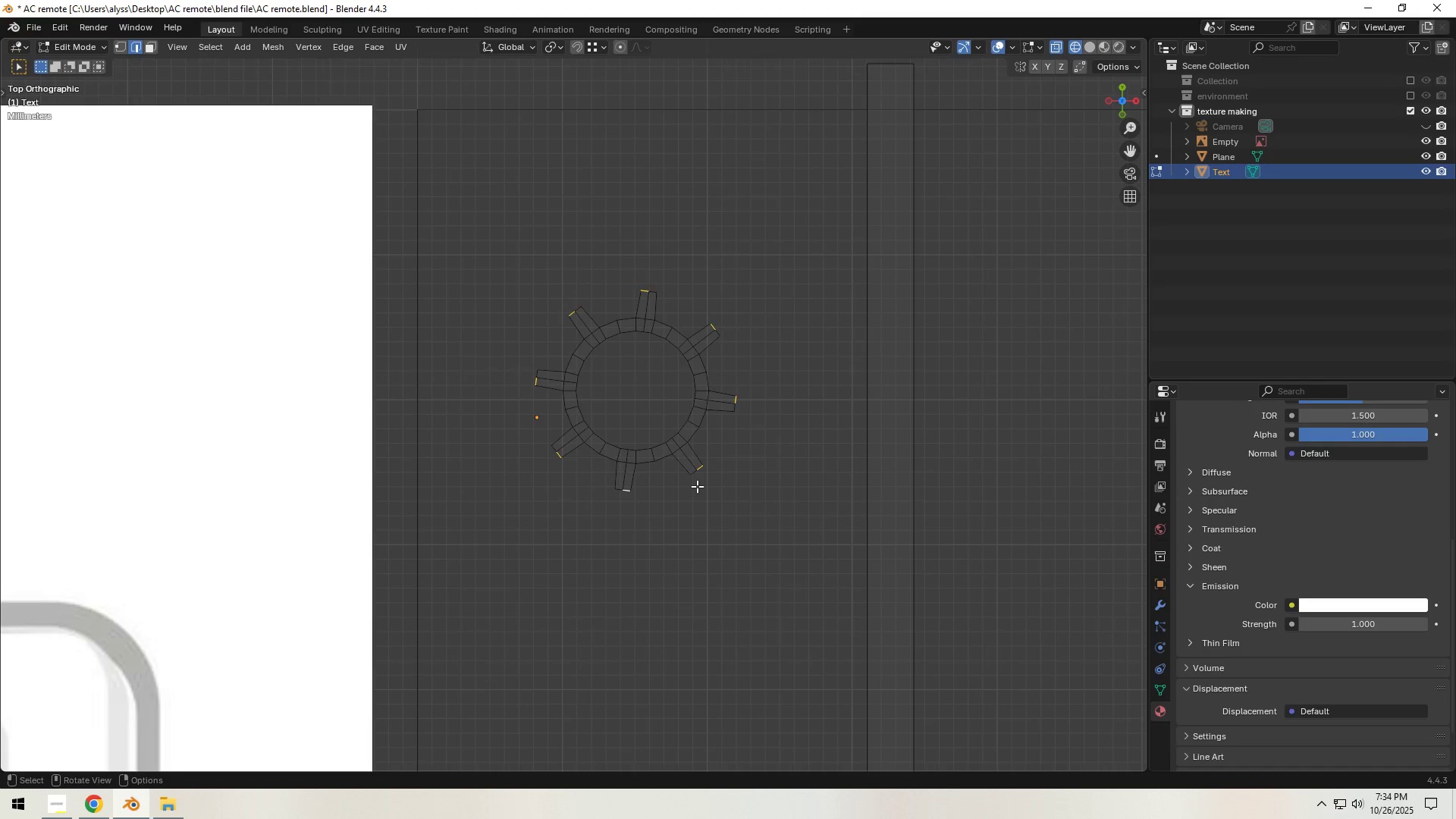 
key(E)
 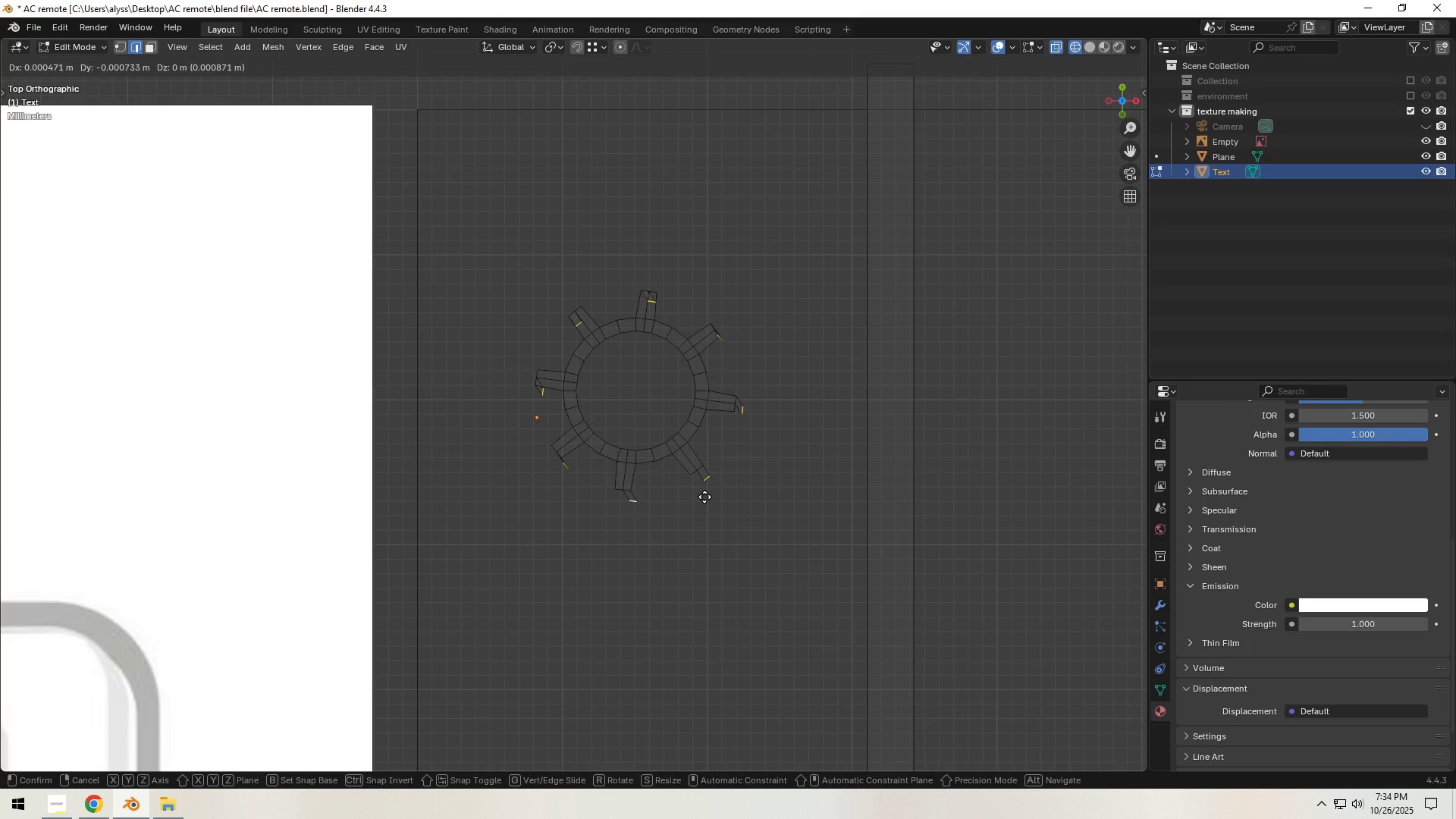 
right_click([704, 497])
 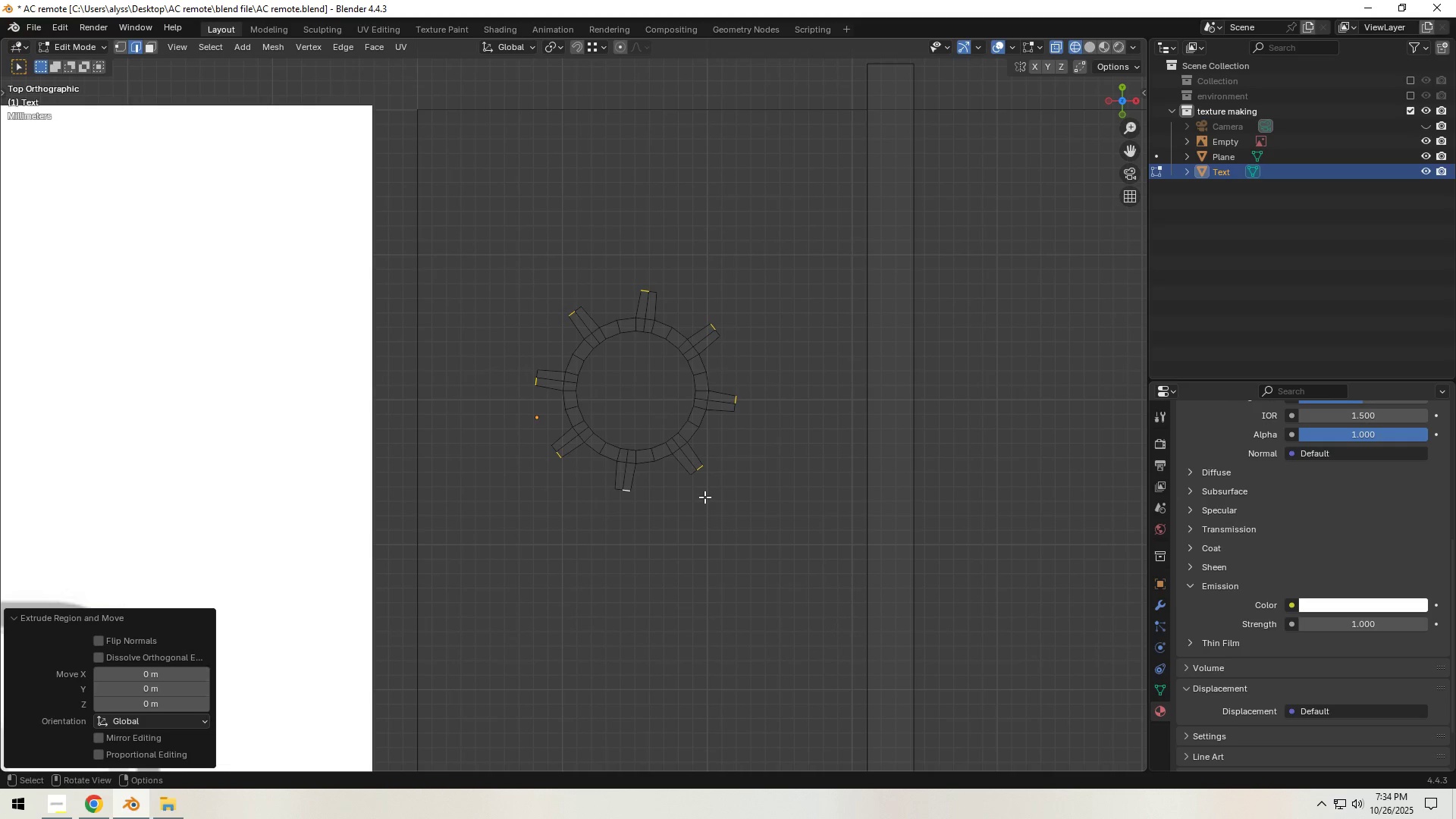 
key(S)
 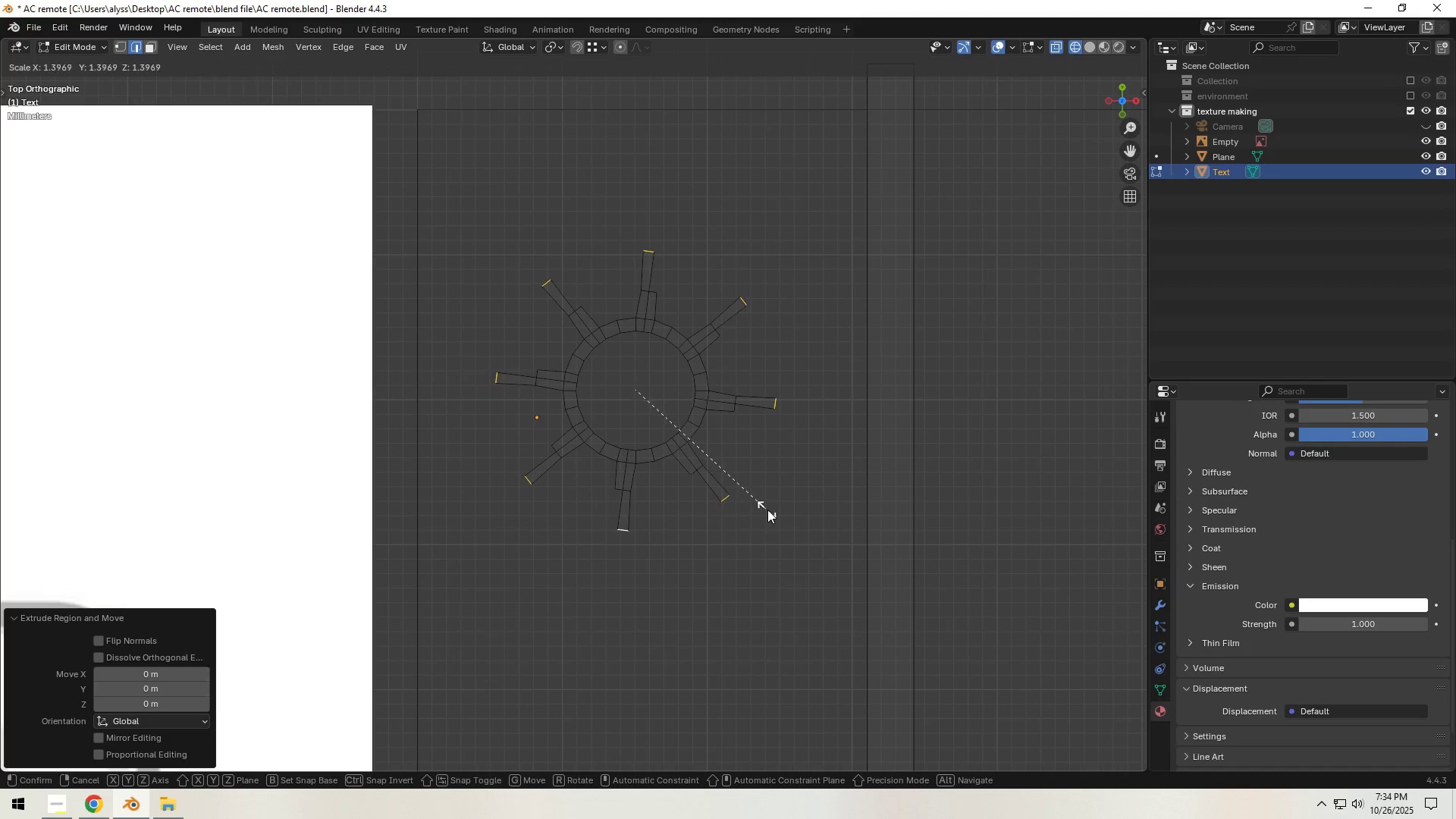 
left_click([771, 512])
 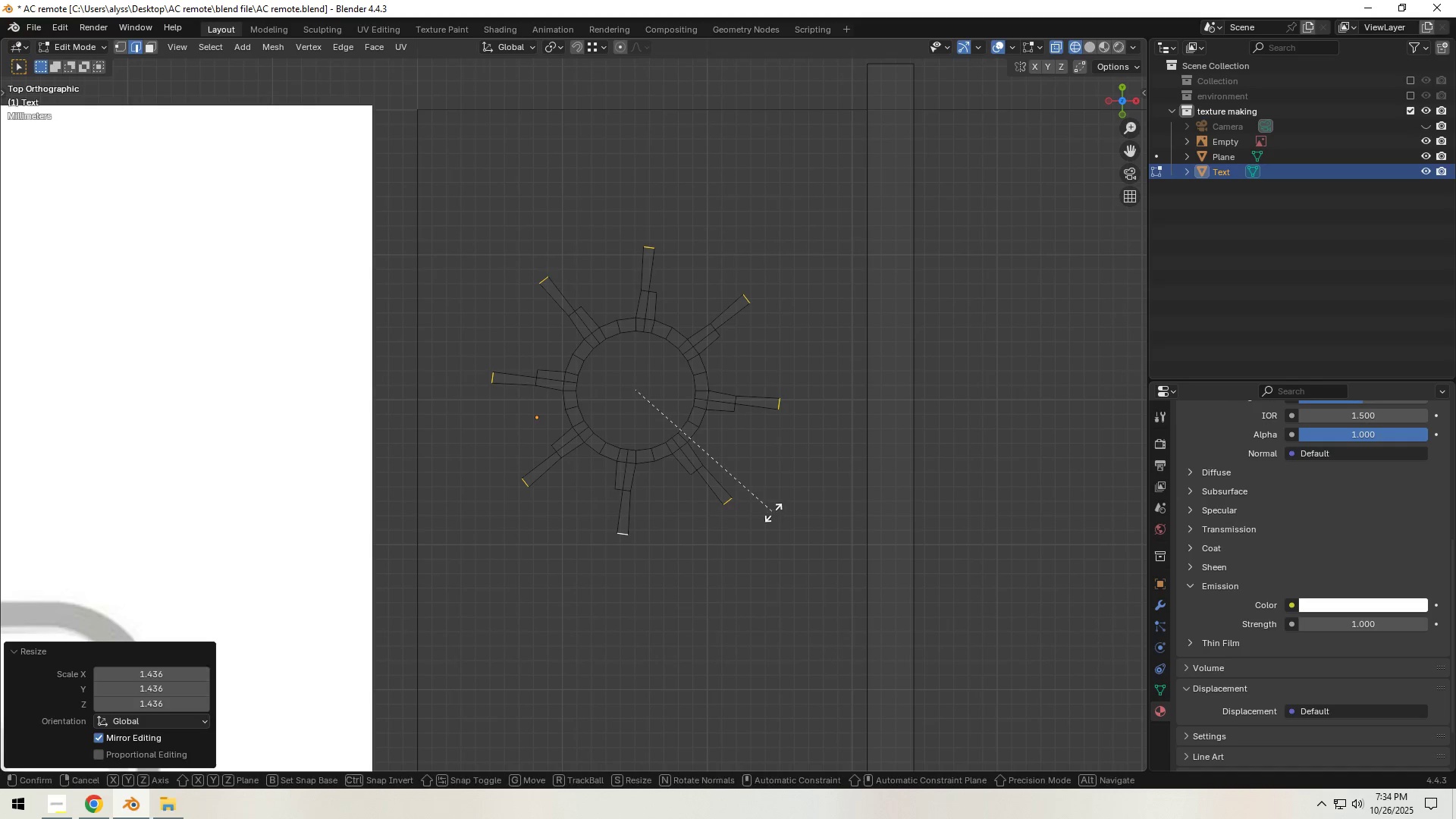 
key(R)
 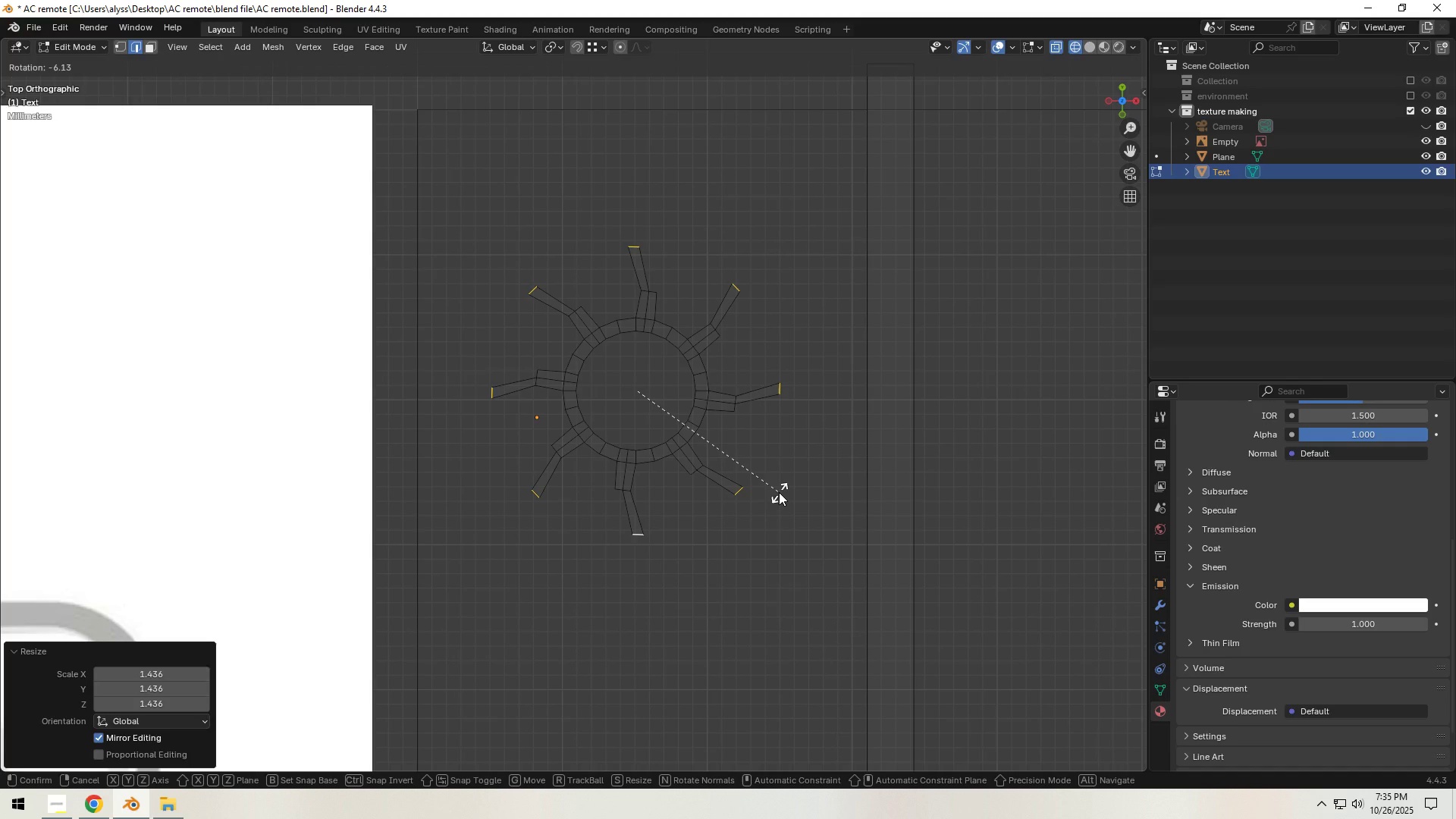 
left_click([779, 492])
 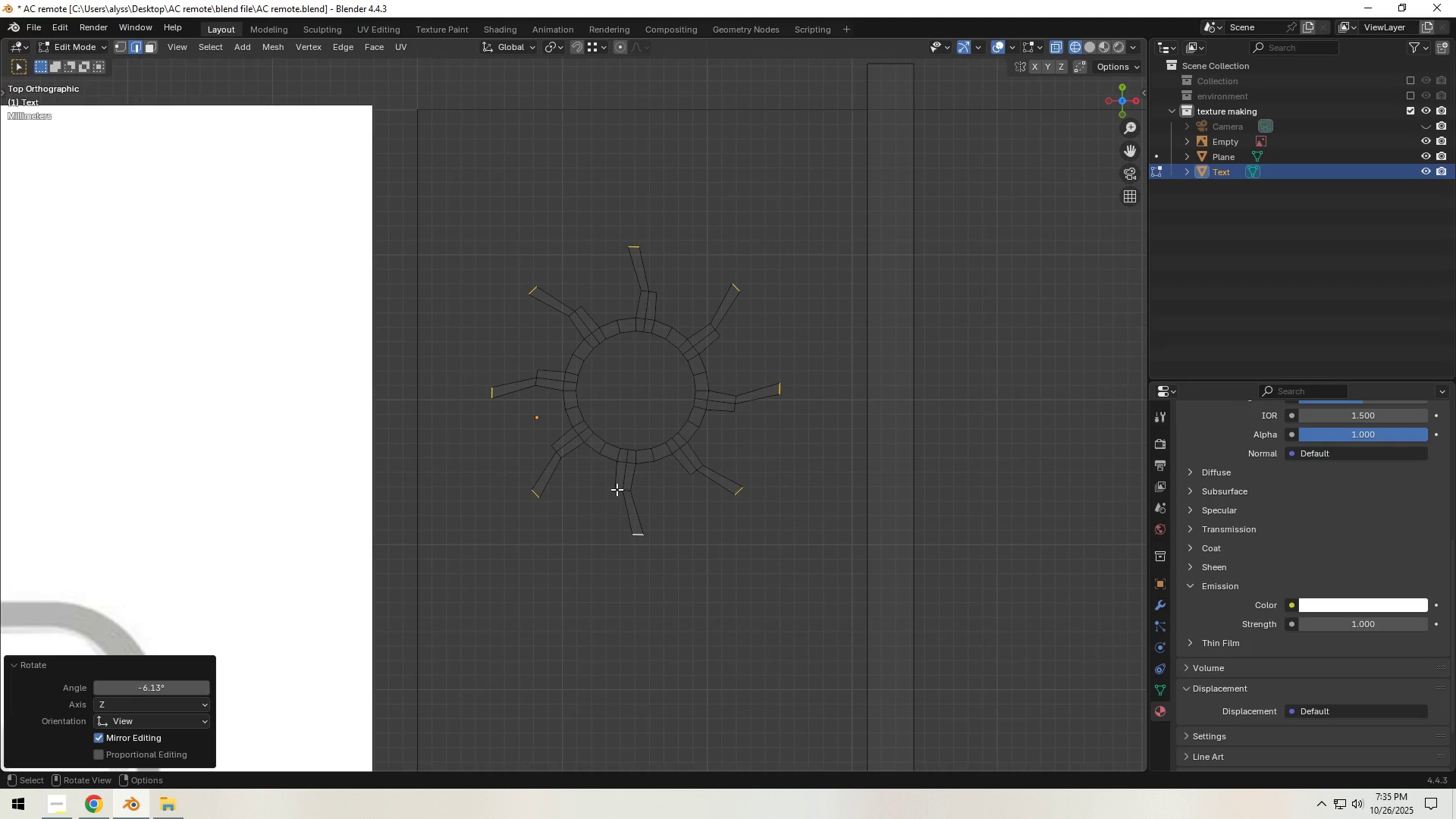 
left_click([617, 489])
 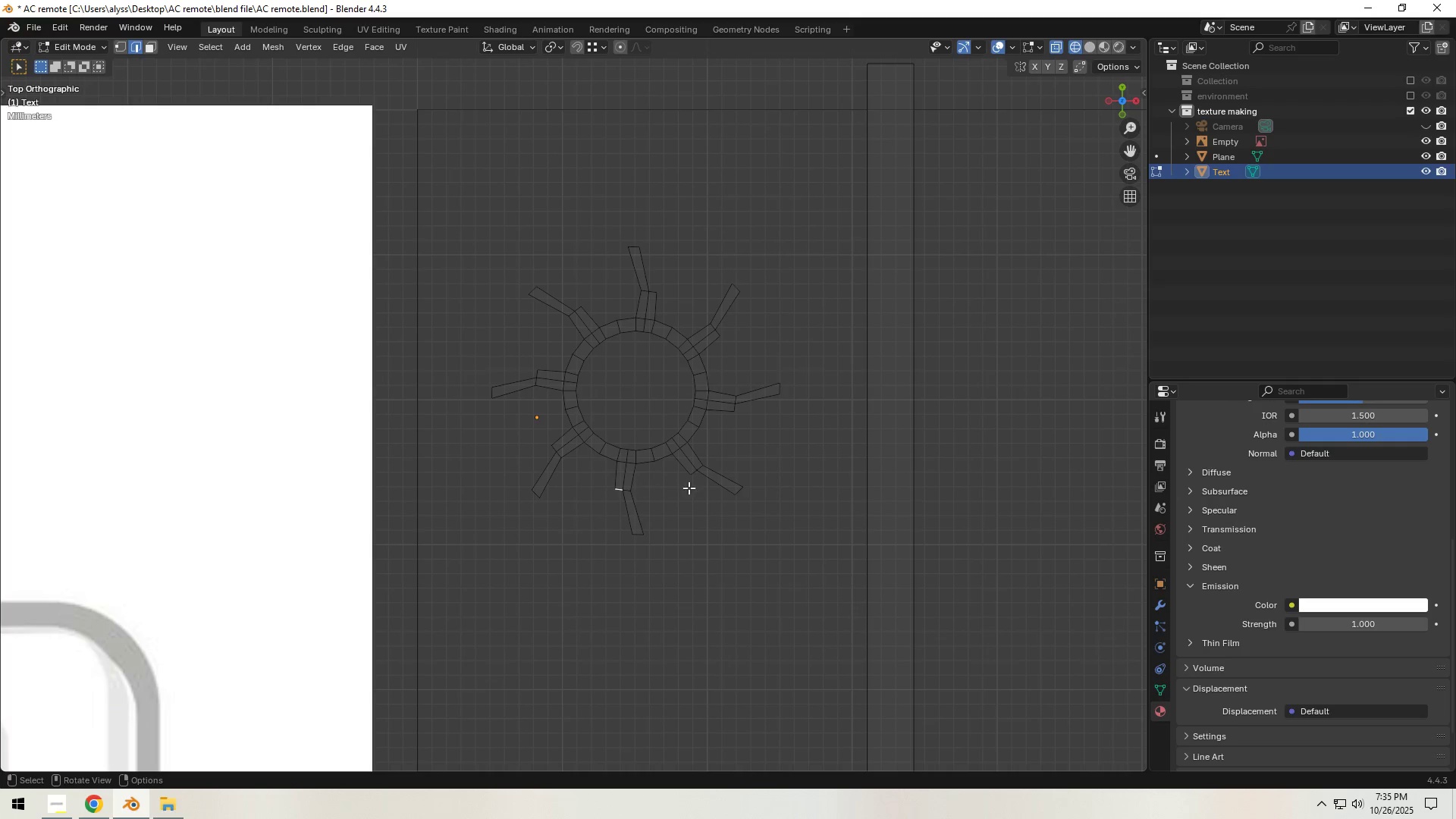 
hold_key(key=ShiftLeft, duration=1.53)
left_click([694, 473])
 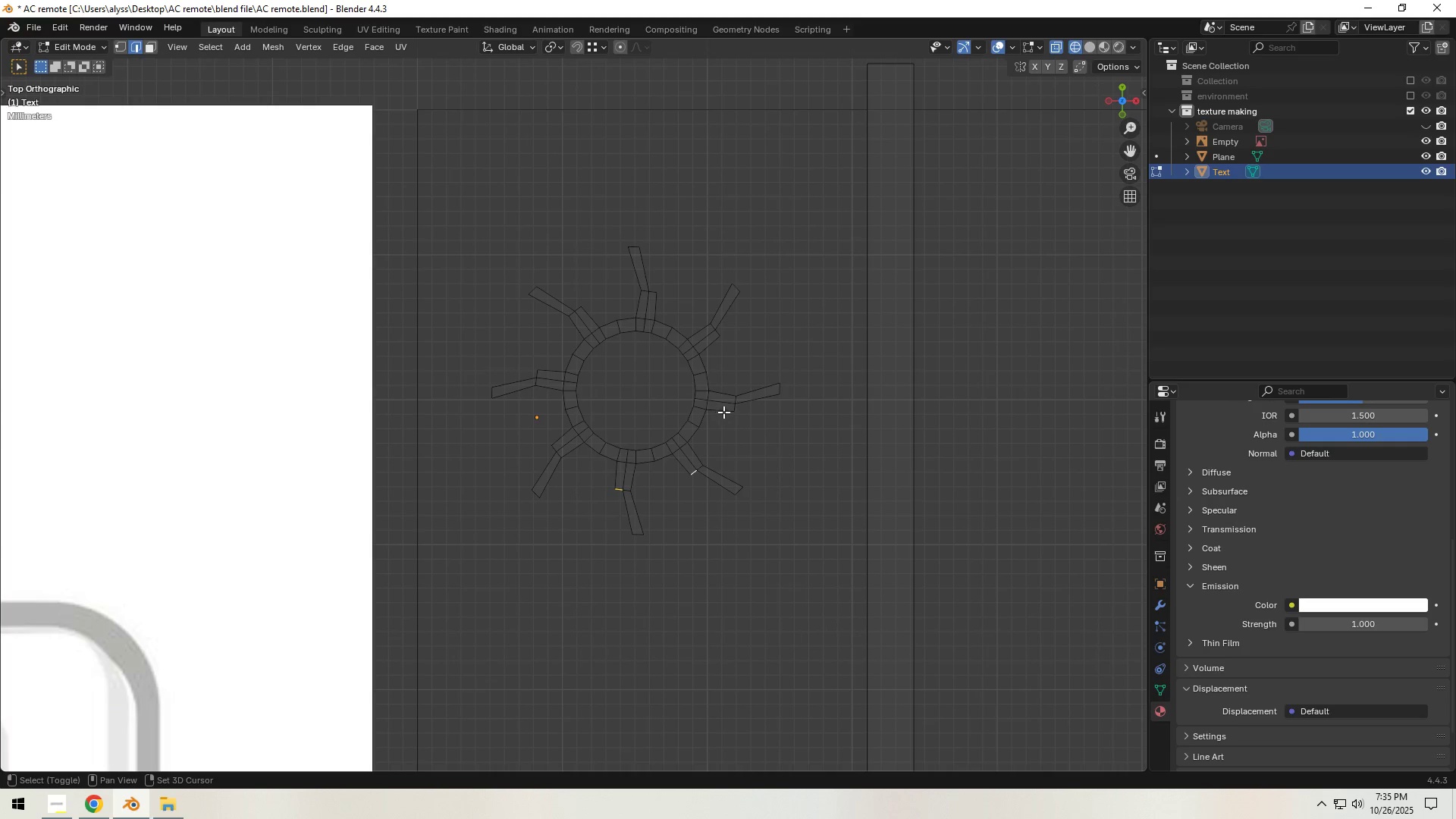 
hold_key(key=ShiftLeft, duration=1.52)
left_click([733, 407])
 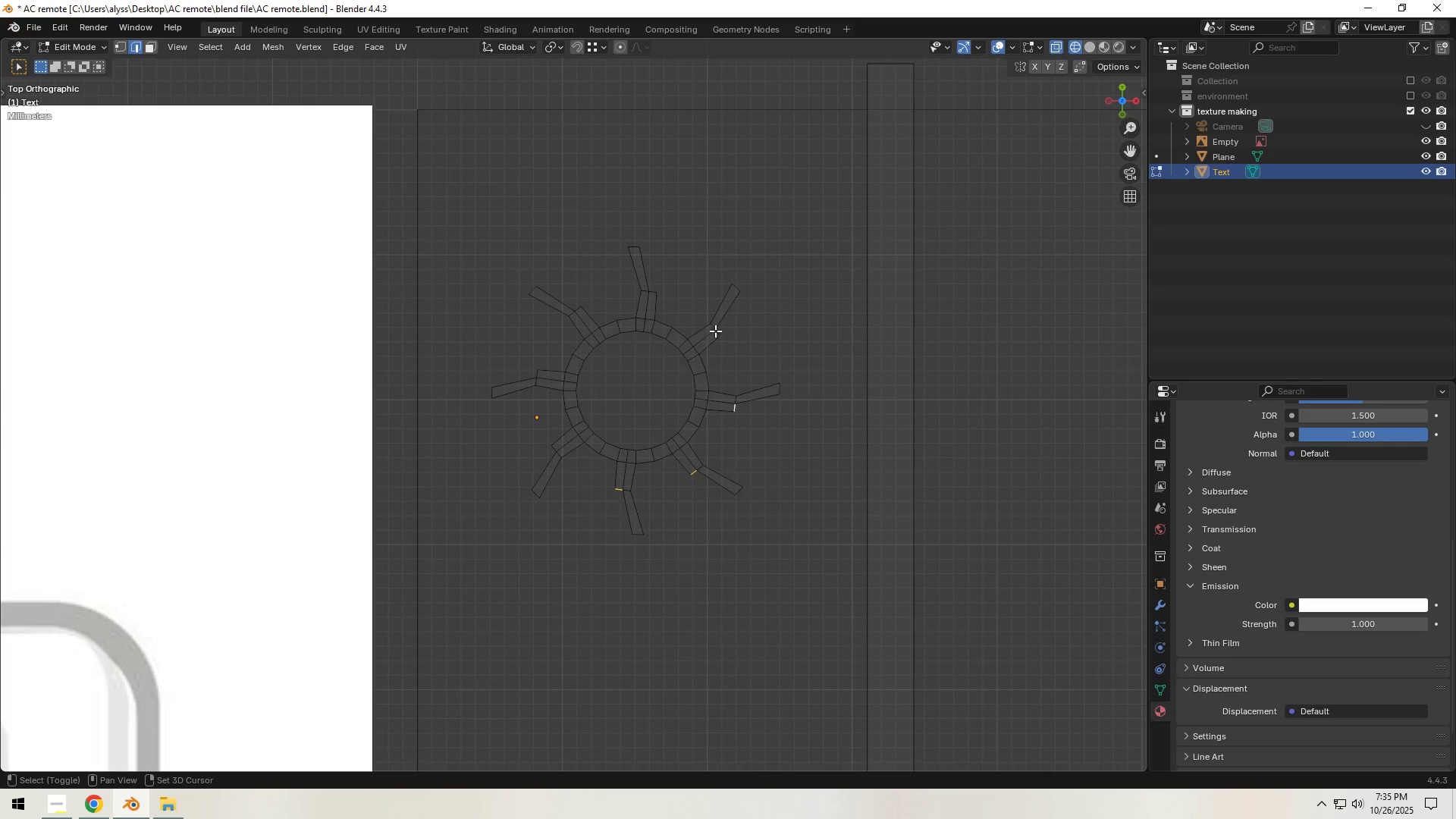 
left_click([715, 331])
 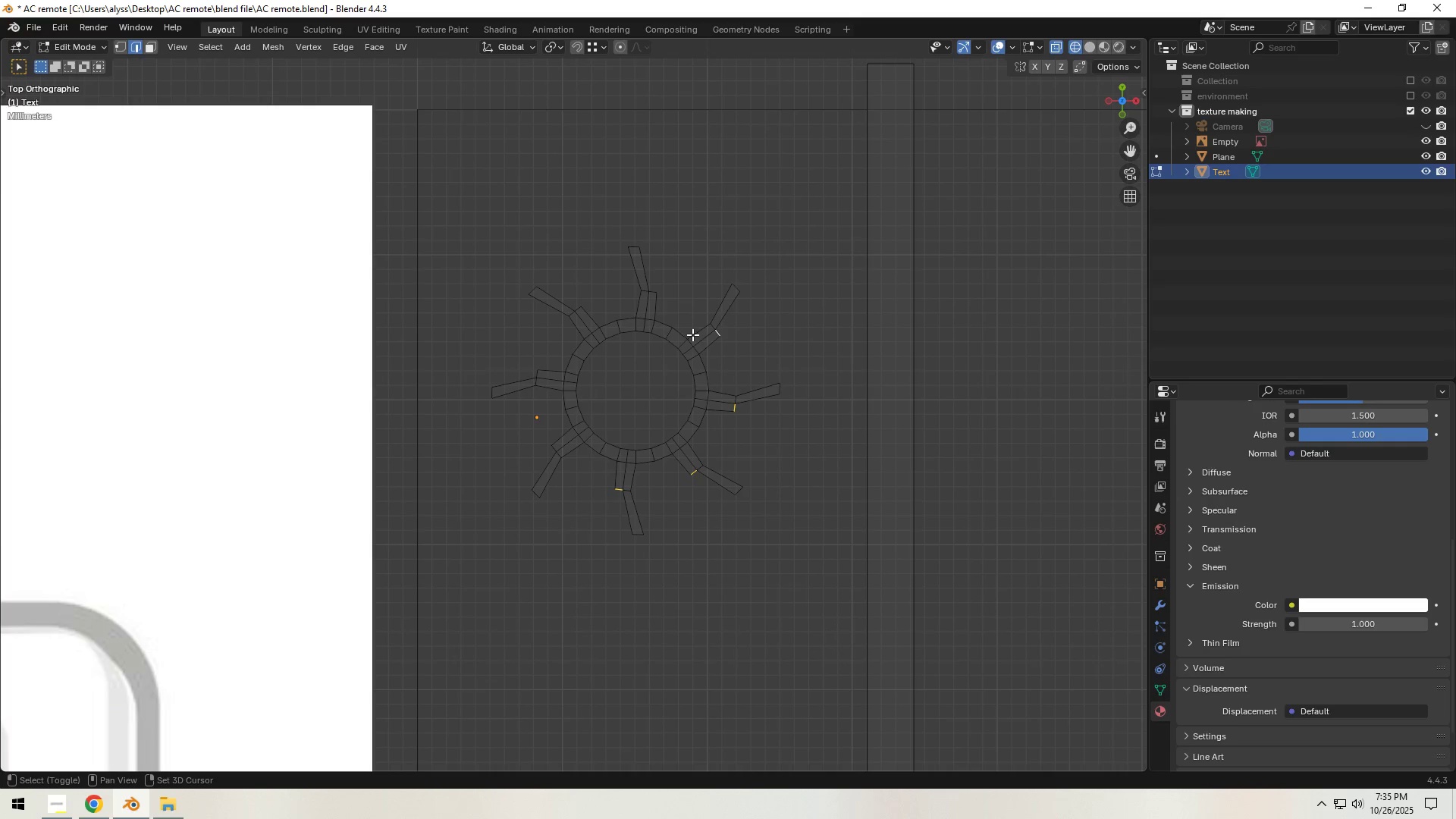 
hold_key(key=ShiftLeft, duration=1.51)
left_click([652, 292])
 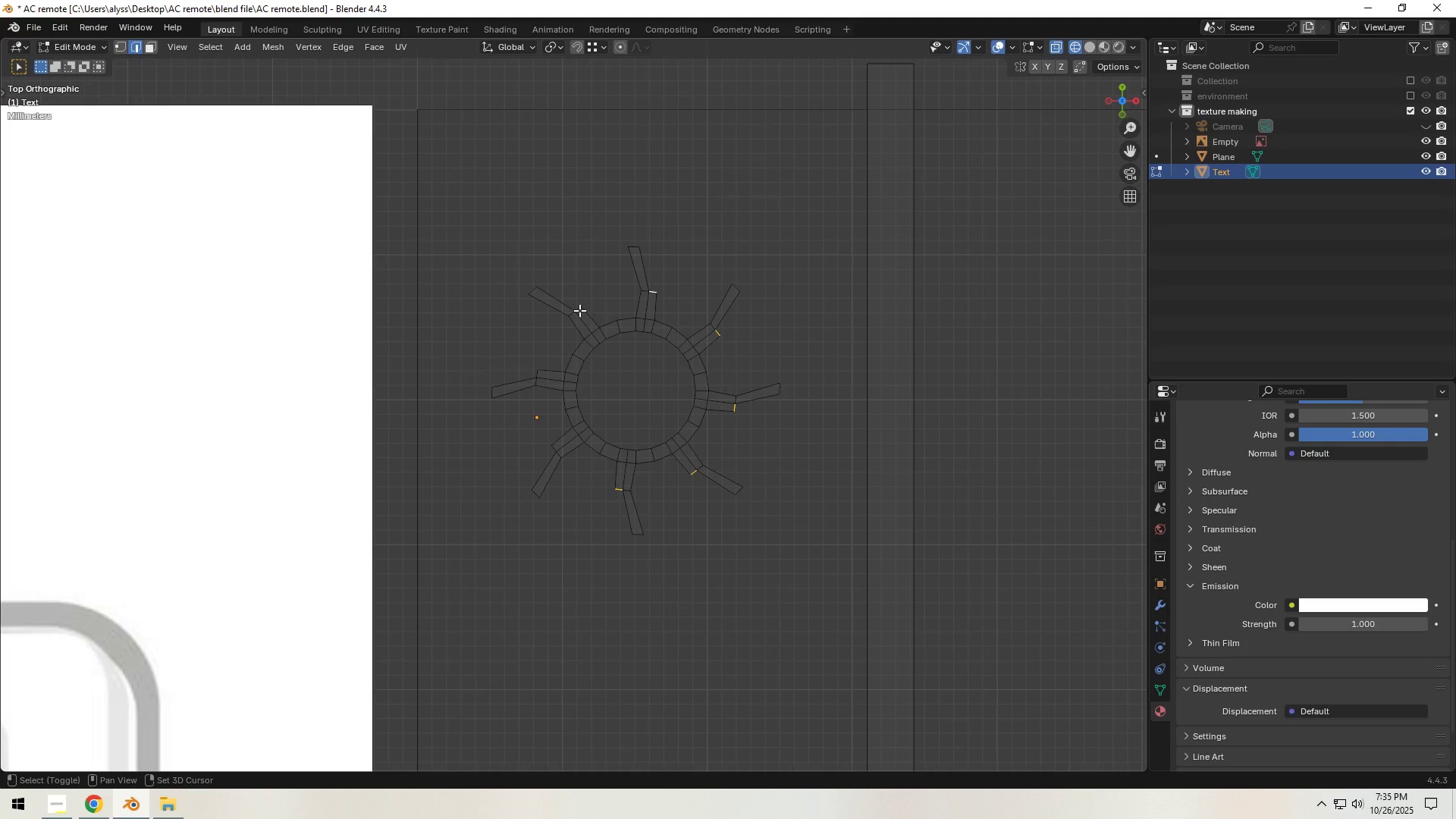 
hold_key(key=ShiftLeft, duration=1.53)
left_click([579, 310])
 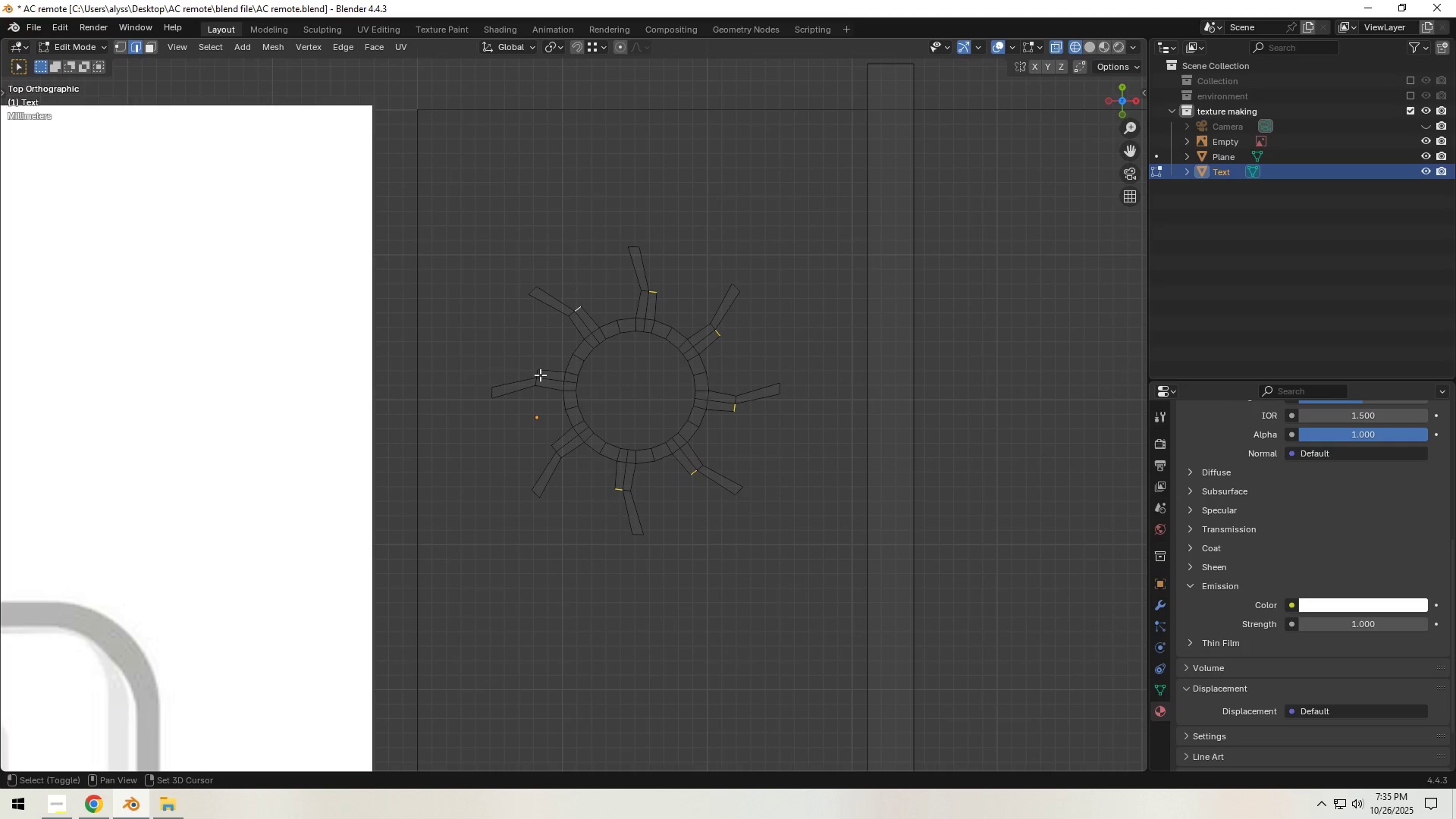 
hold_key(key=ShiftLeft, duration=1.51)
left_click([538, 375])
 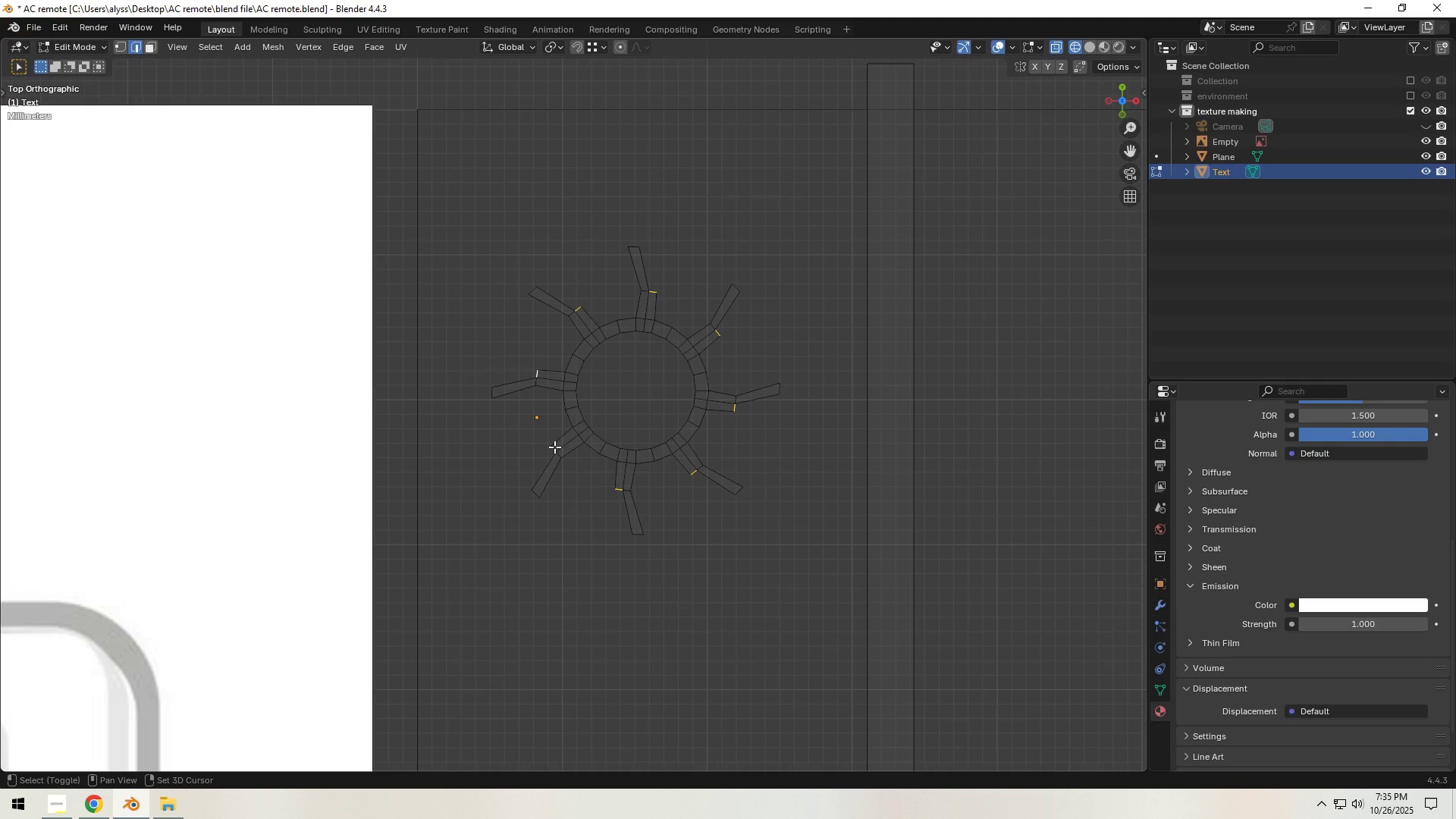 
left_click([554, 447])
 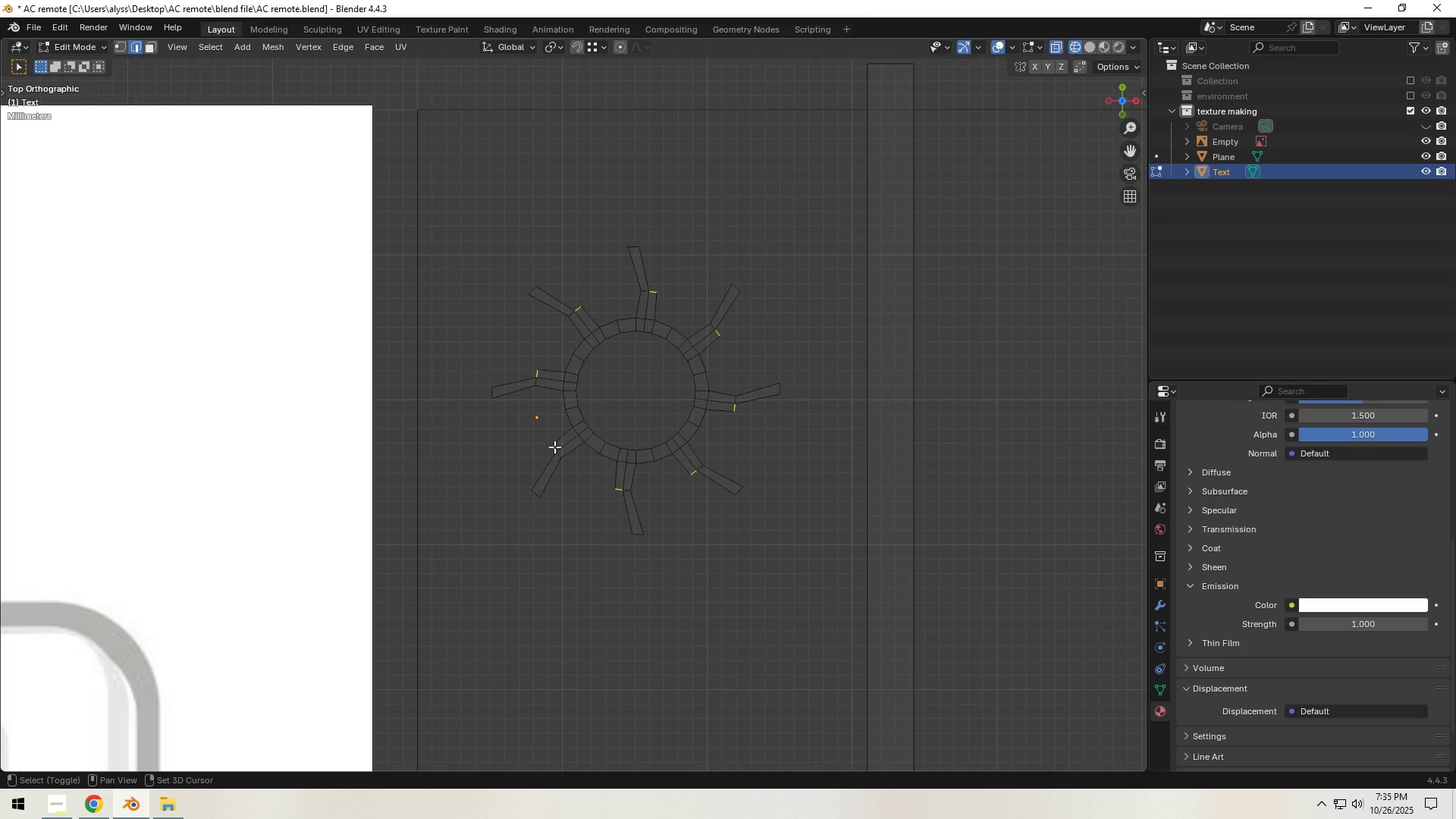 
key(Shift+ShiftLeft)
 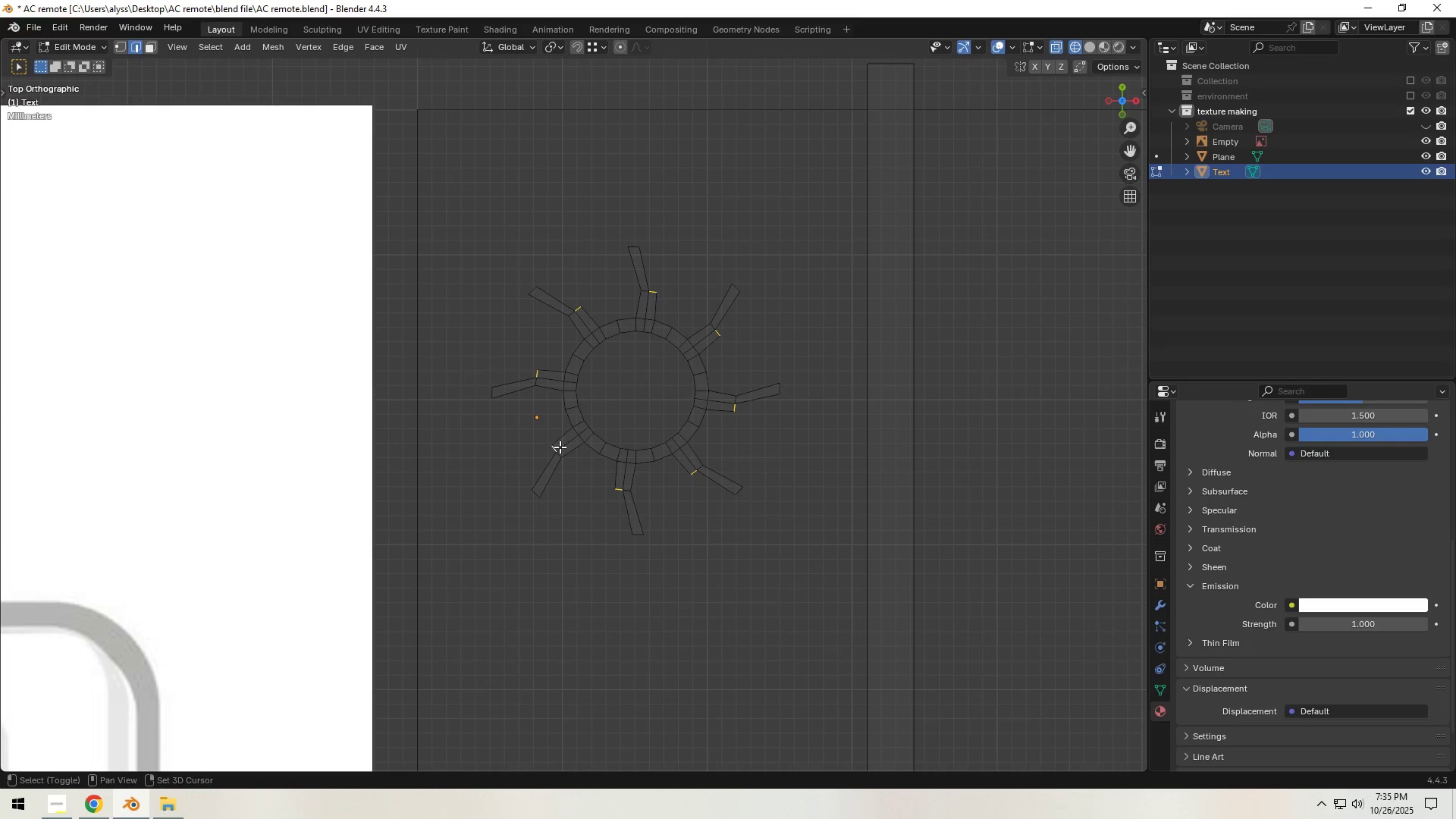 
key(Shift+ShiftLeft)
 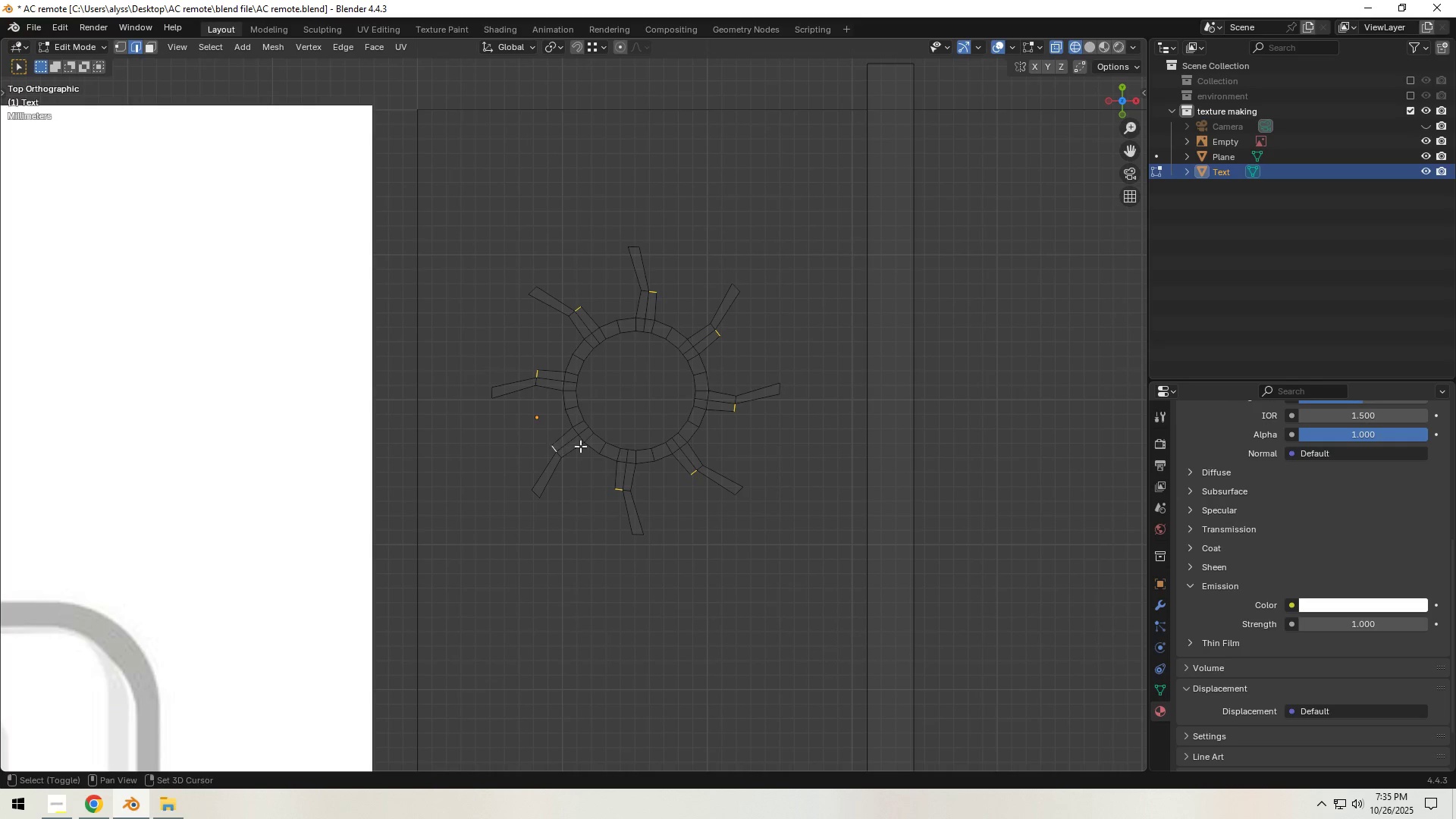 
key(Shift+ShiftLeft)
 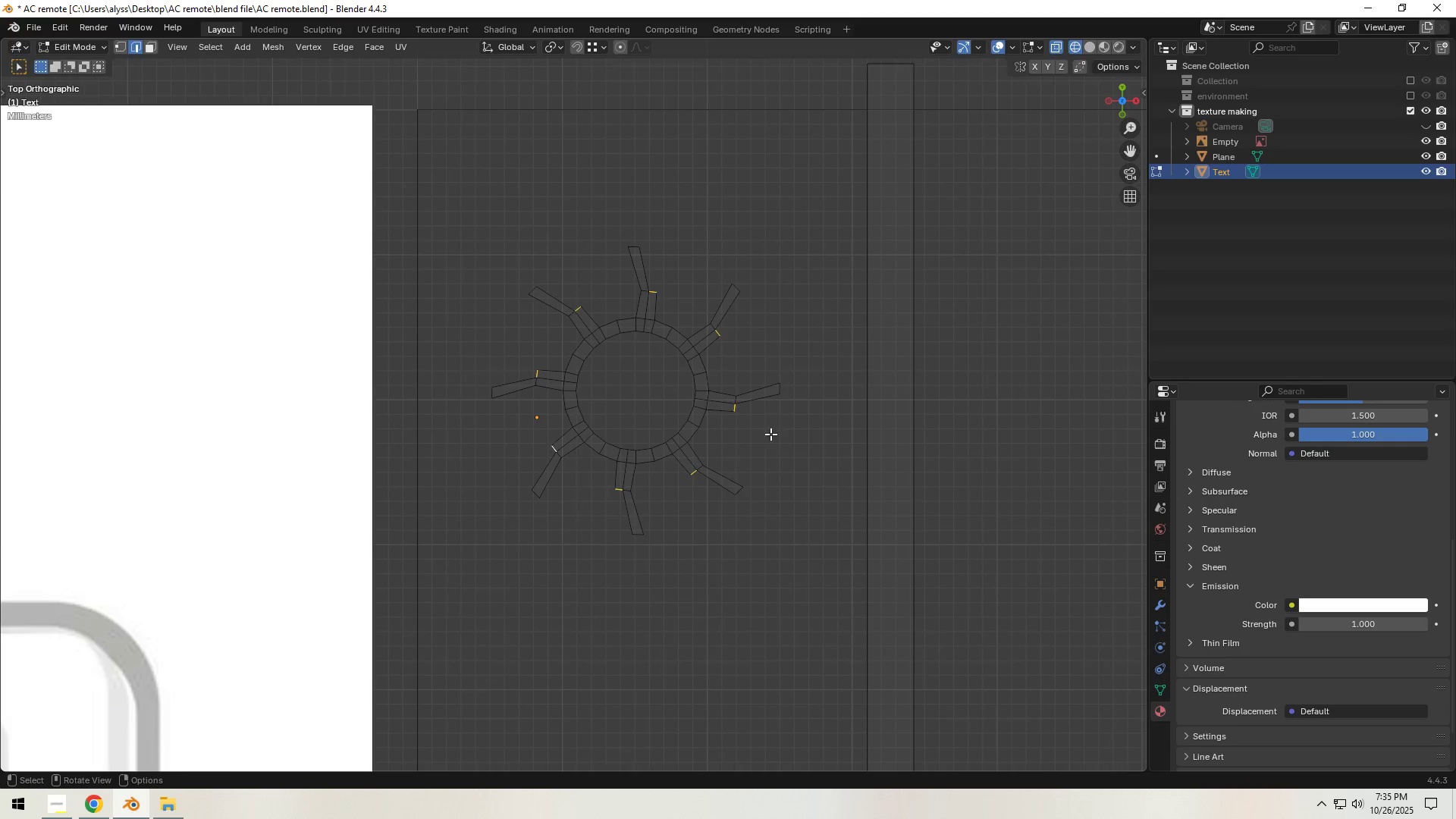 
key(E)
 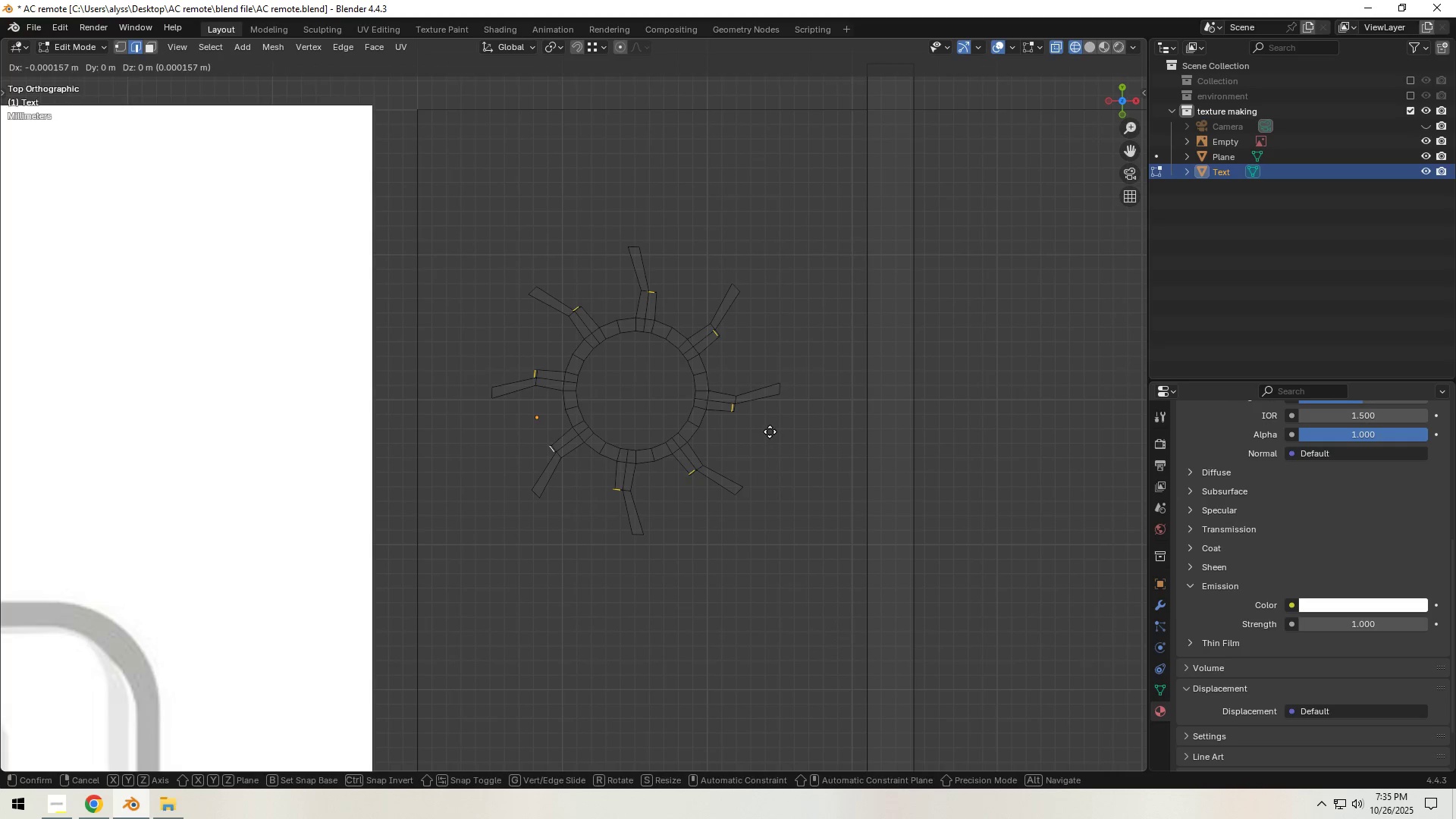 
right_click([770, 431])
 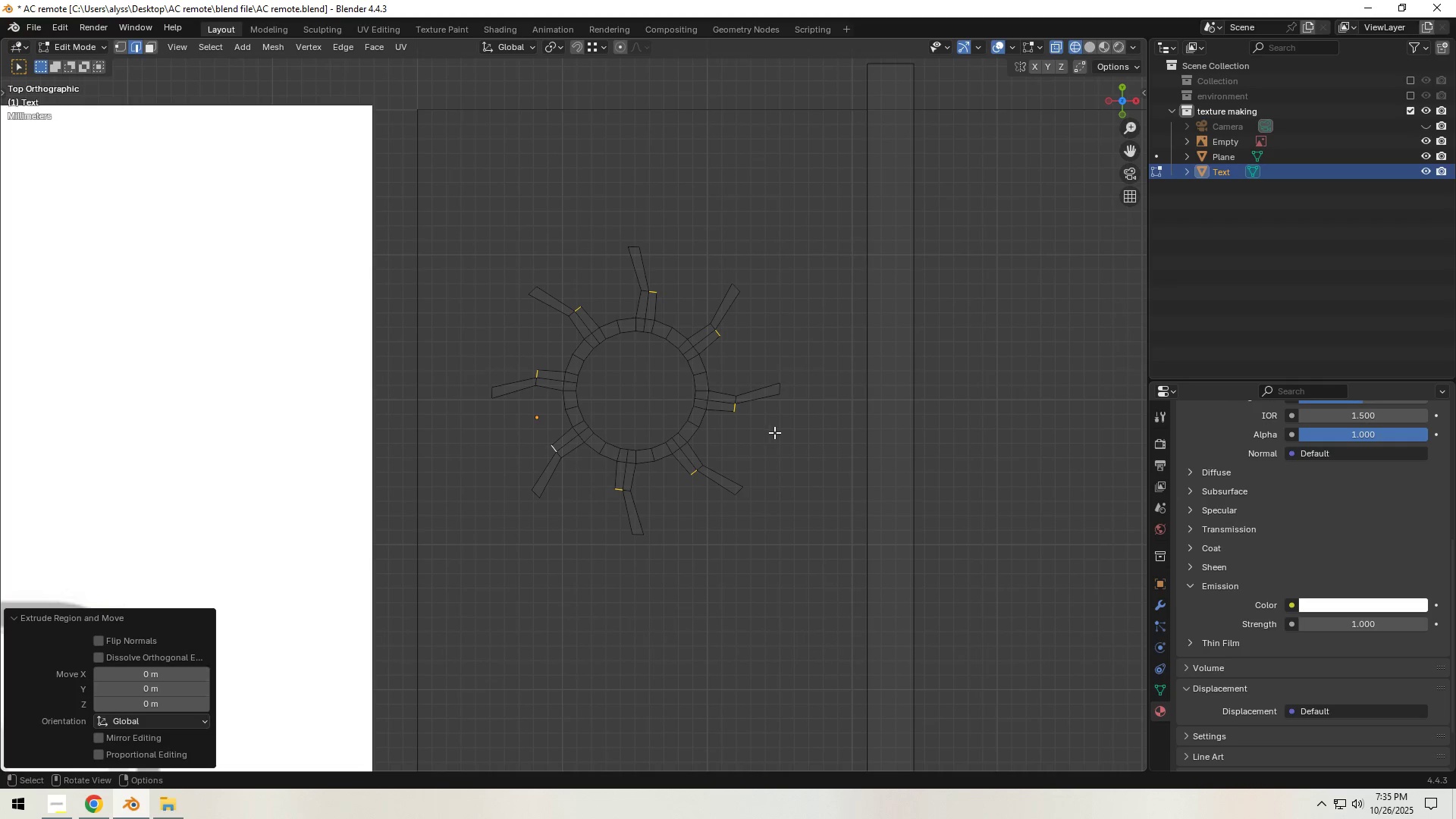 
key(S)
 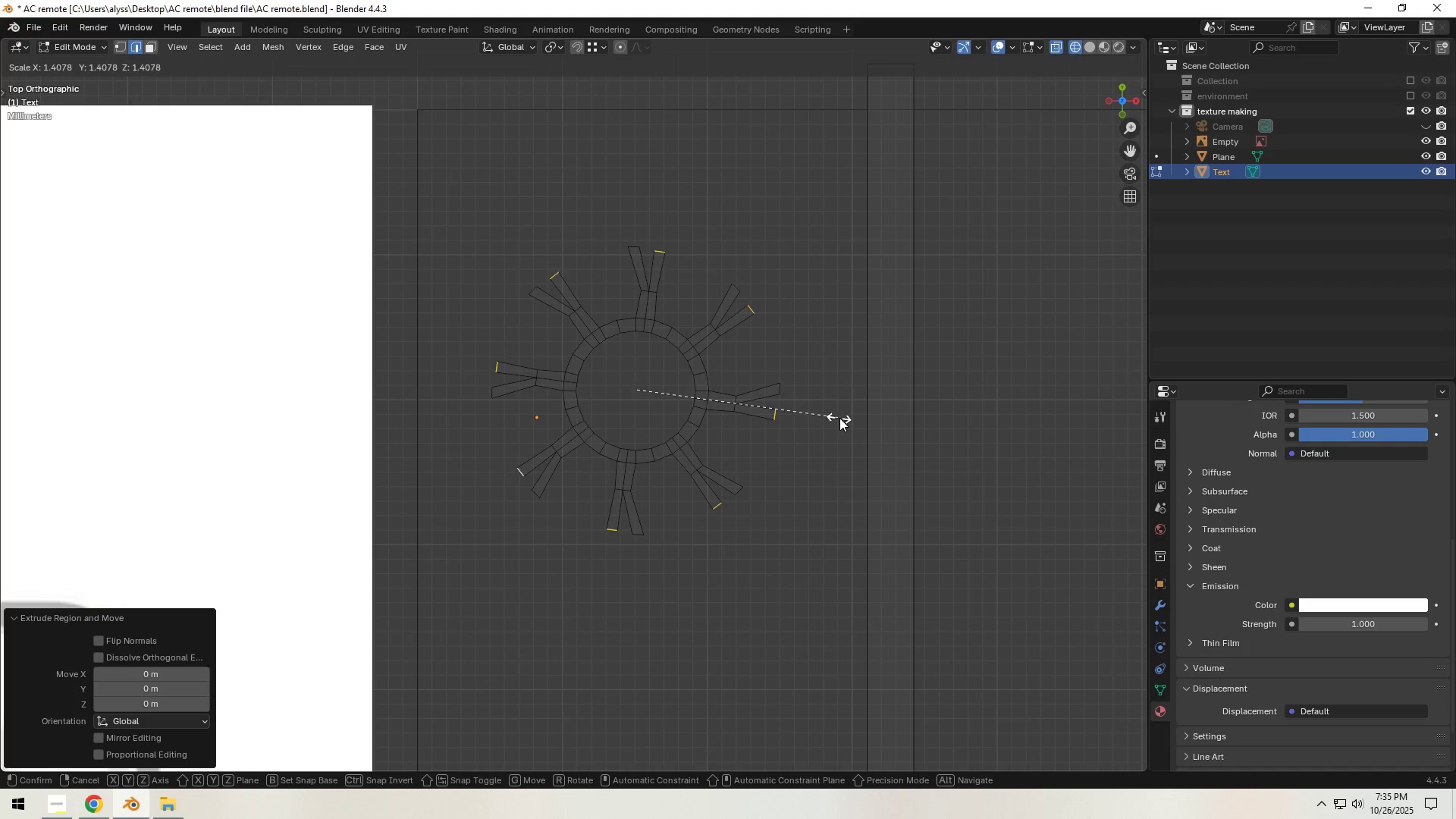 
left_click([843, 416])
 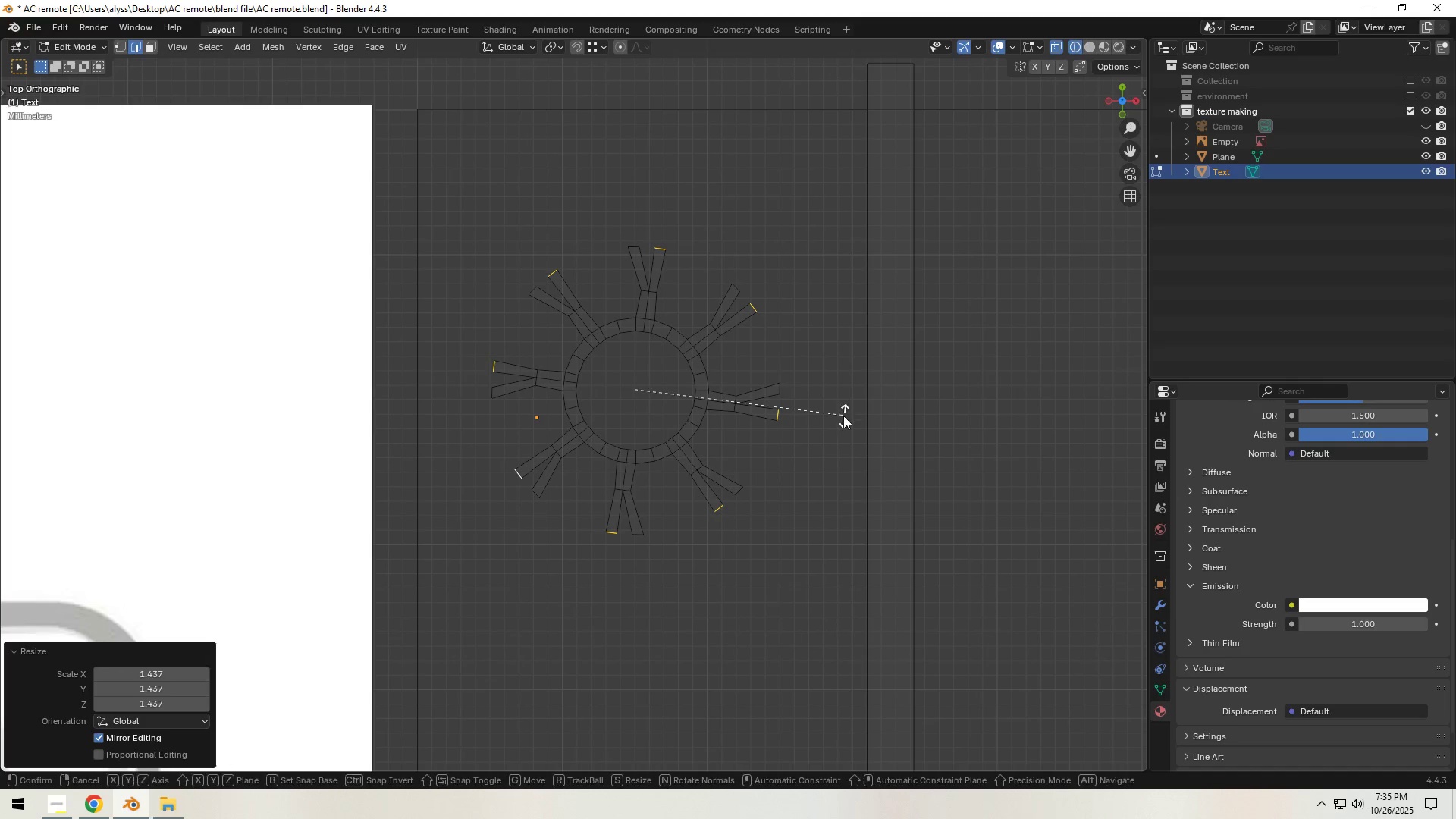 
key(R)
 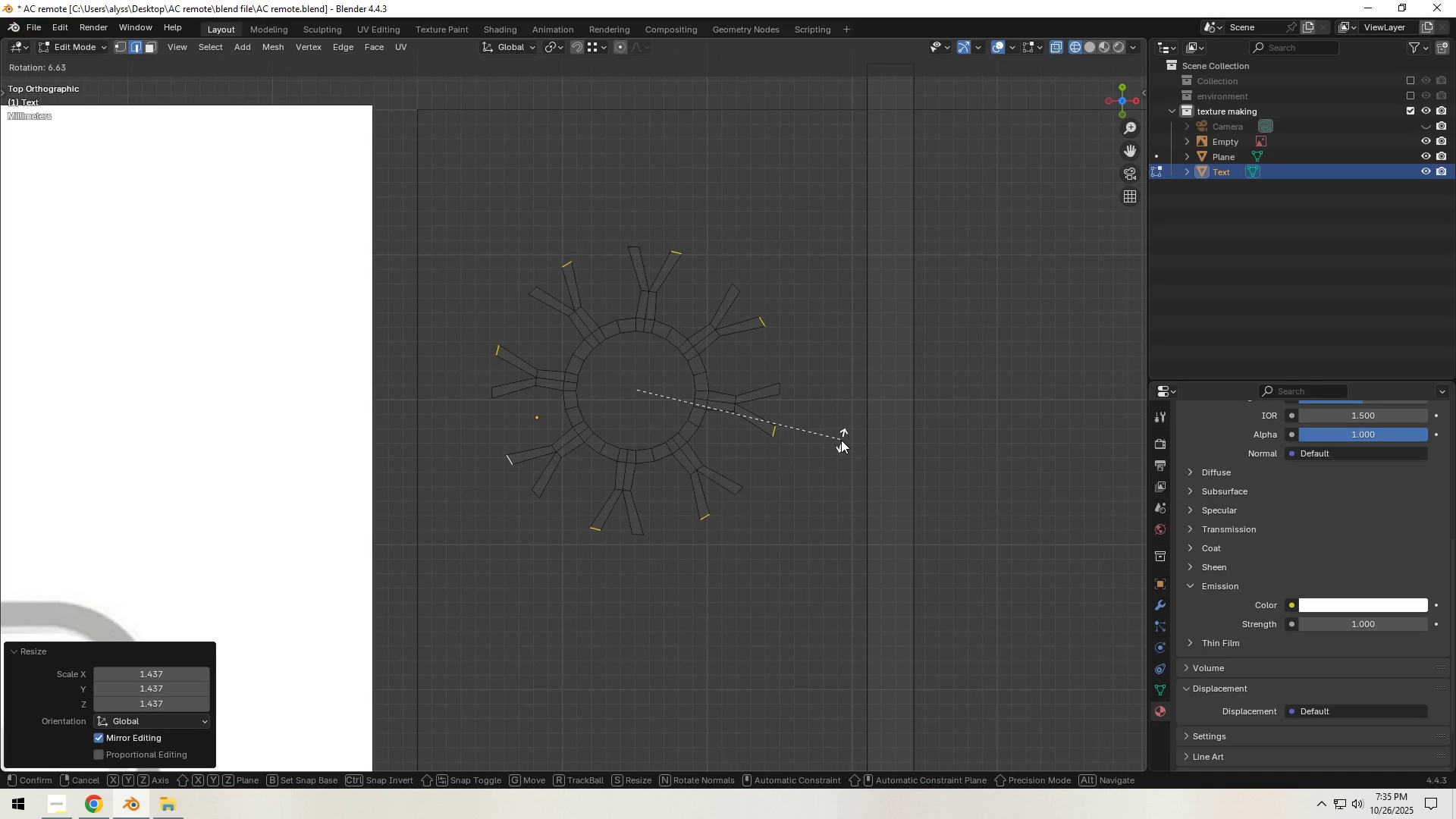 
left_click([841, 440])
 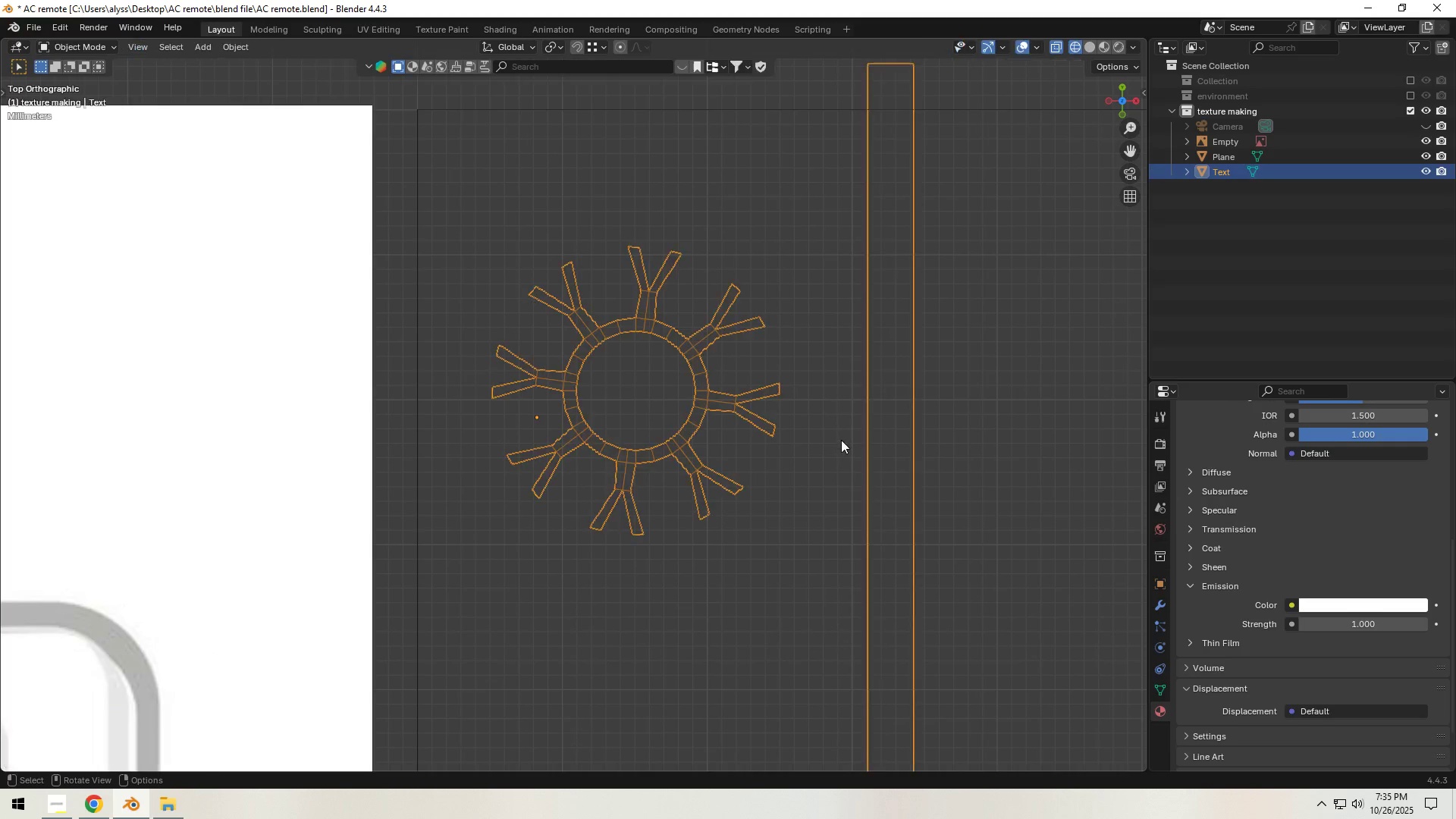 
key(Tab)
 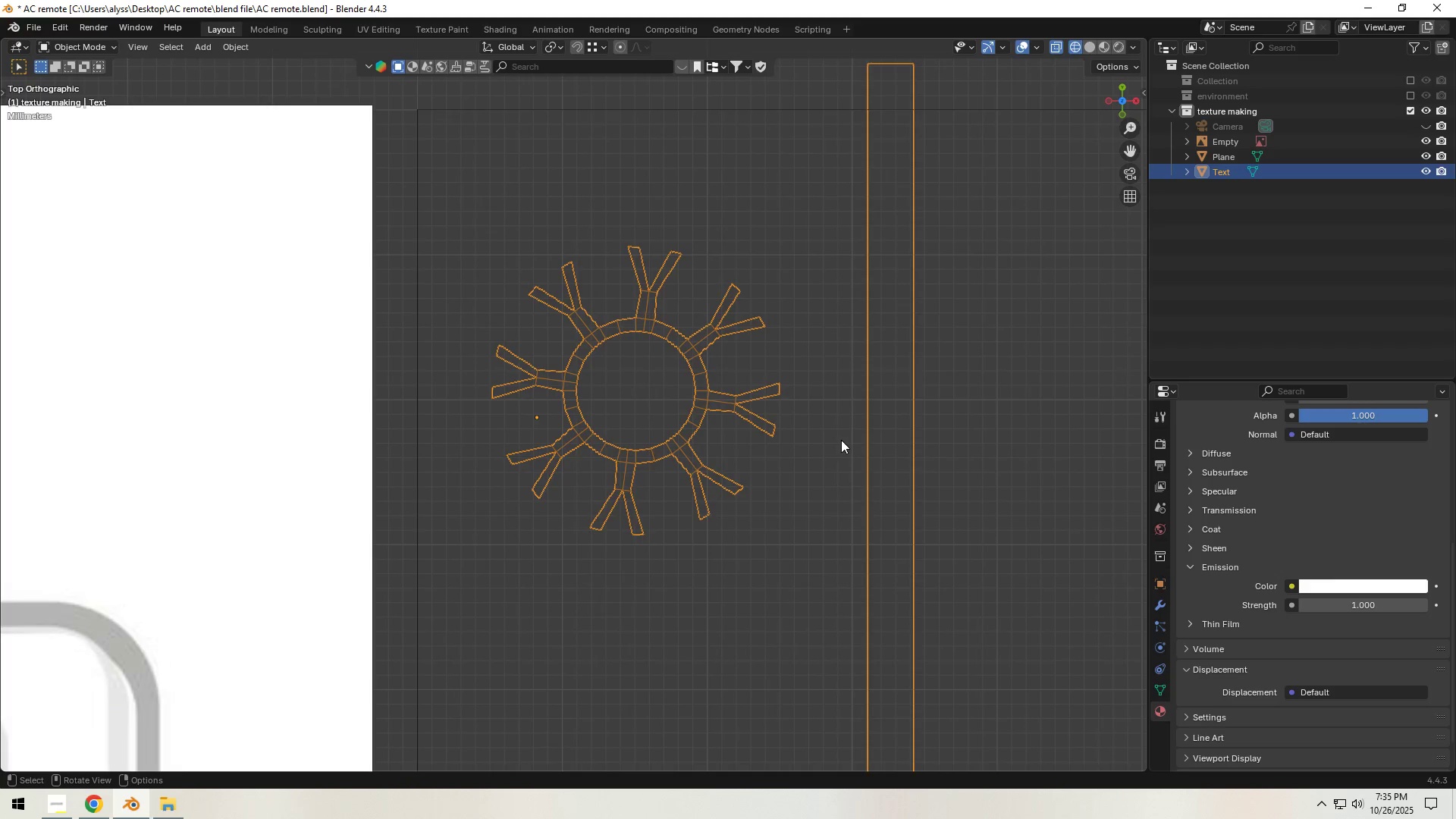 
scroll: coordinate [841, 440], scroll_direction: down, amount: 6.0
 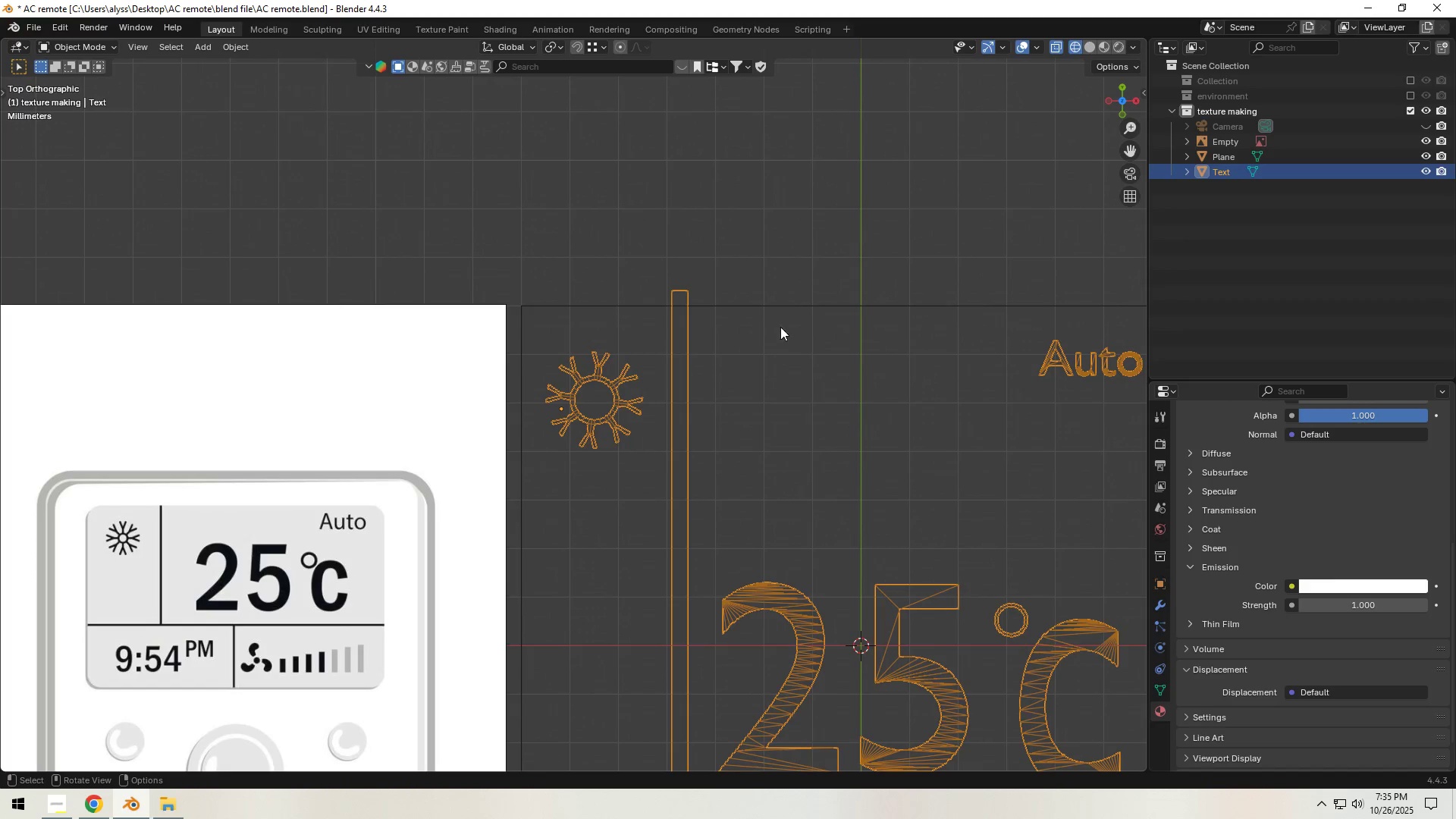 
left_click([742, 214])
 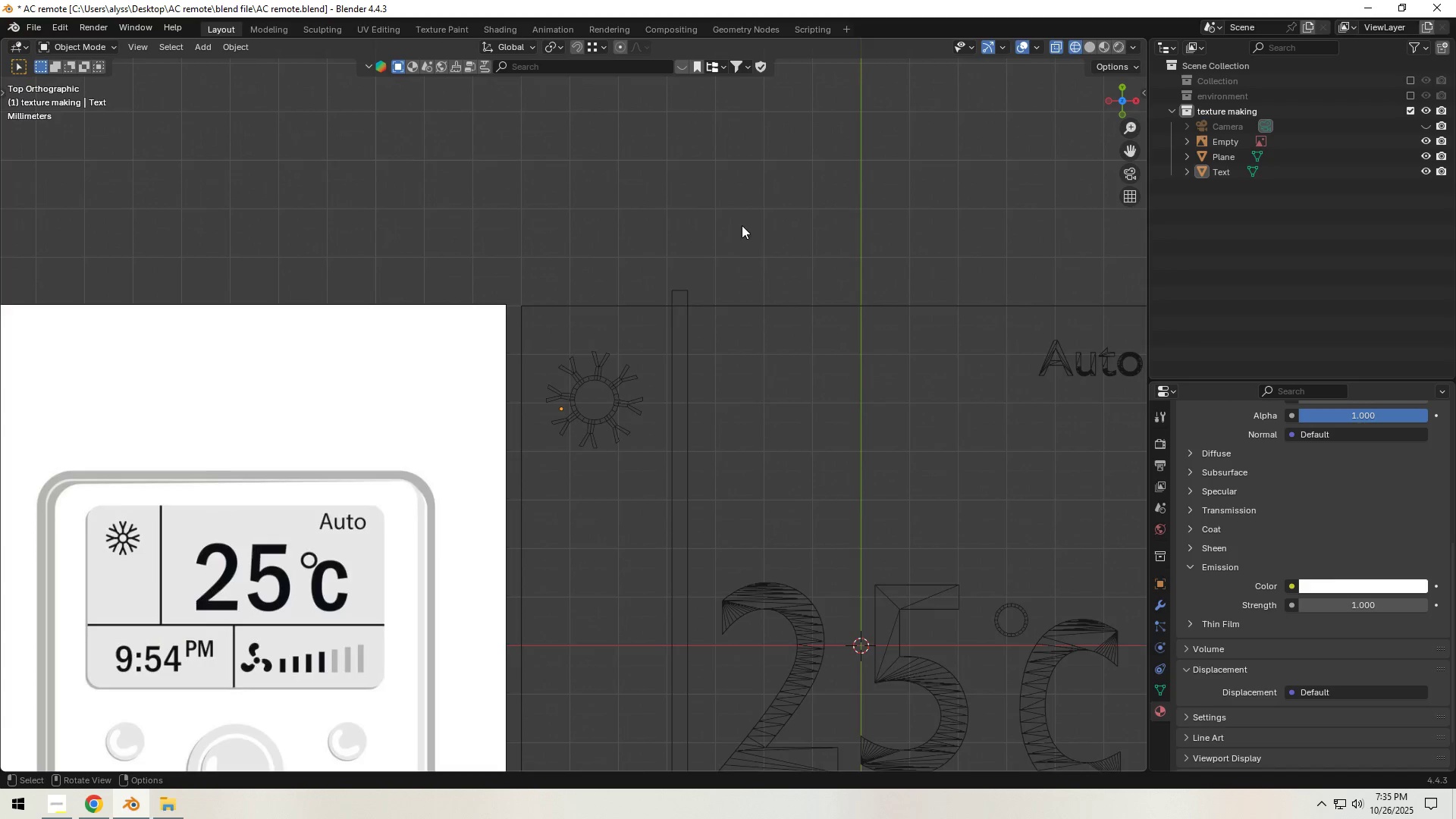 
scroll: coordinate [742, 251], scroll_direction: down, amount: 5.0
 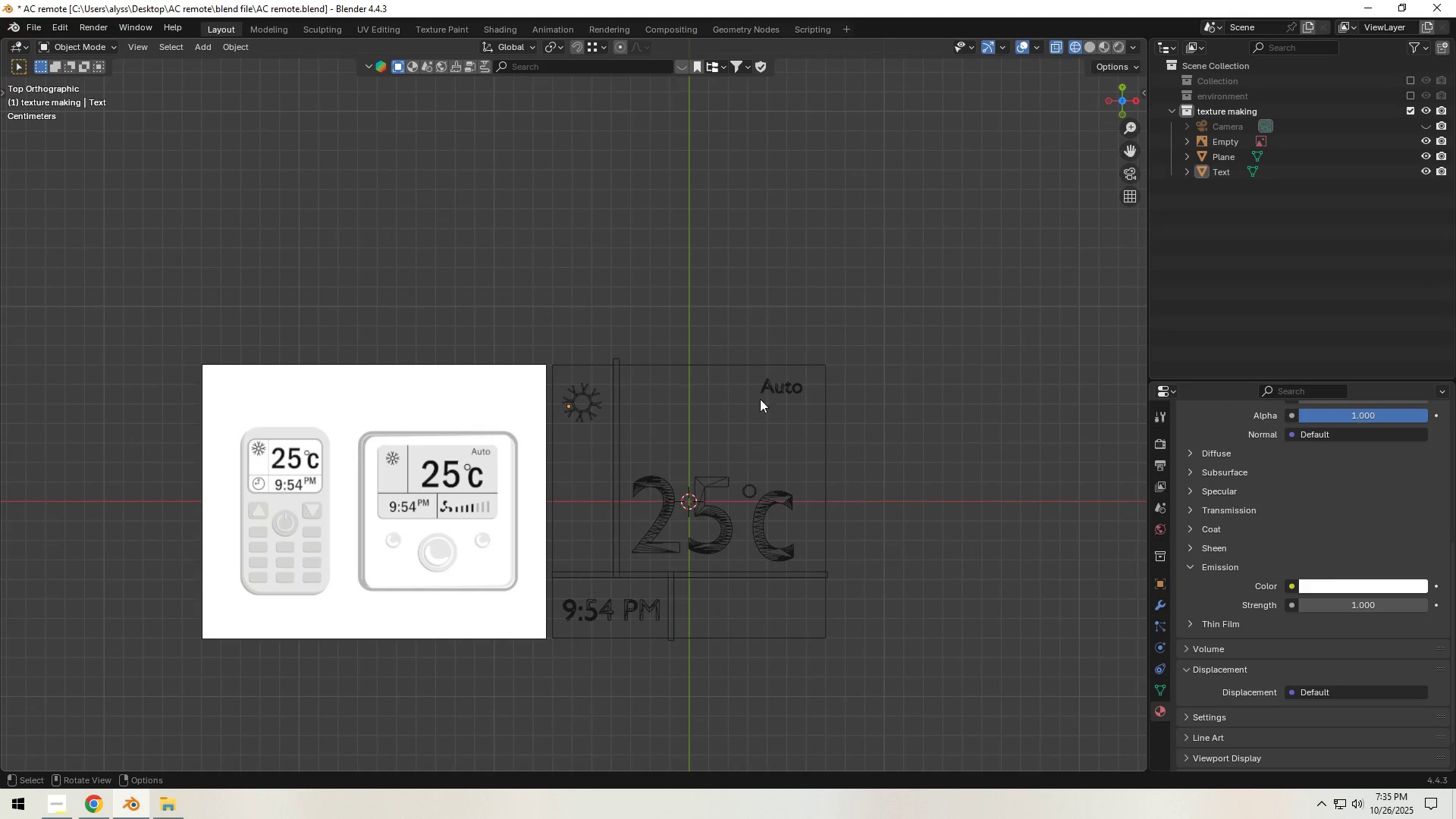 
hold_key(key=ShiftLeft, duration=0.42)
 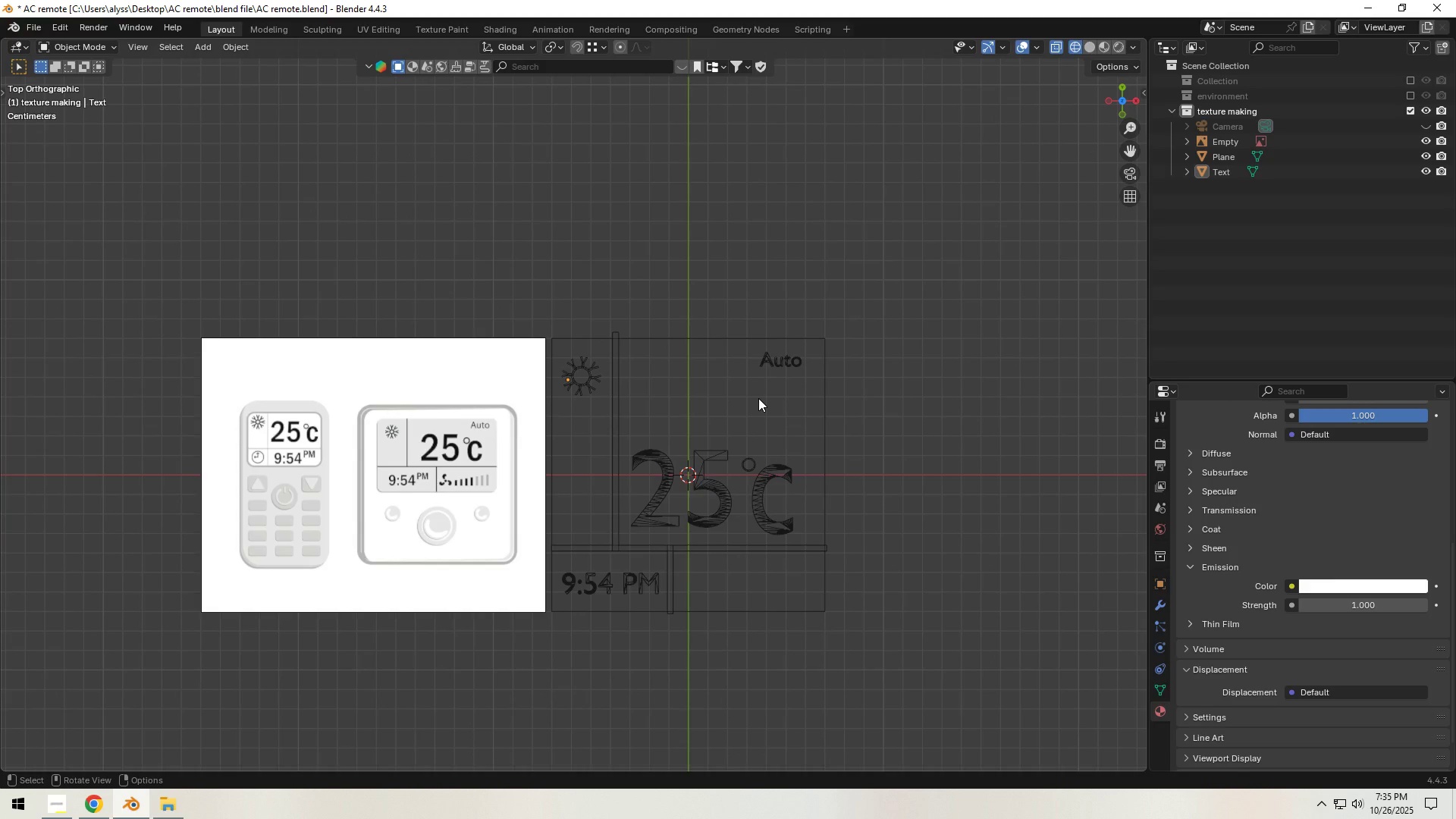 
scroll: coordinate [643, 604], scroll_direction: up, amount: 4.0
 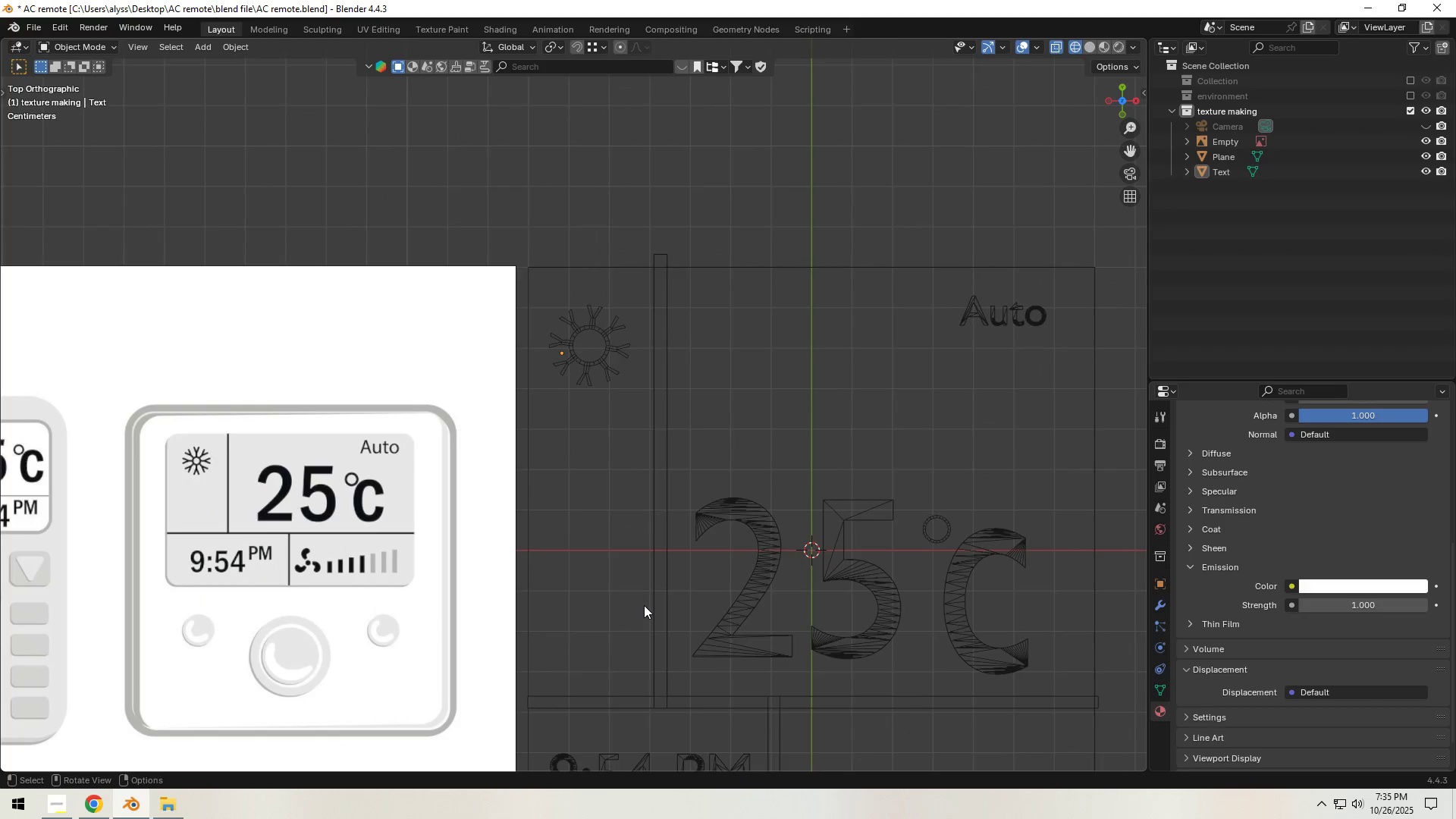 
hold_key(key=ShiftLeft, duration=0.82)
 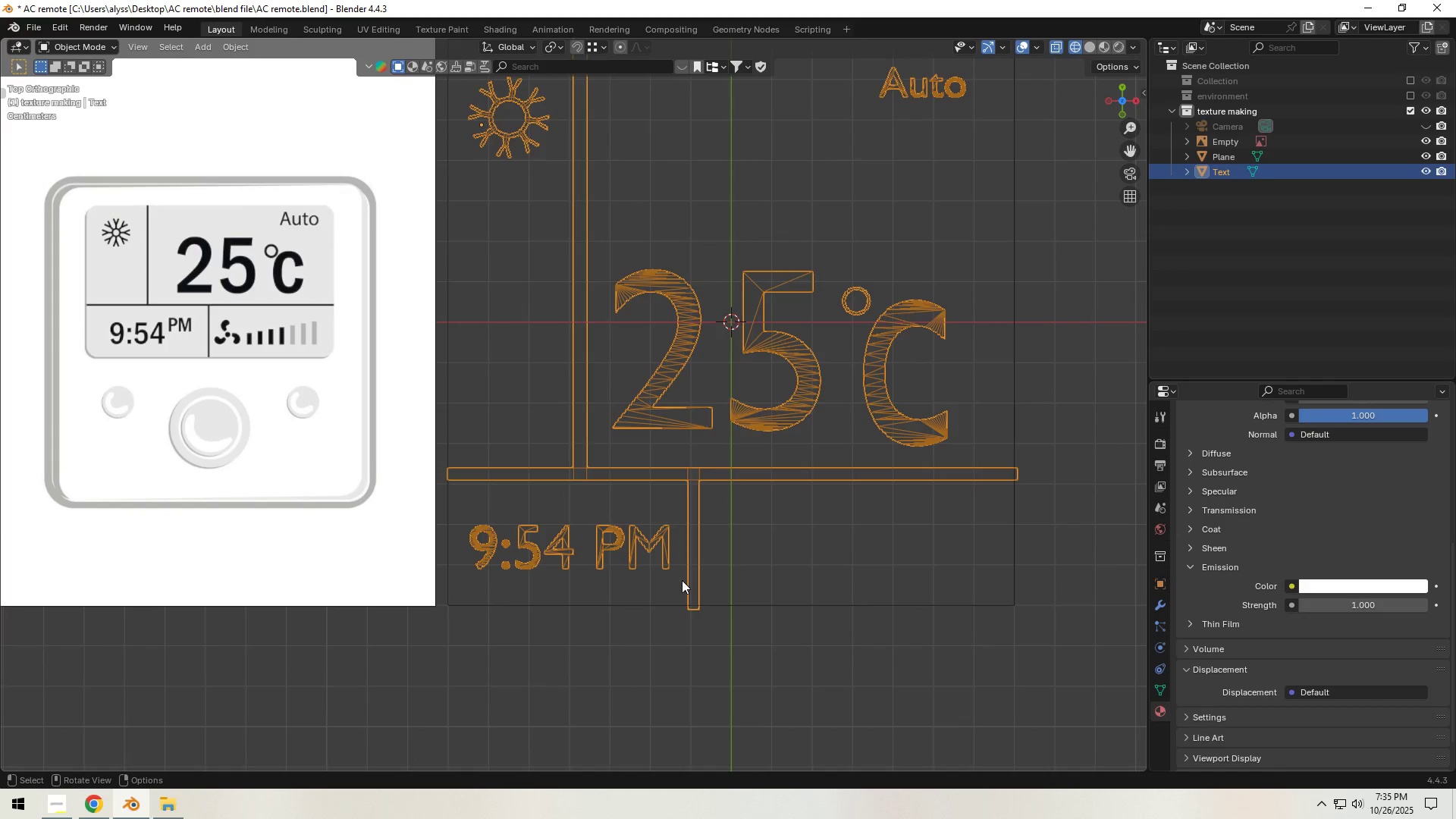 
key(Tab)
 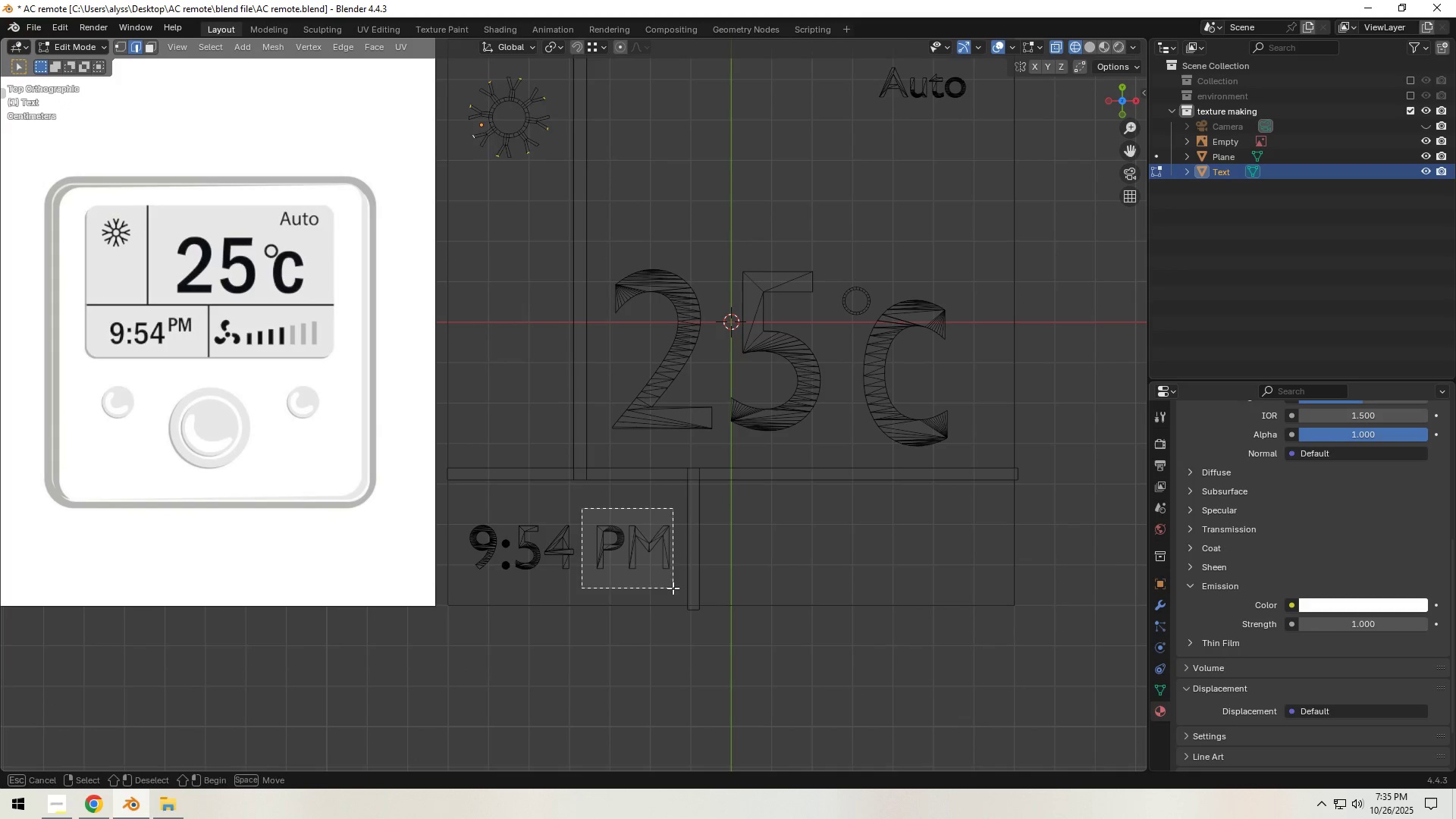 
key(S)
 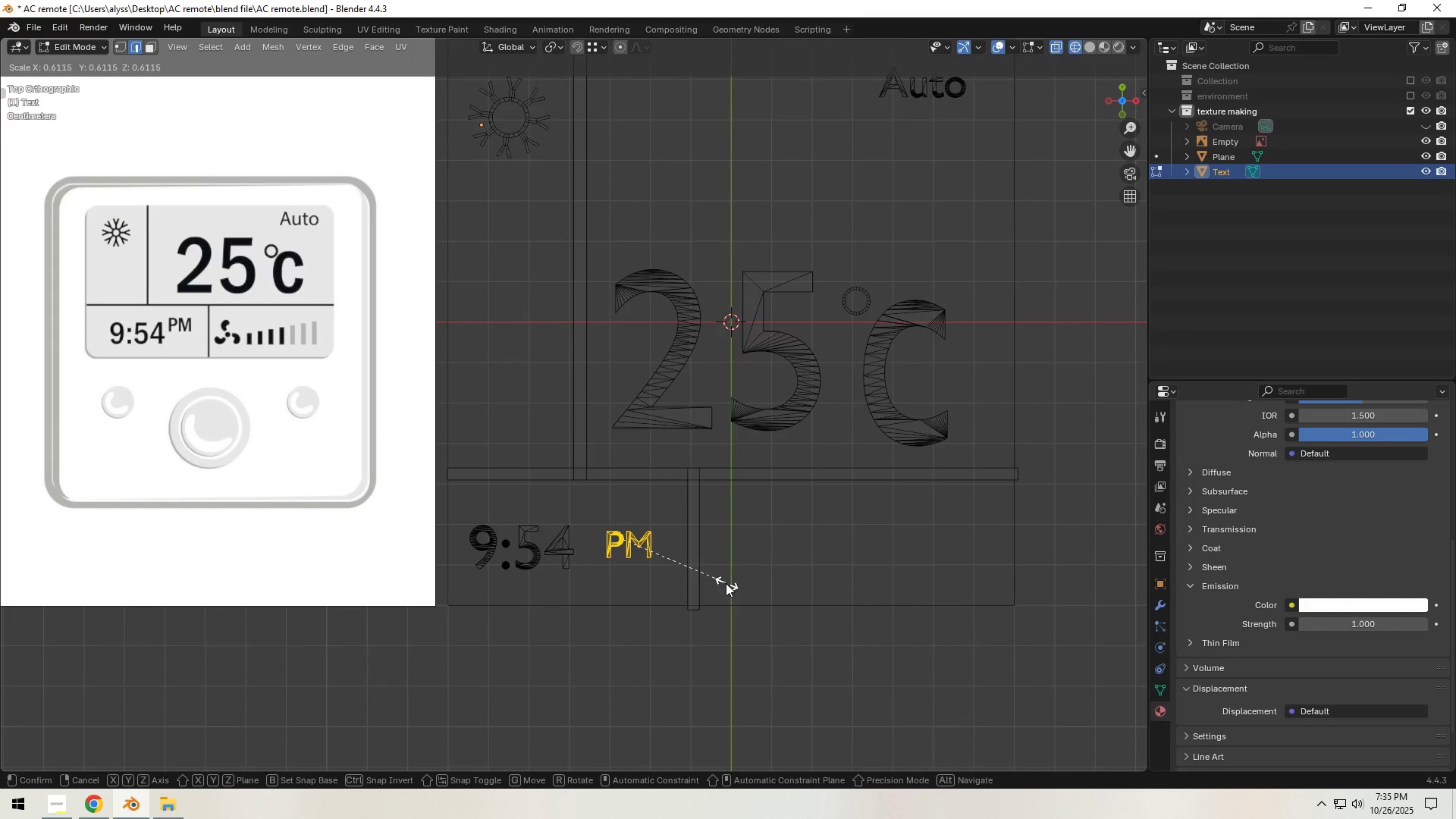 
left_click([719, 582])
 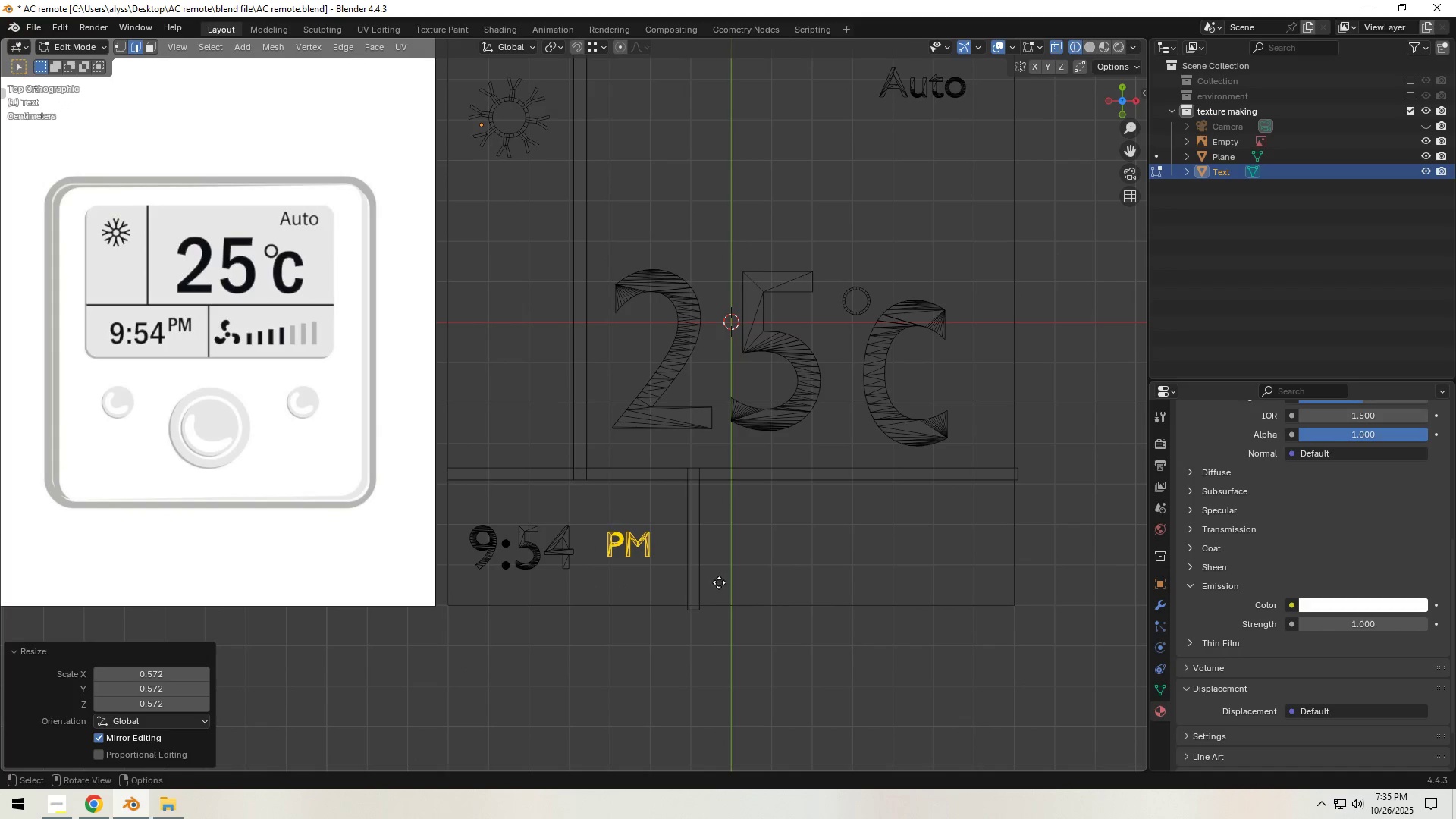 
key(G)
 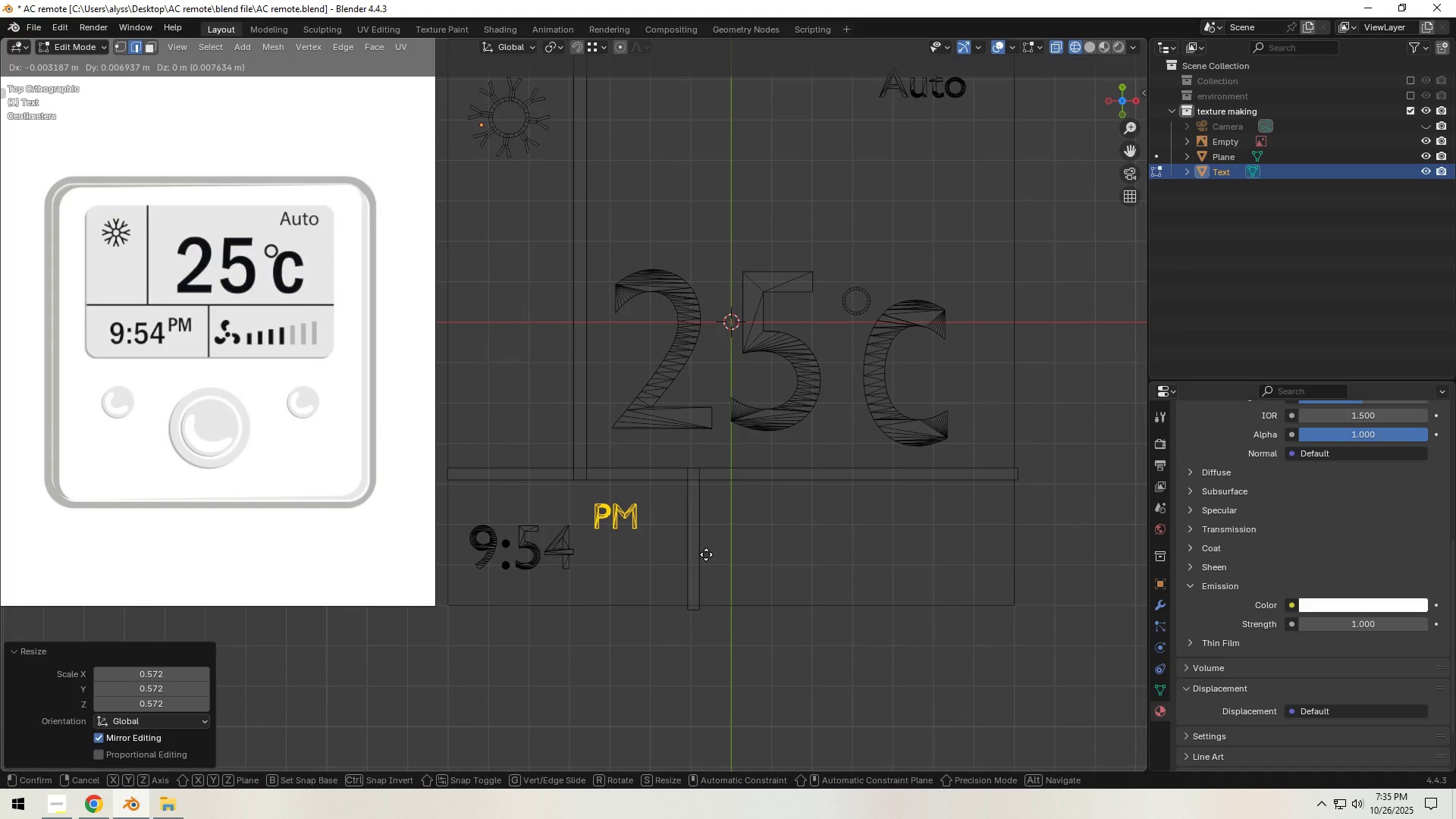 
left_click([706, 554])
 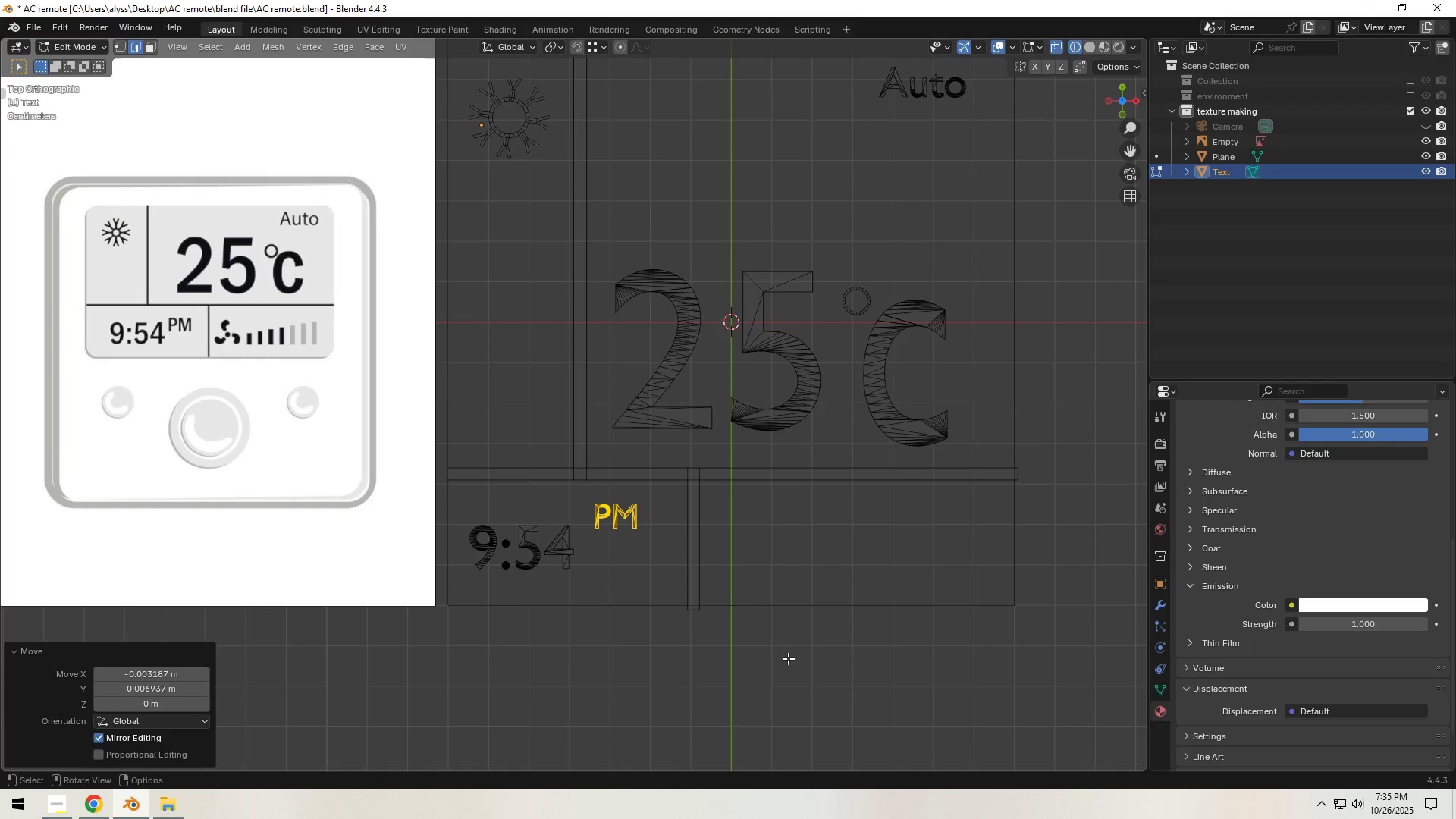 
left_click([789, 659])
 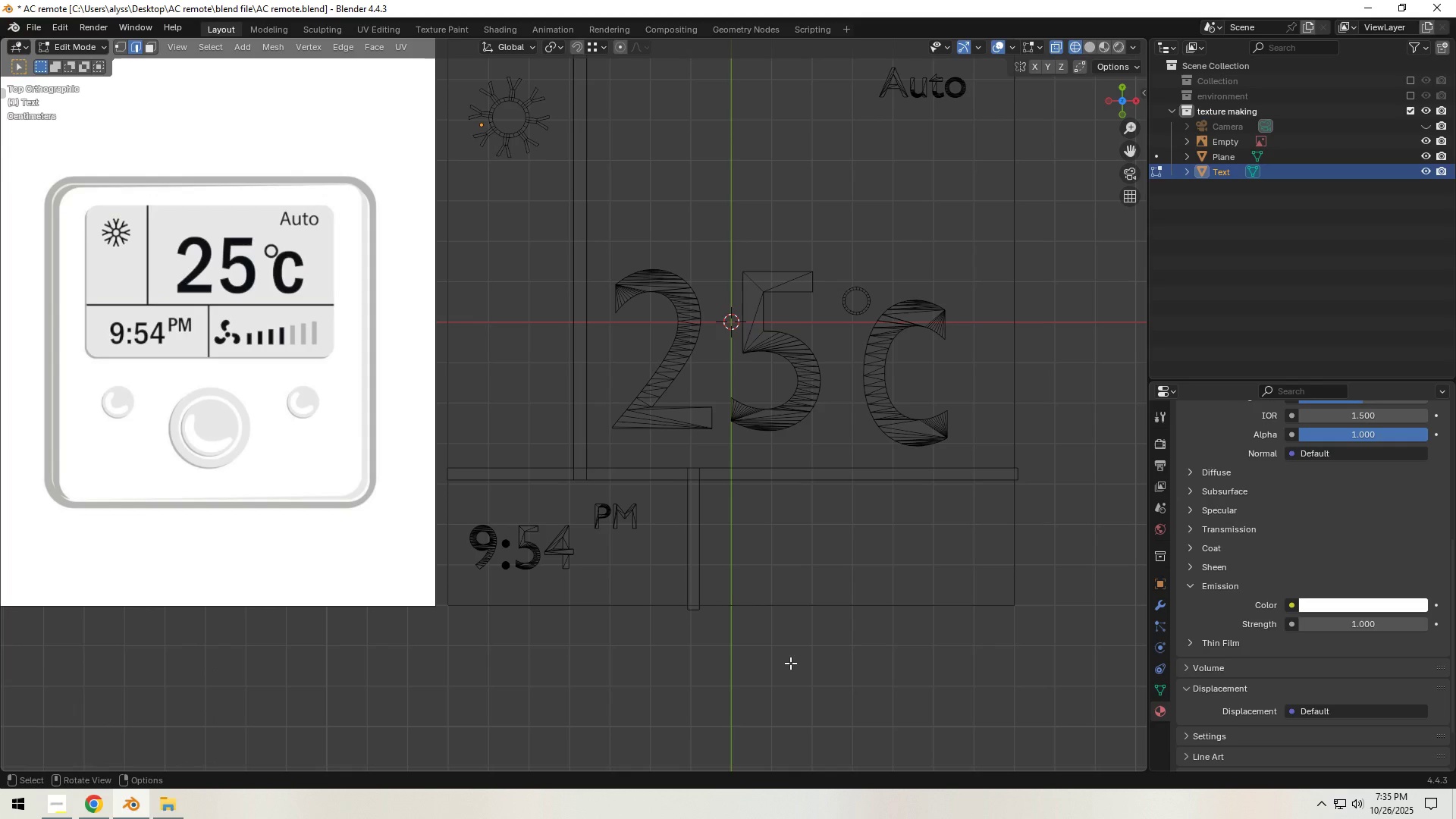 
key(Control+S)
 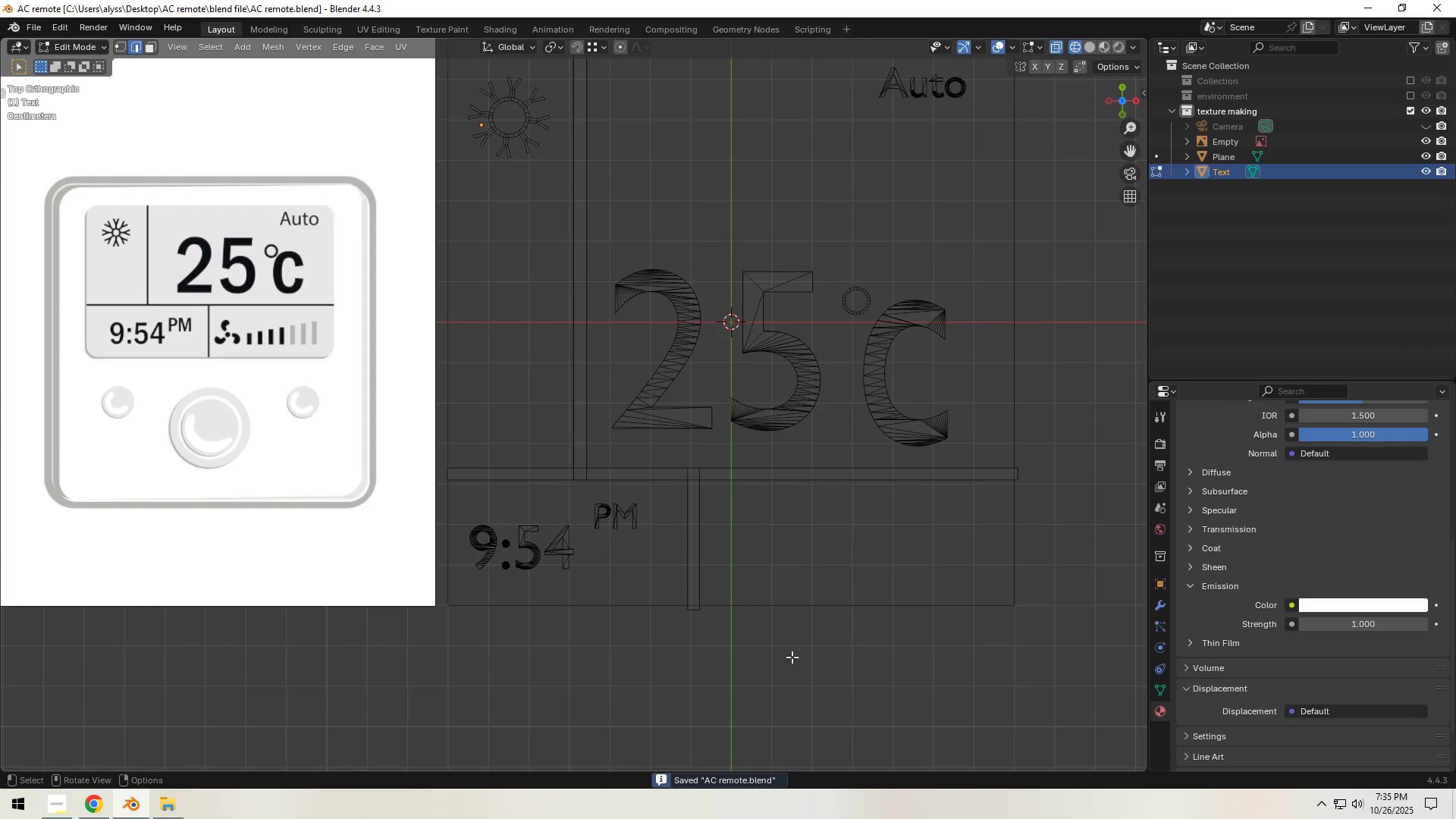 
scroll: coordinate [794, 643], scroll_direction: down, amount: 4.0
 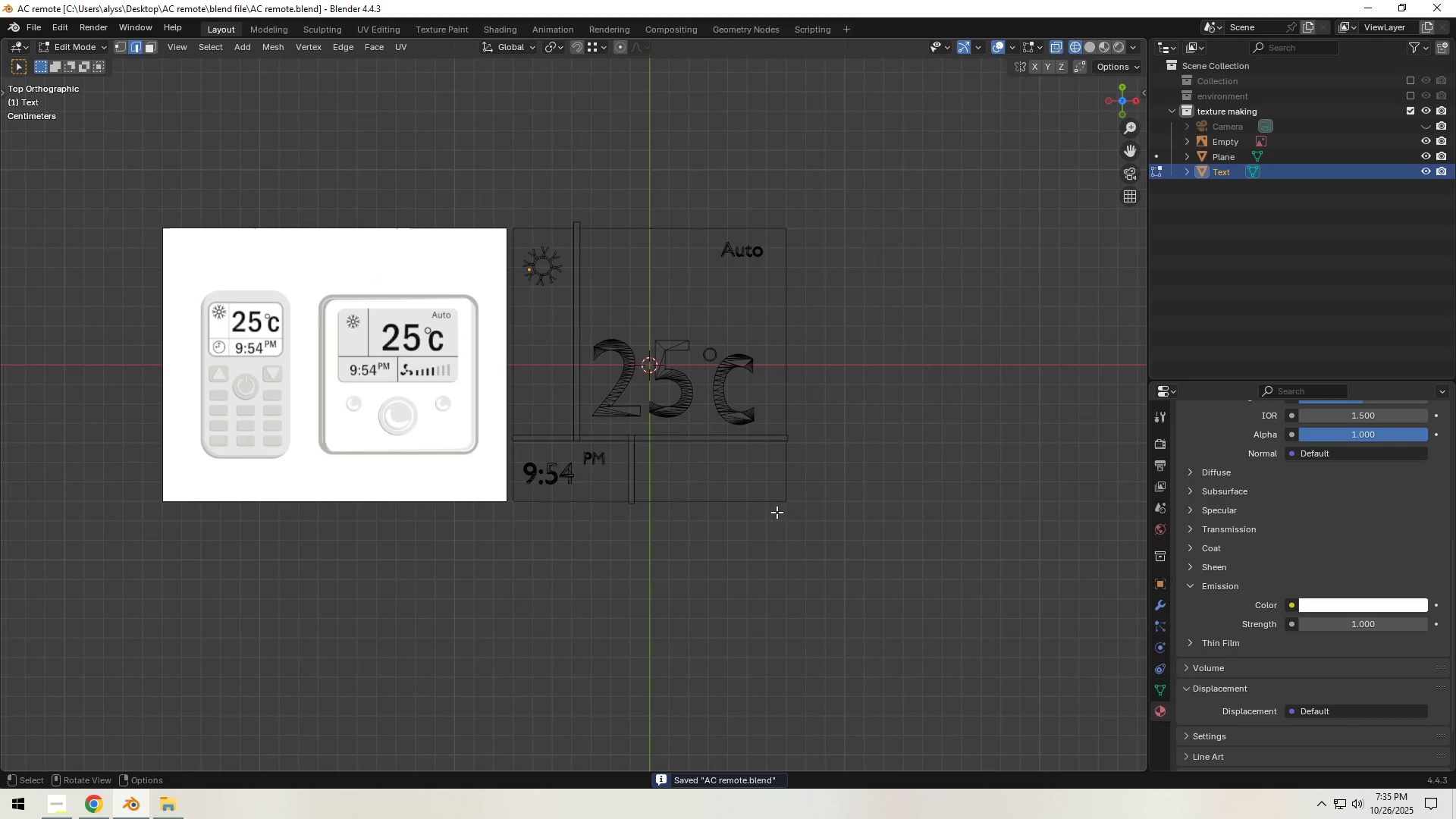 
hold_key(key=ShiftLeft, duration=1.01)
 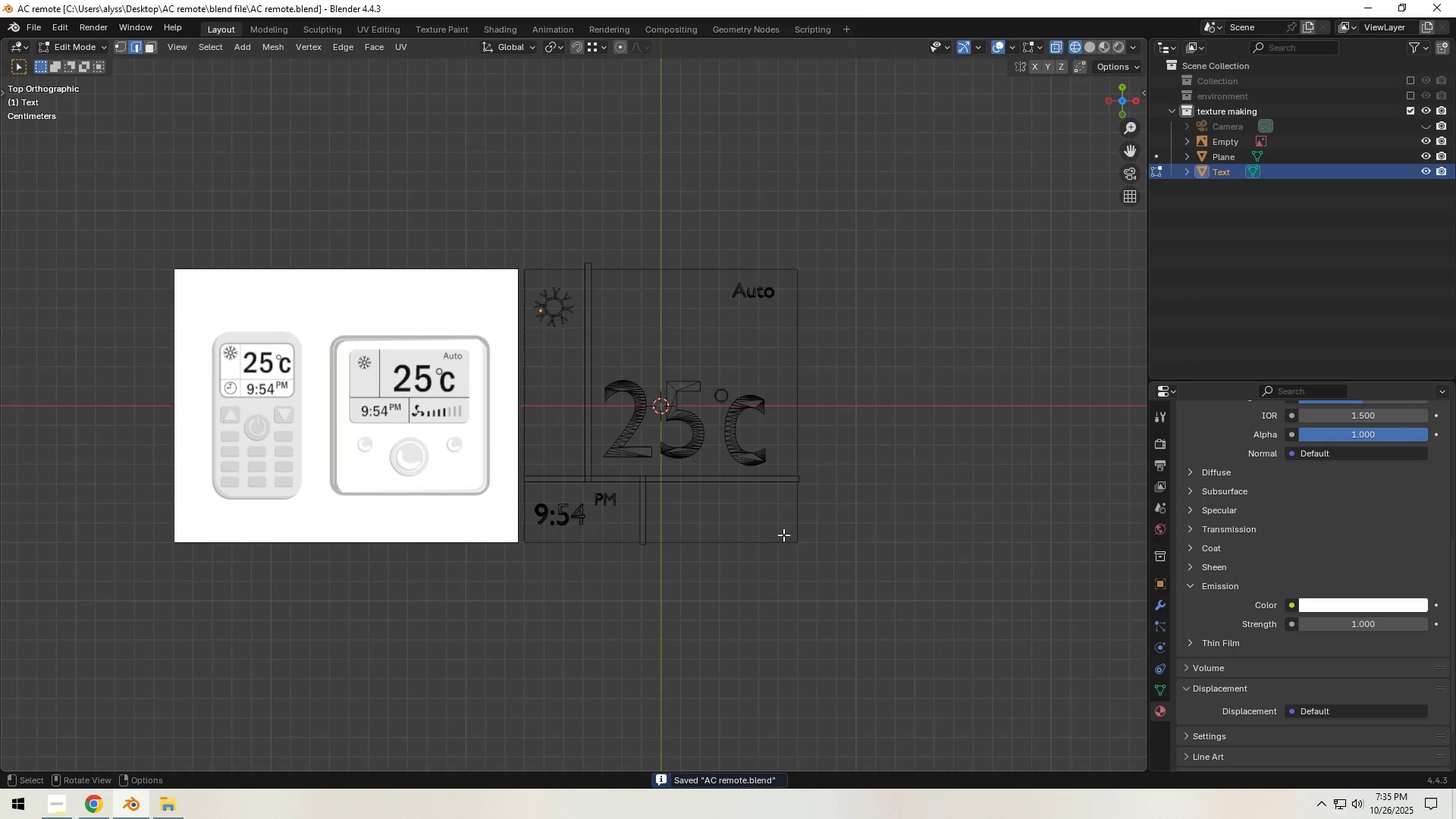 
scroll: coordinate [783, 537], scroll_direction: up, amount: 3.0
 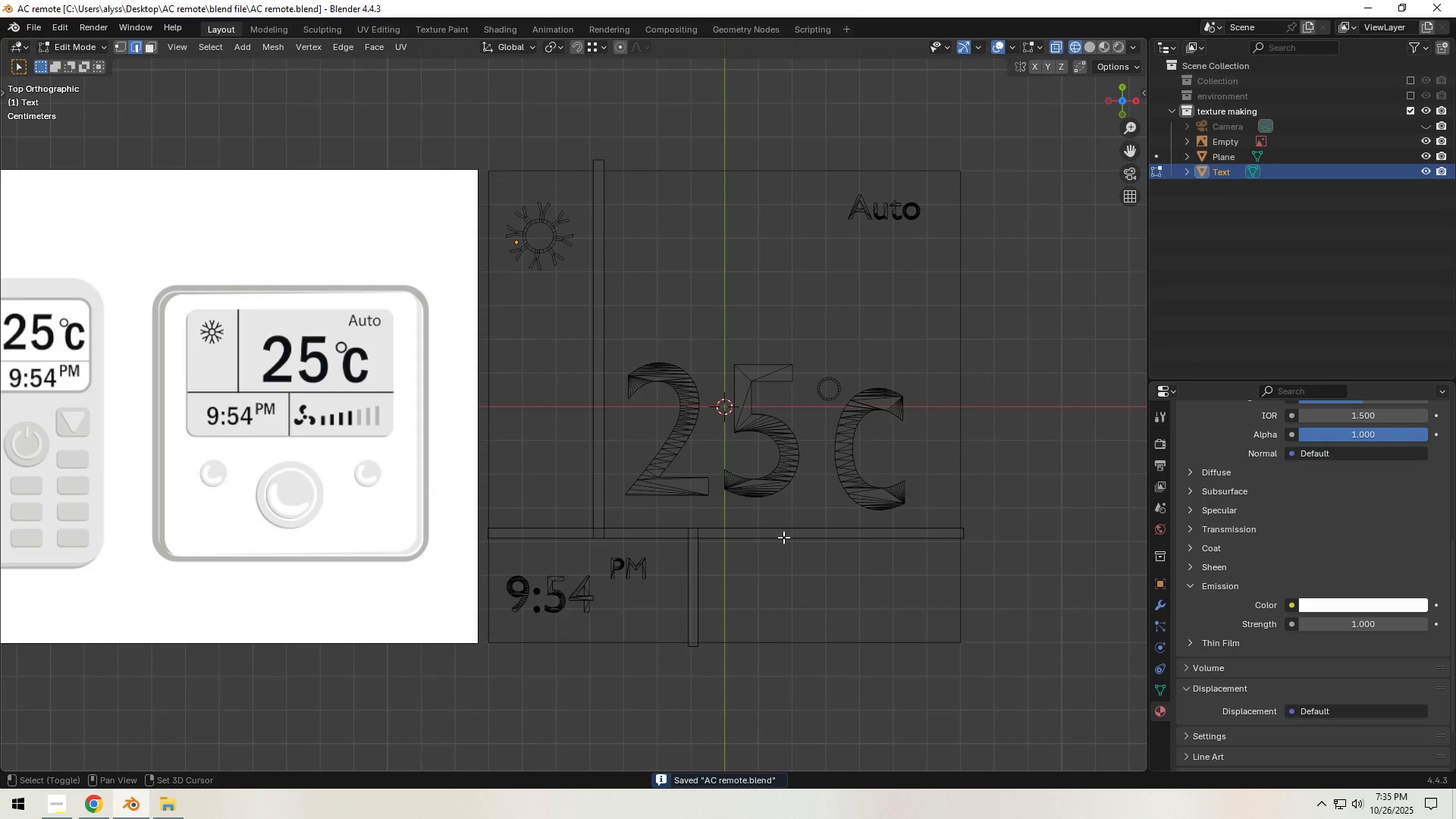 
hold_key(key=ShiftLeft, duration=0.6)
 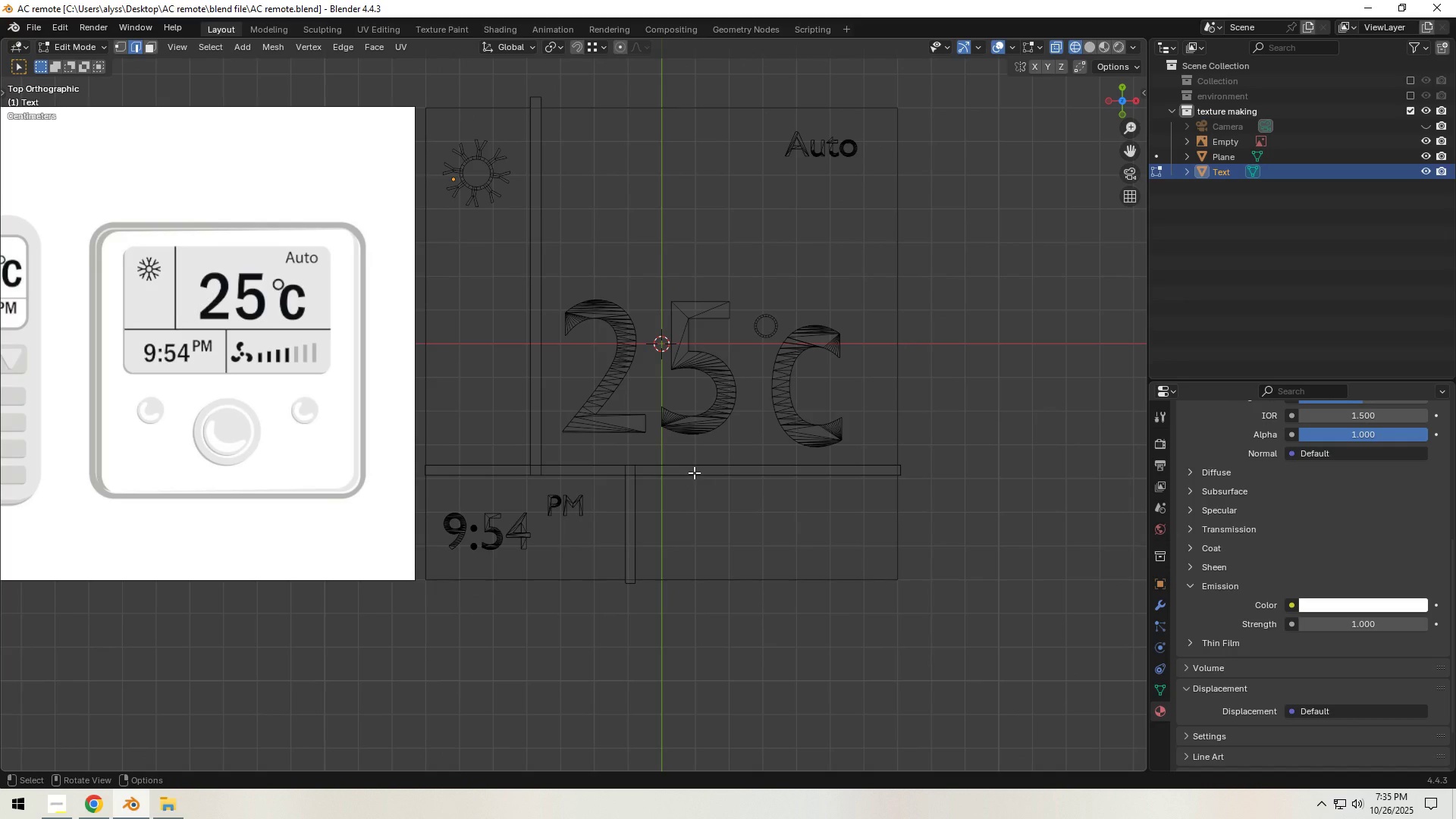 
wait(10.06)
 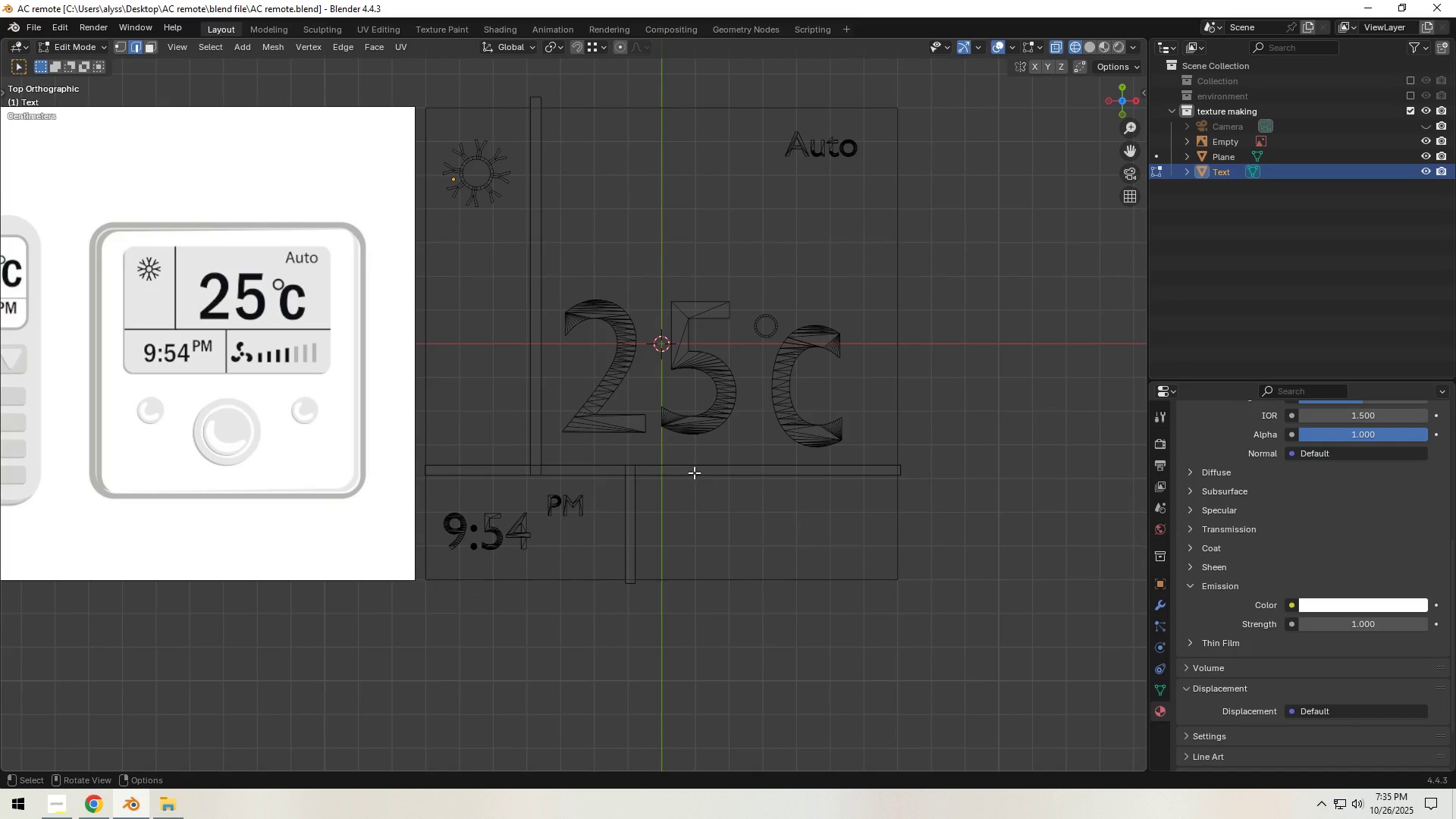 
scroll: coordinate [654, 516], scroll_direction: up, amount: 1.0
 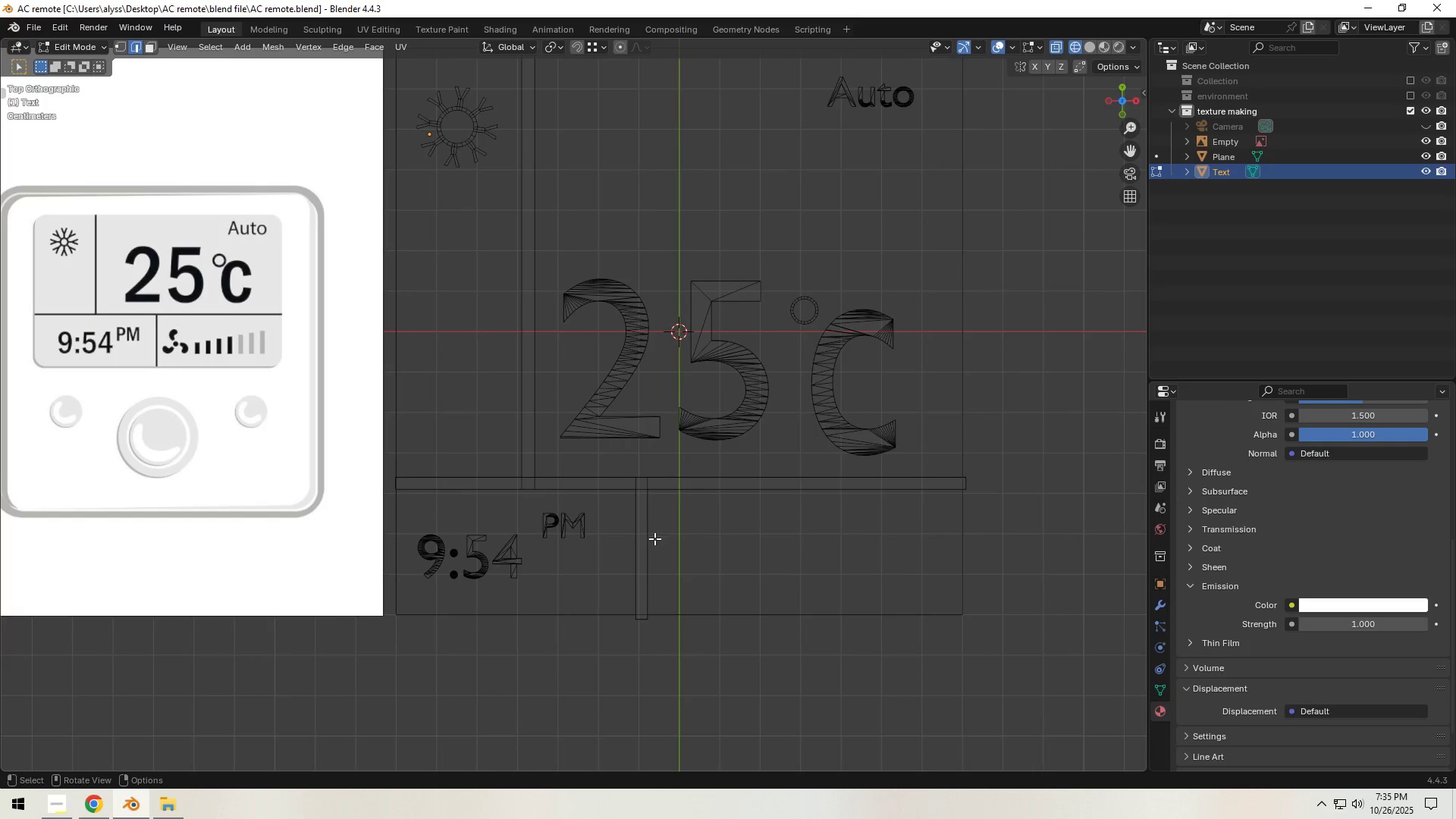 
left_click([640, 620])
 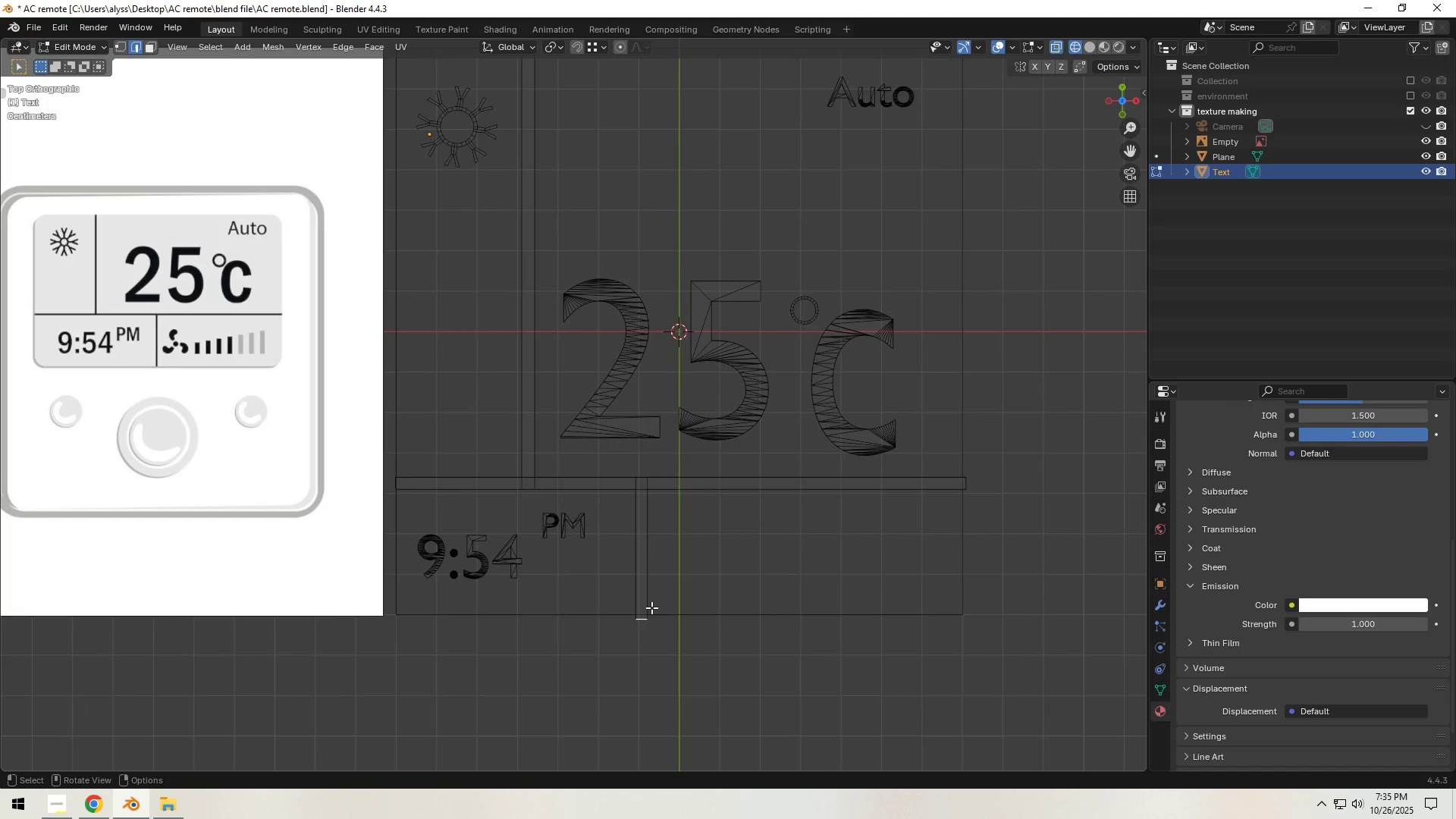 
hold_key(key=ShiftLeft, duration=1.53)
left_click([652, 578])
 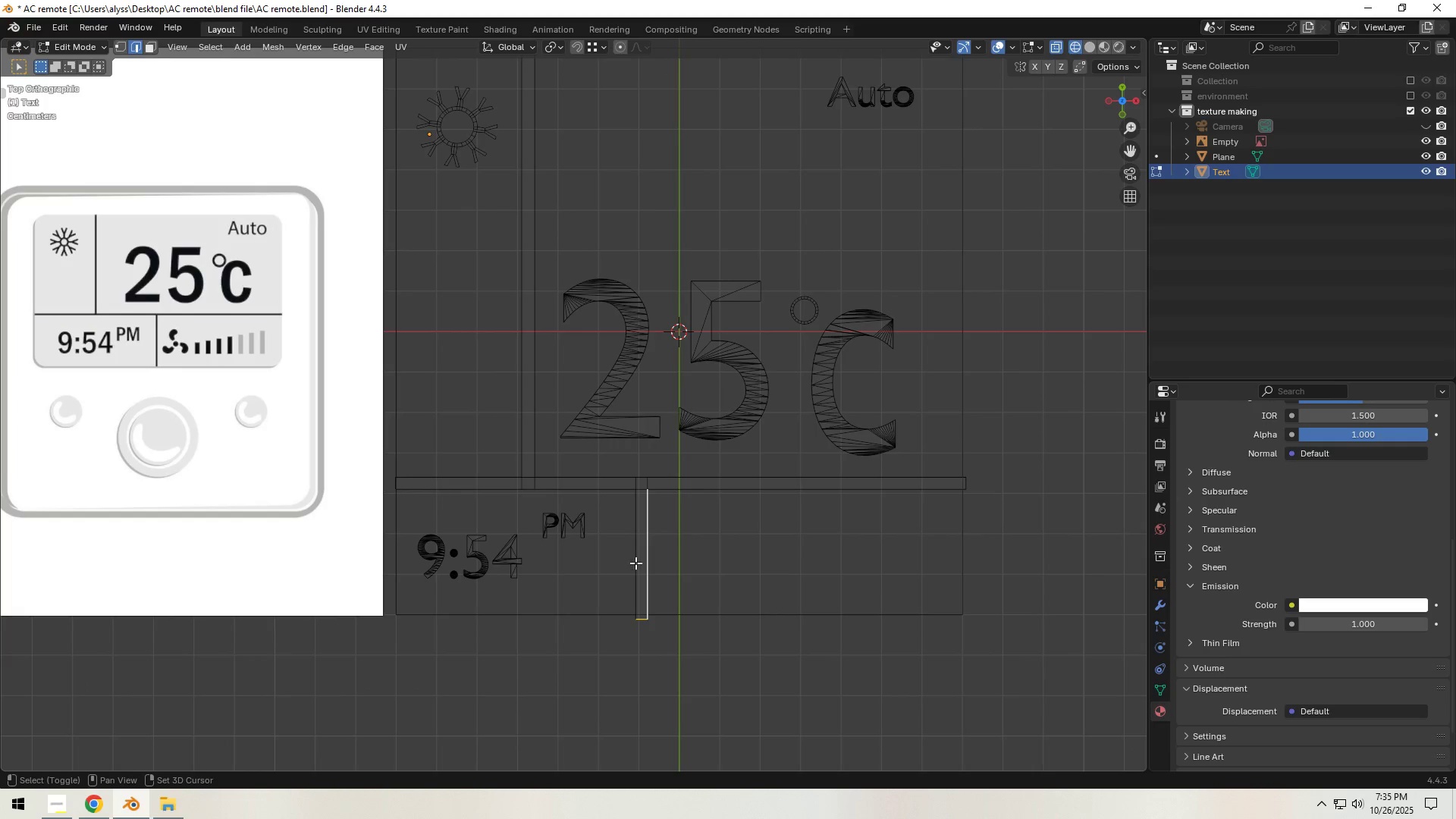 
left_click([635, 562])
 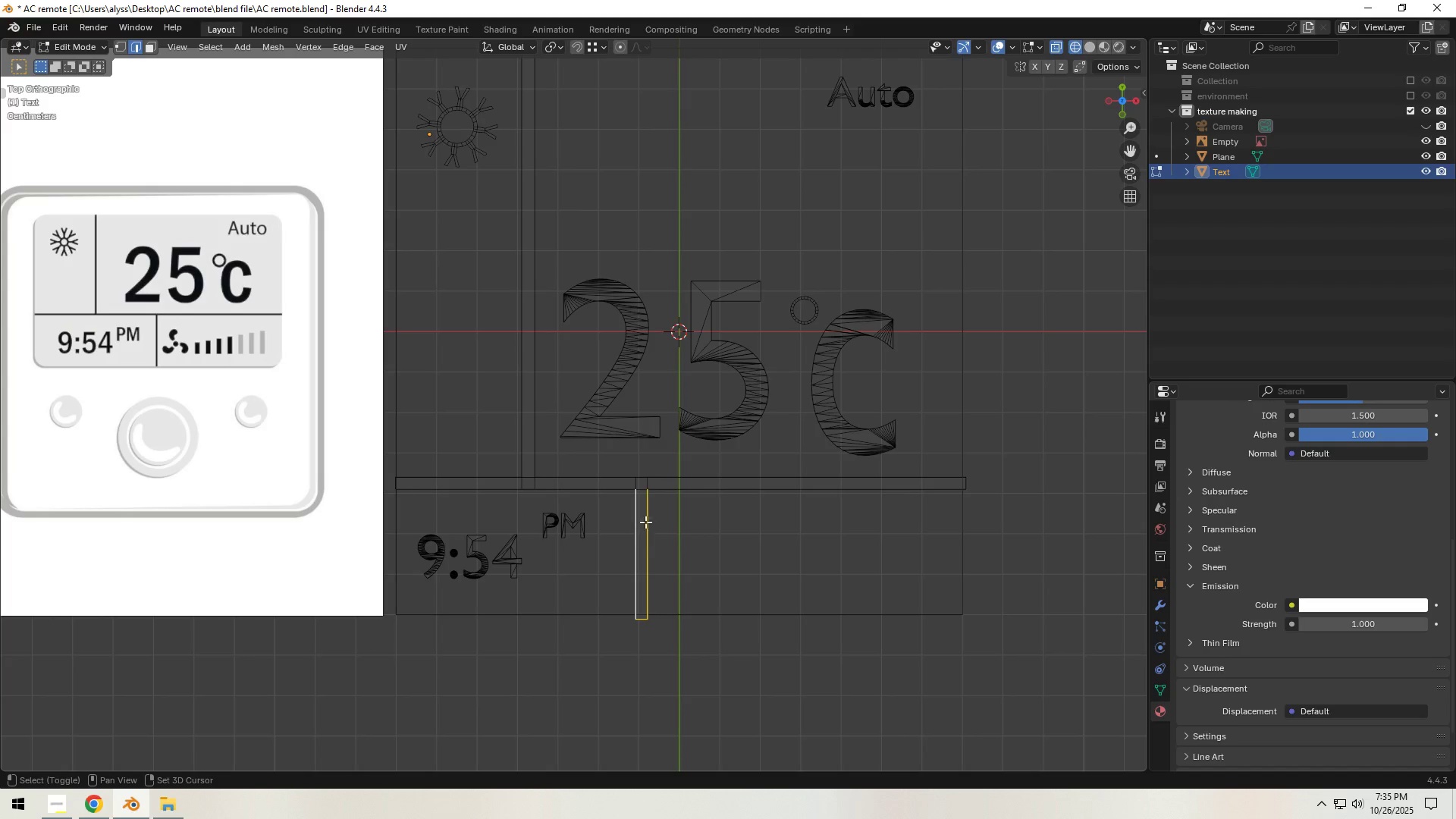 
hold_key(key=ShiftLeft, duration=0.62)
left_click([642, 493])
 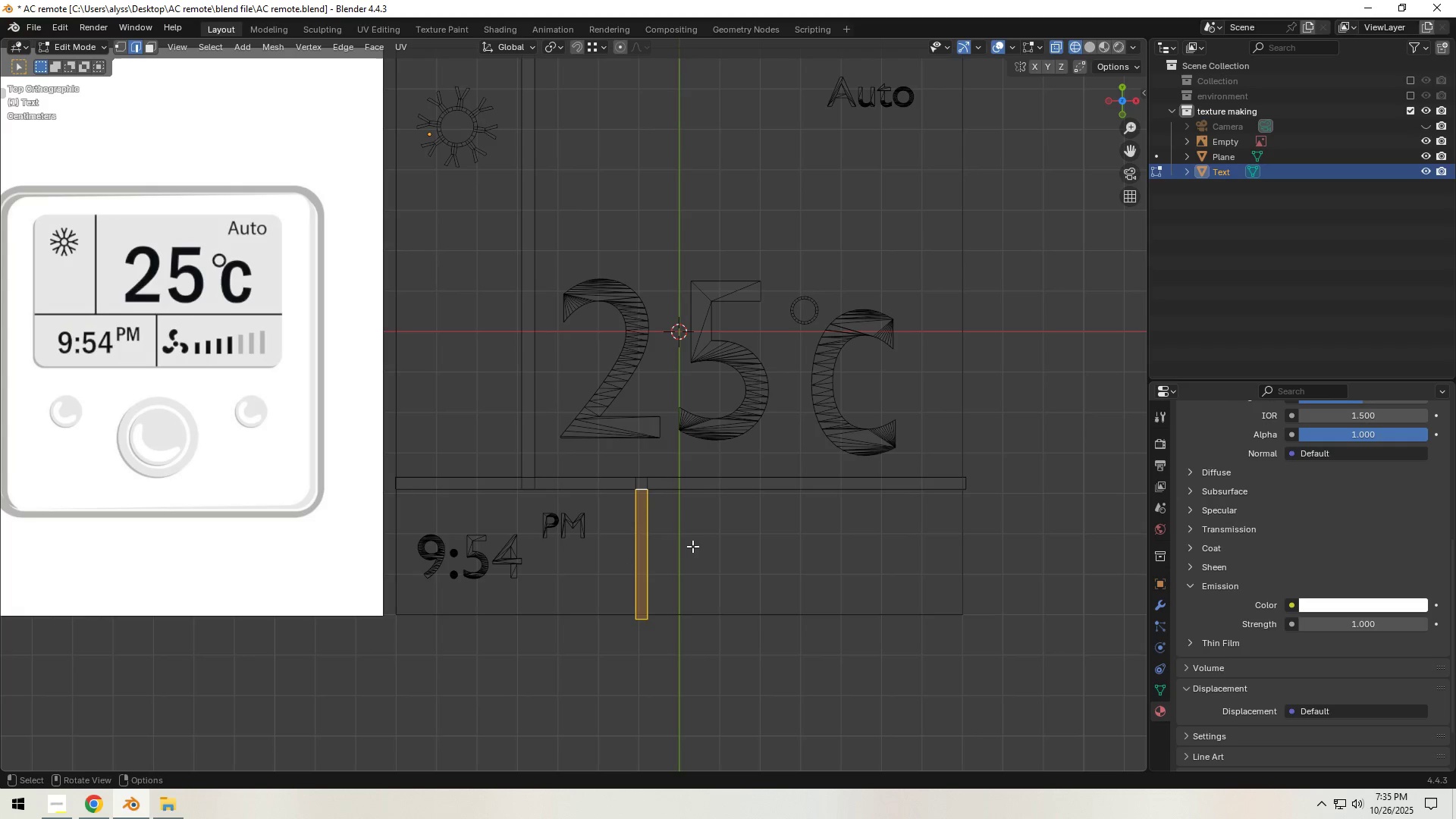 
type(Dx)
 